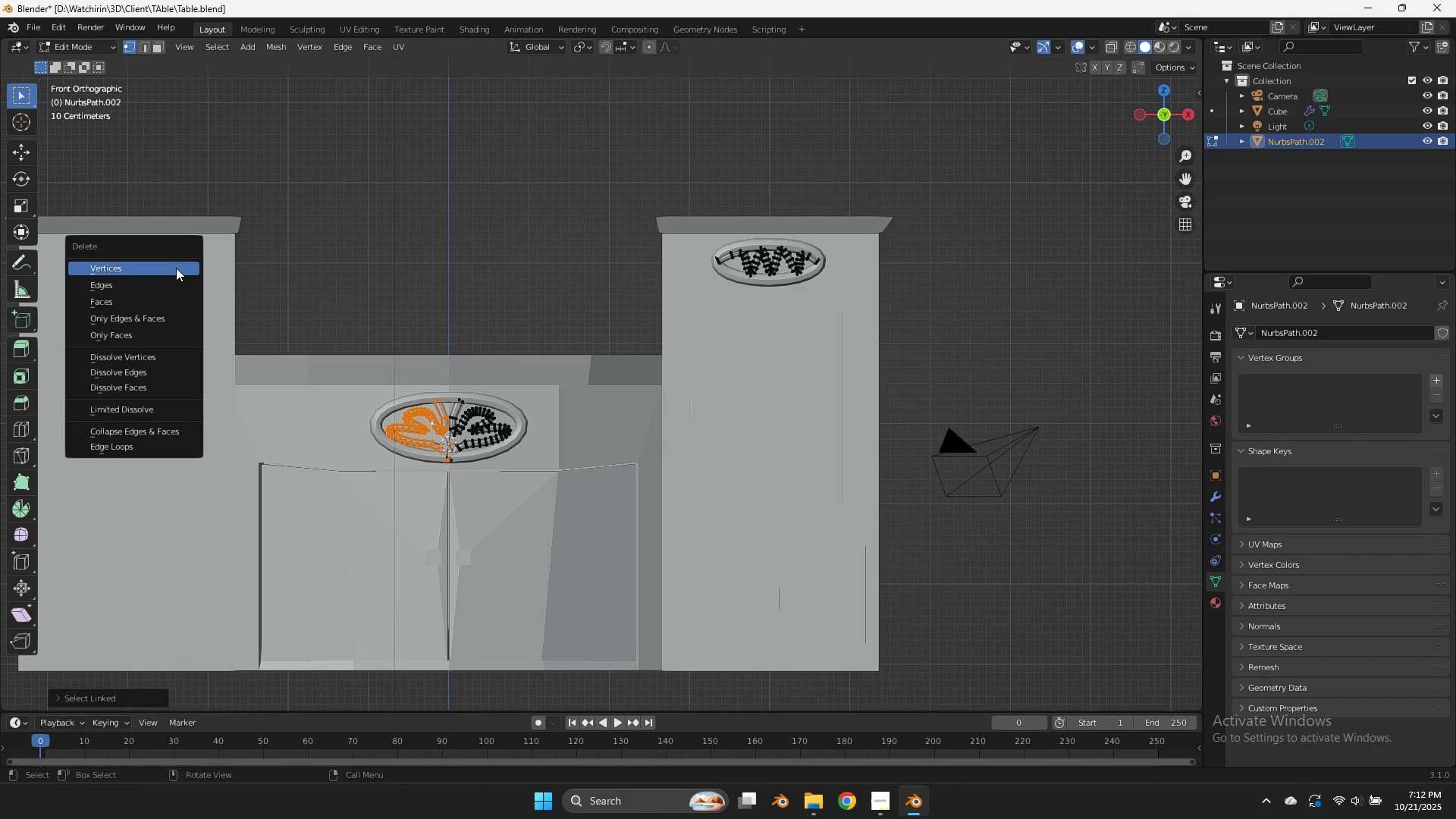 
left_click([176, 268])
 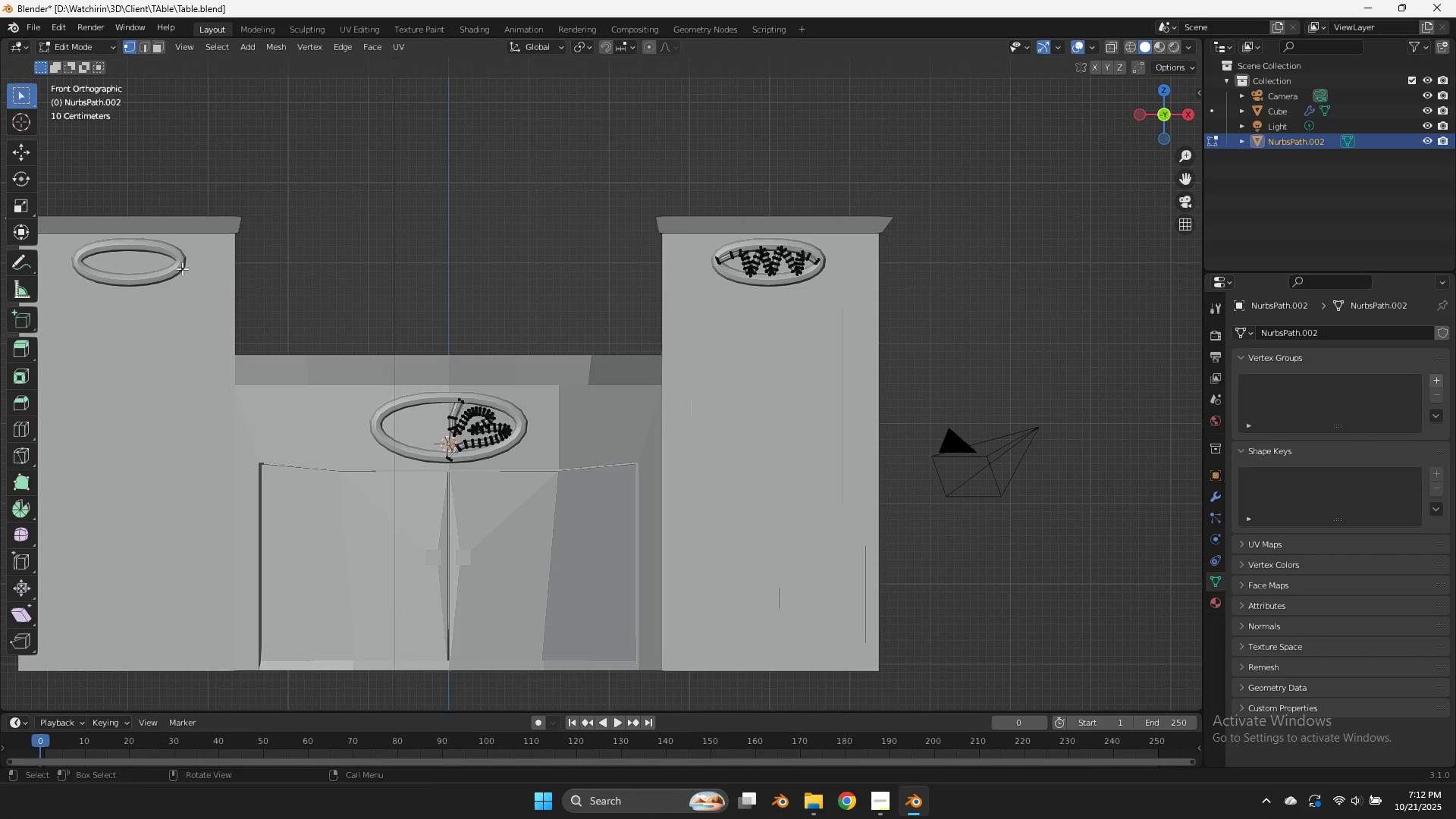 
key(Tab)
 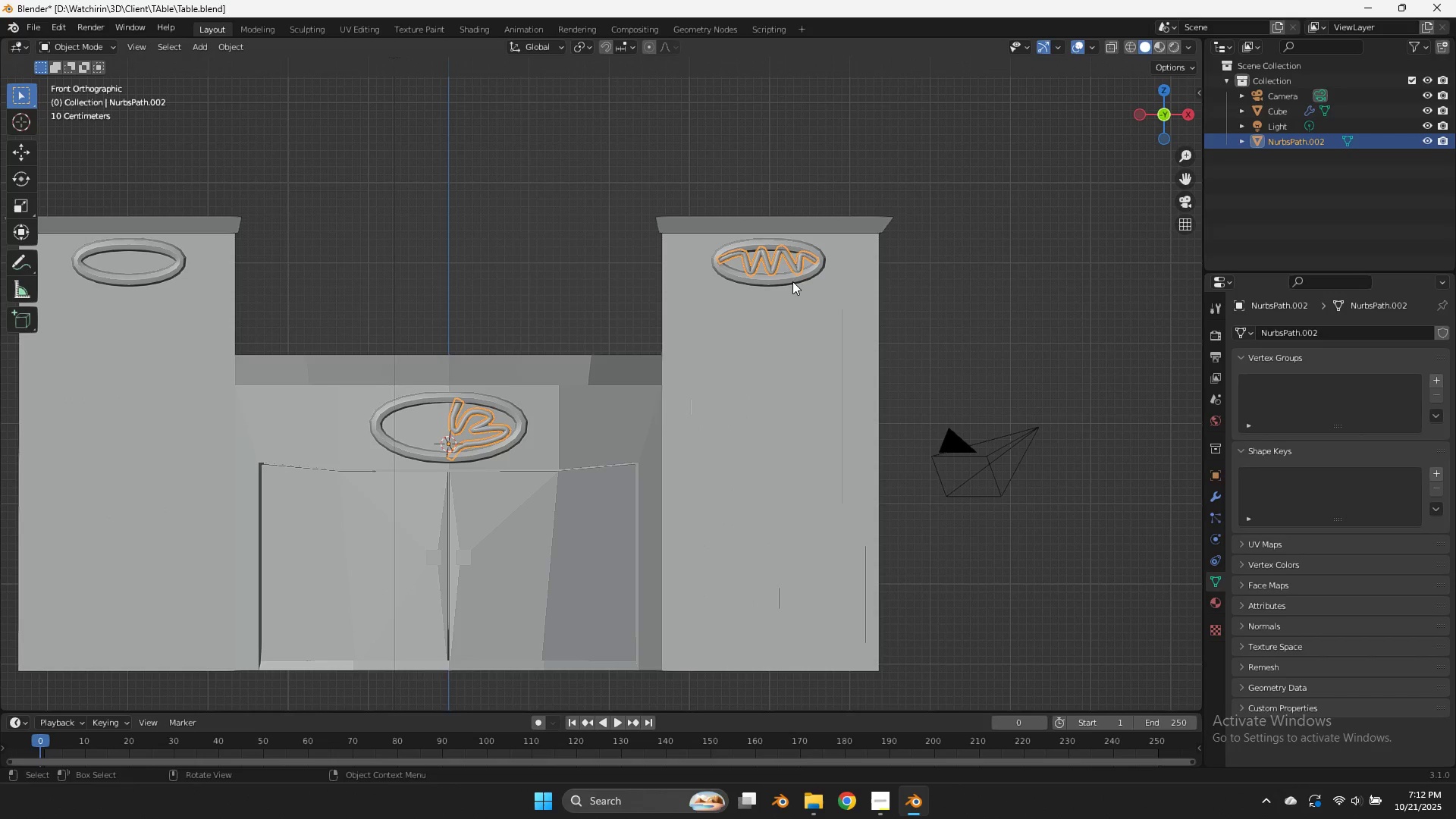 
hold_key(key=ShiftLeft, duration=0.32)
left_click([792, 281])
 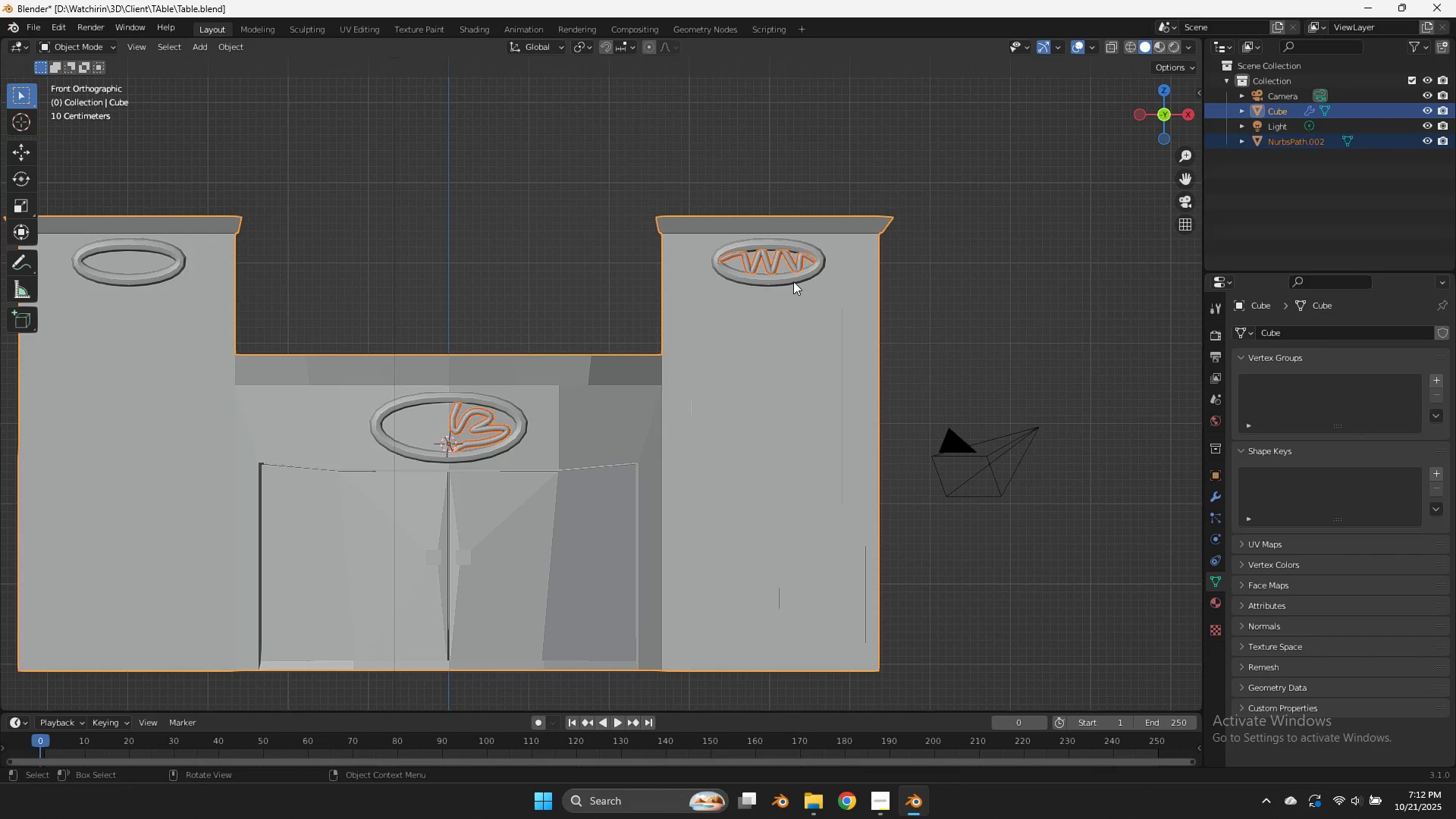 
key(Control+J)
 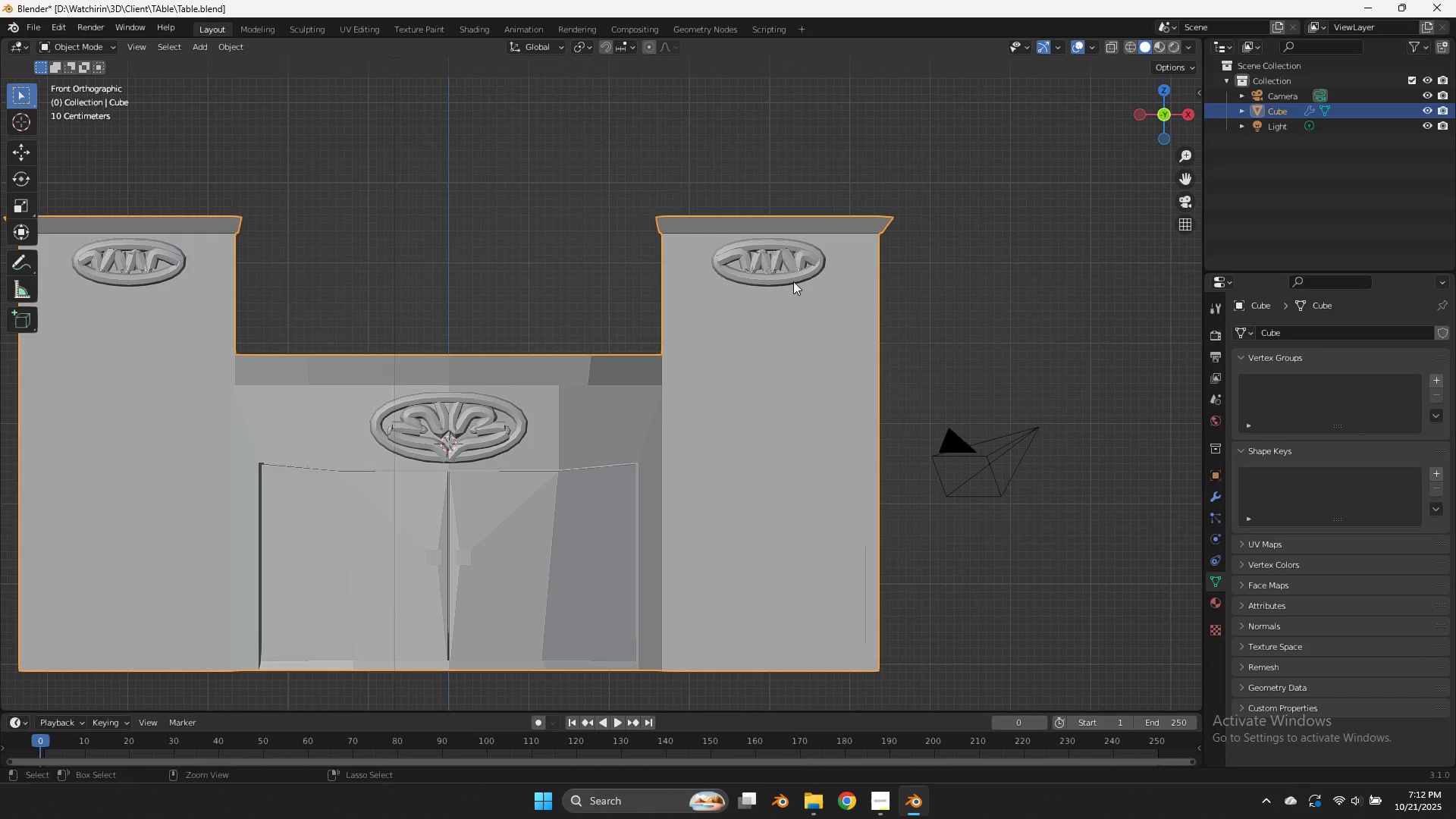 
key(Control+S)
 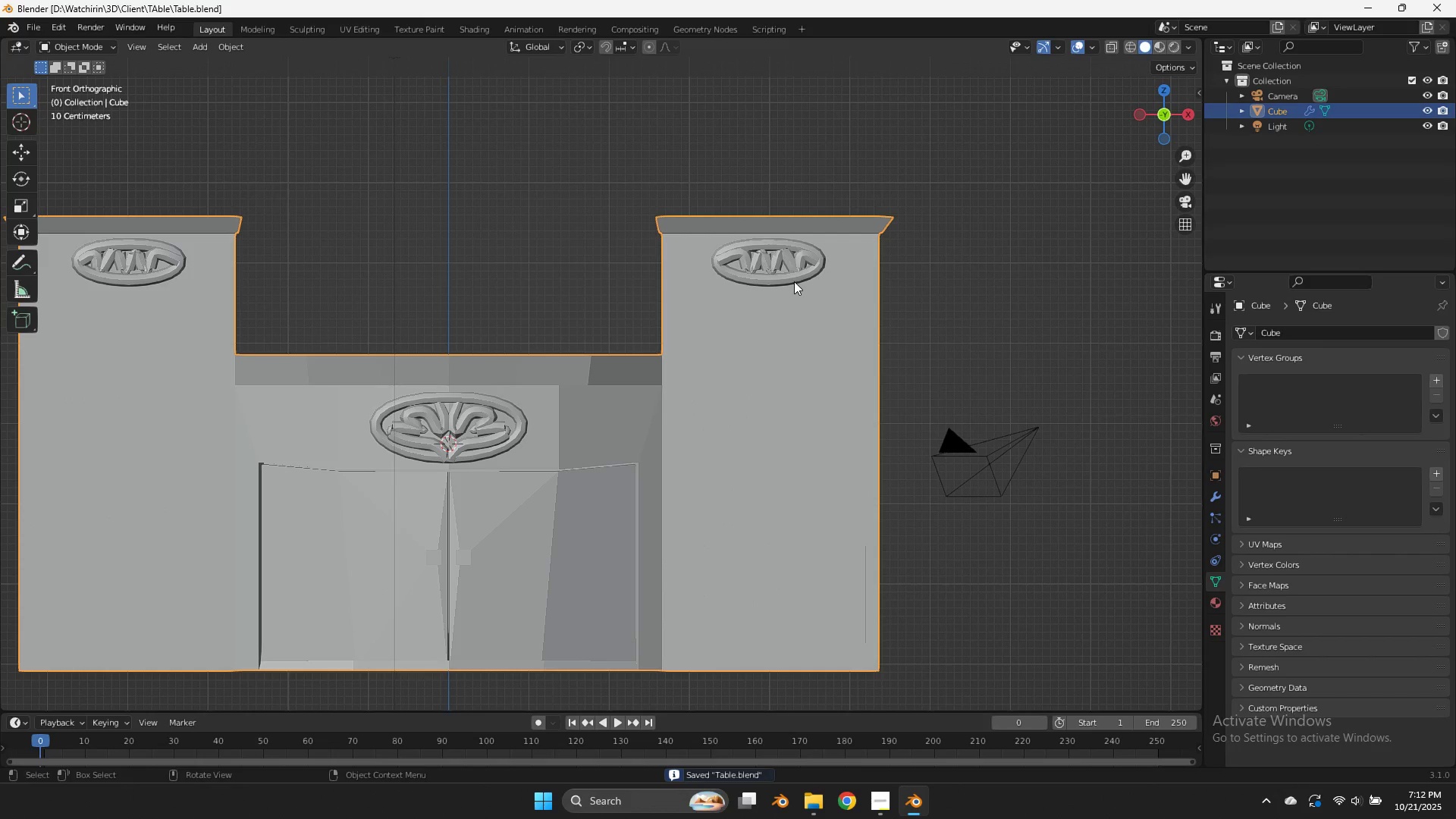 
scroll: coordinate [795, 277], scroll_direction: up, amount: 3.0
 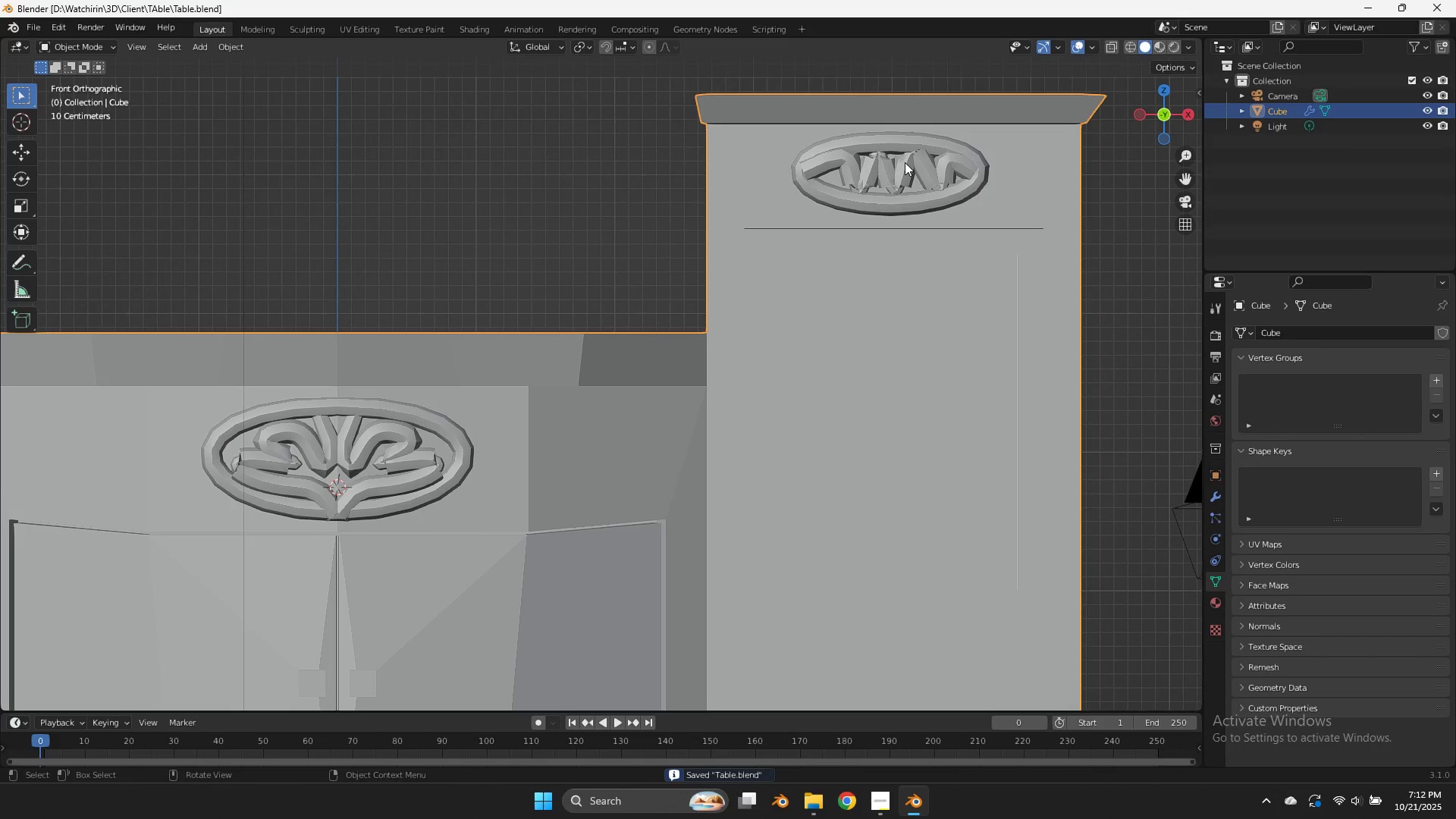 
left_click([905, 162])
 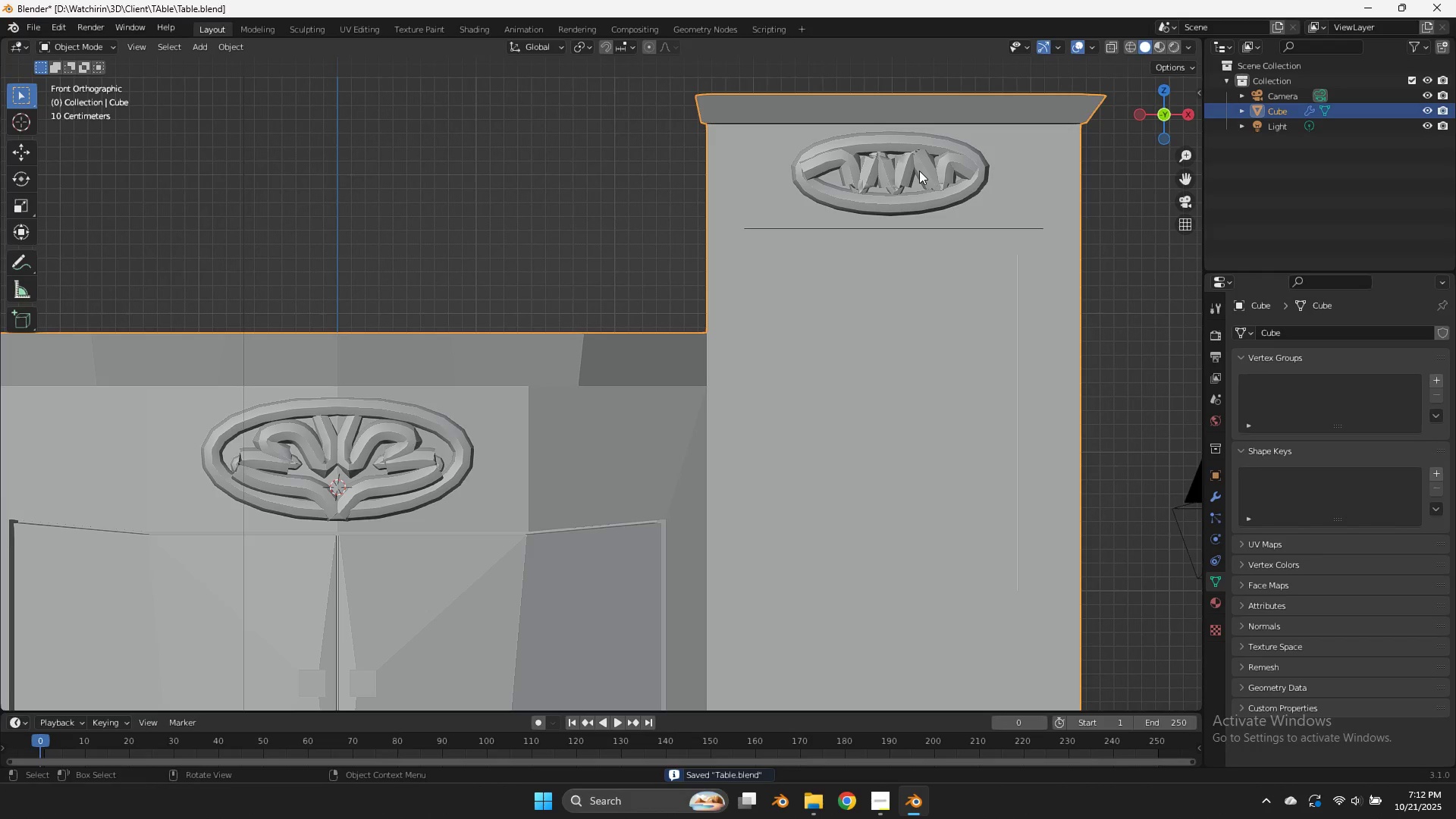 
left_click([919, 171])
 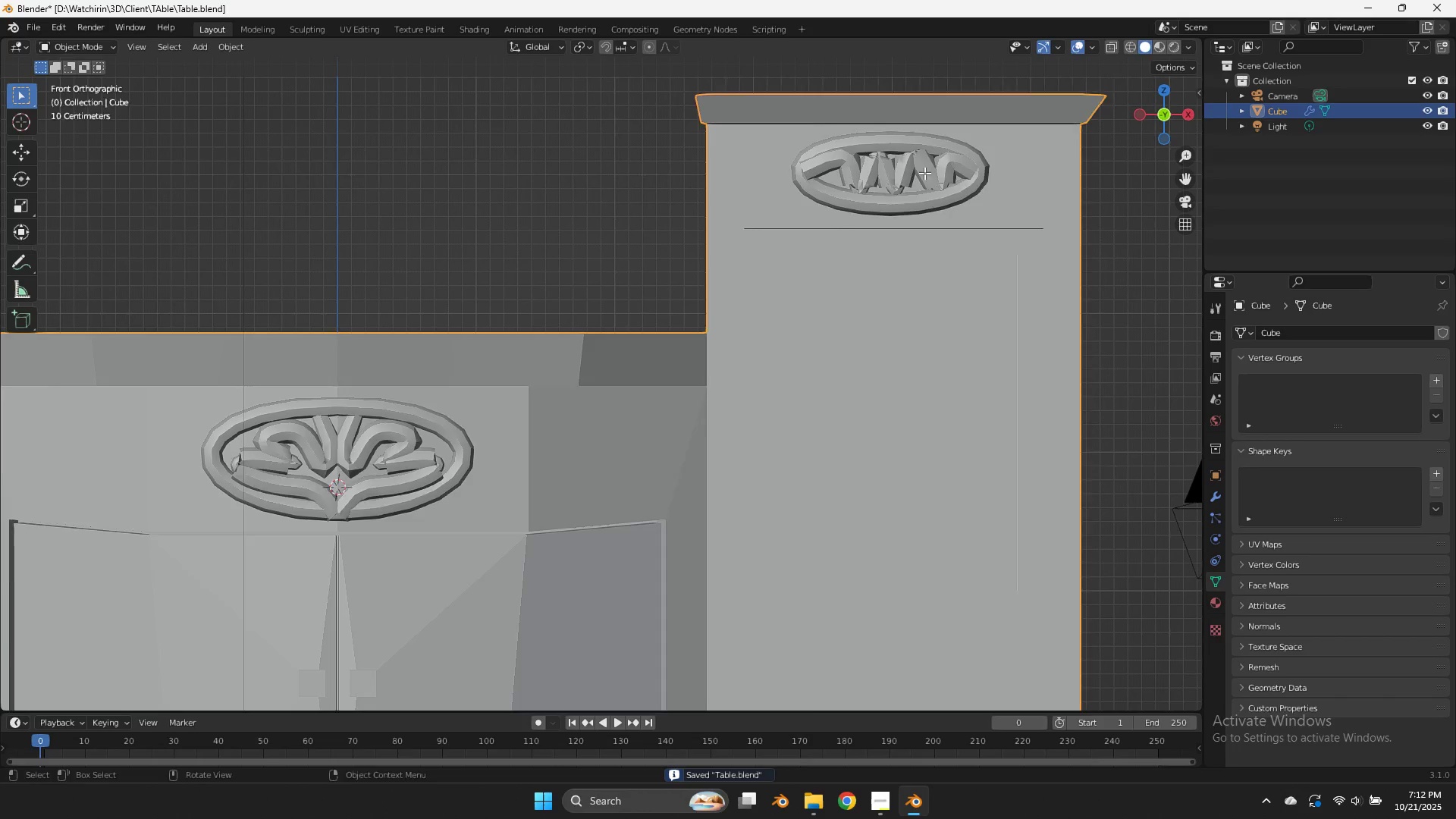 
key(Tab)
 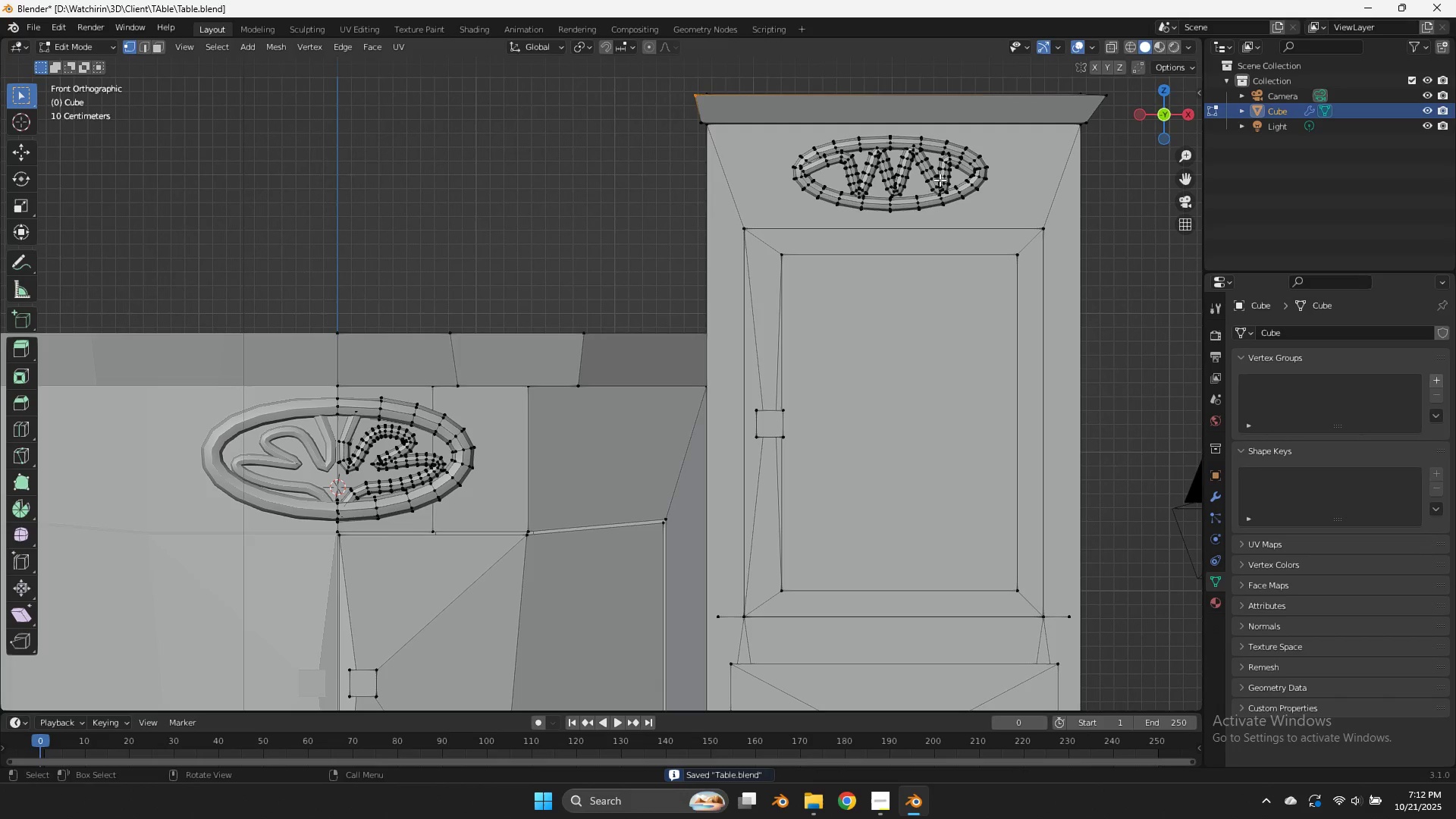 
key(Tab)
 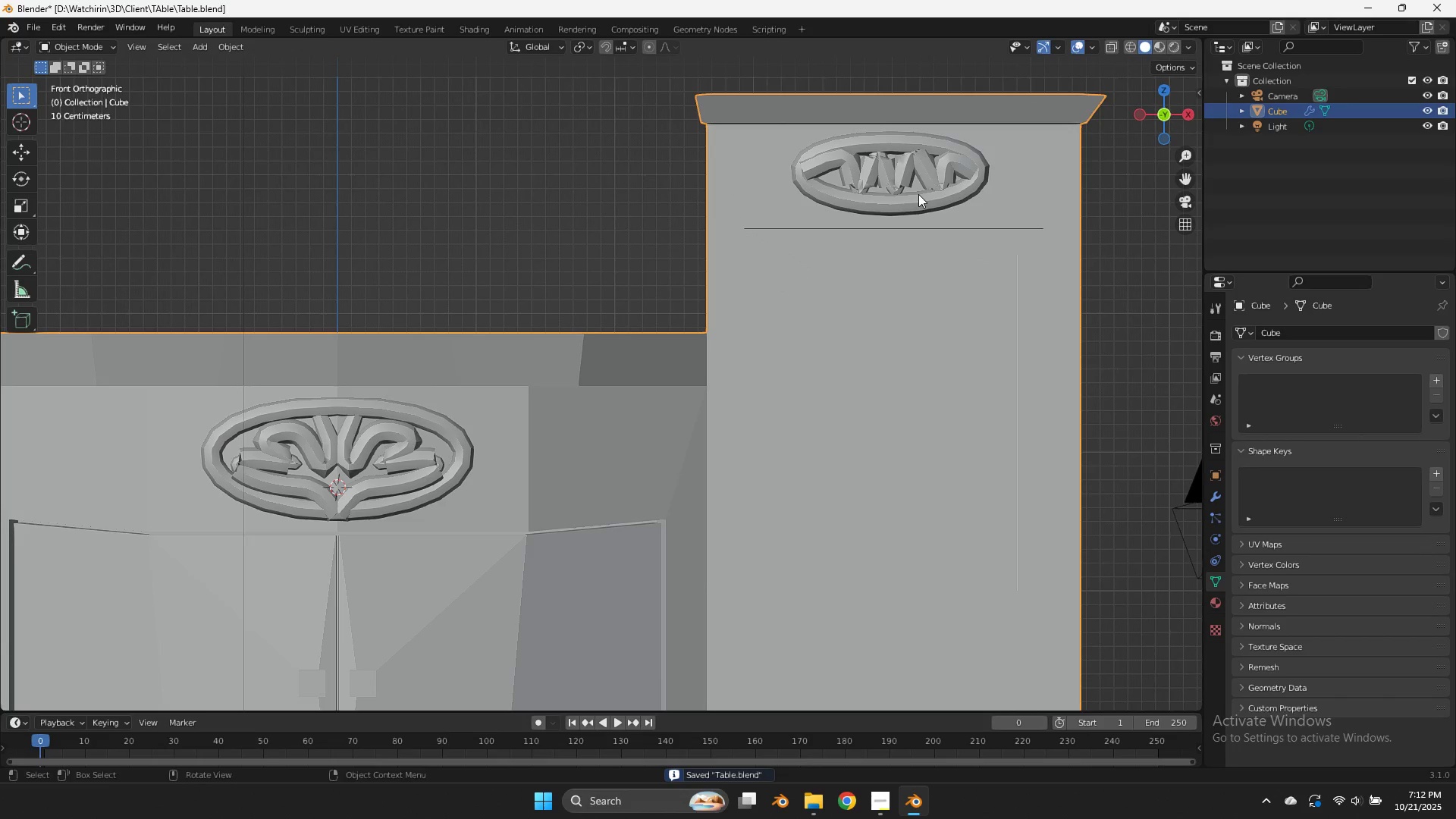 
key(Control+Z)
 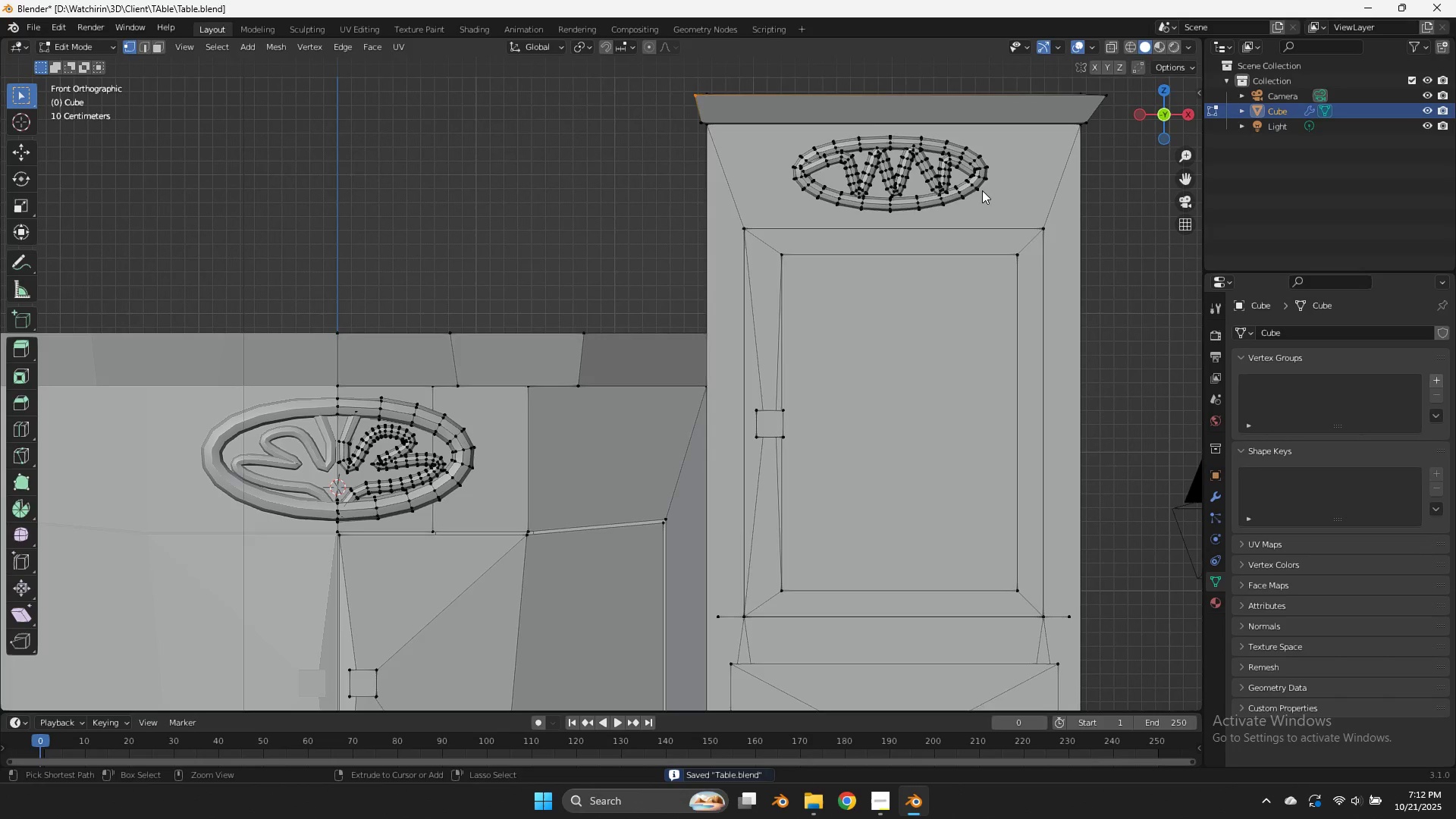 
key(Control+Z)
 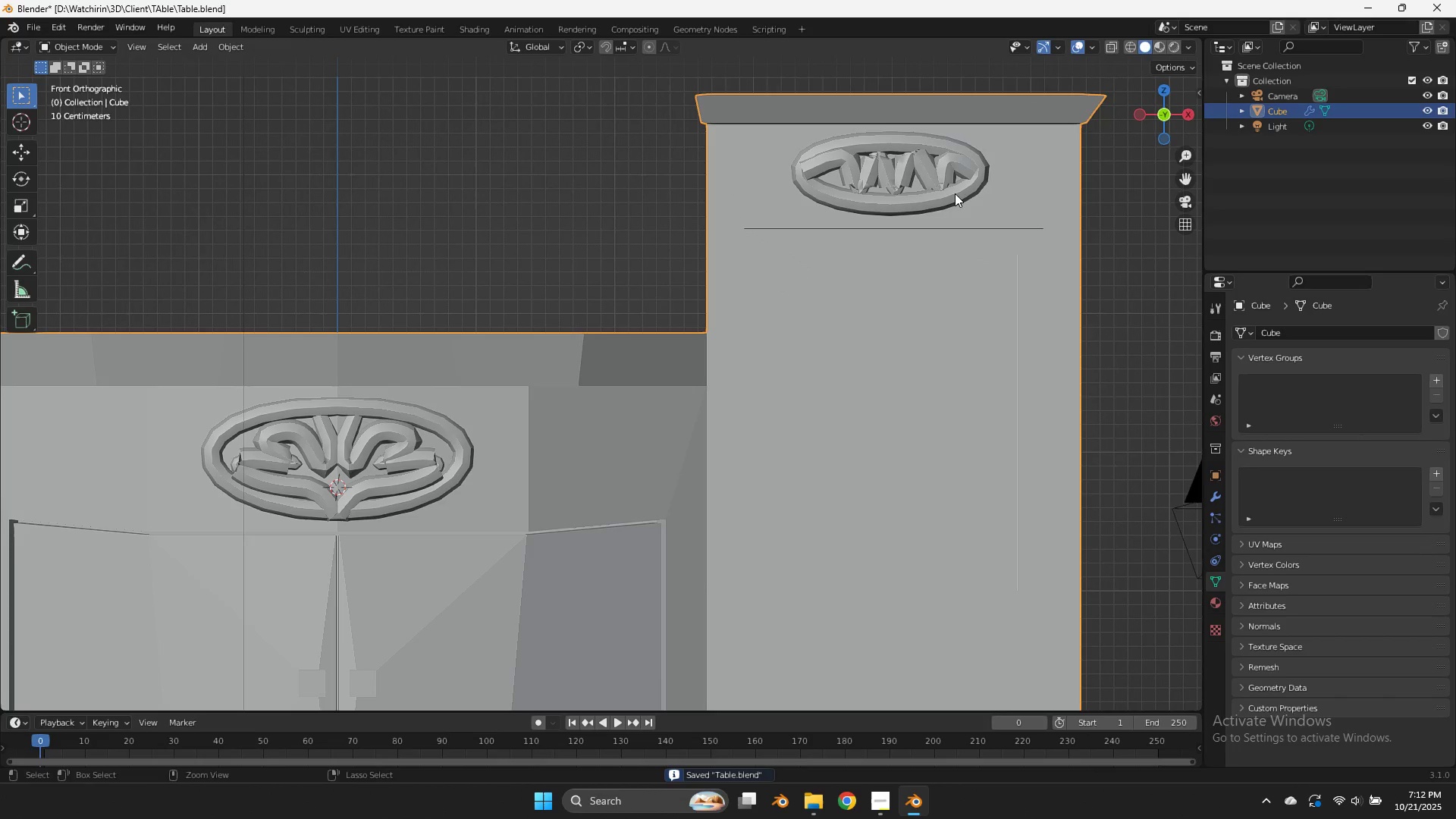 
key(Control+Z)
 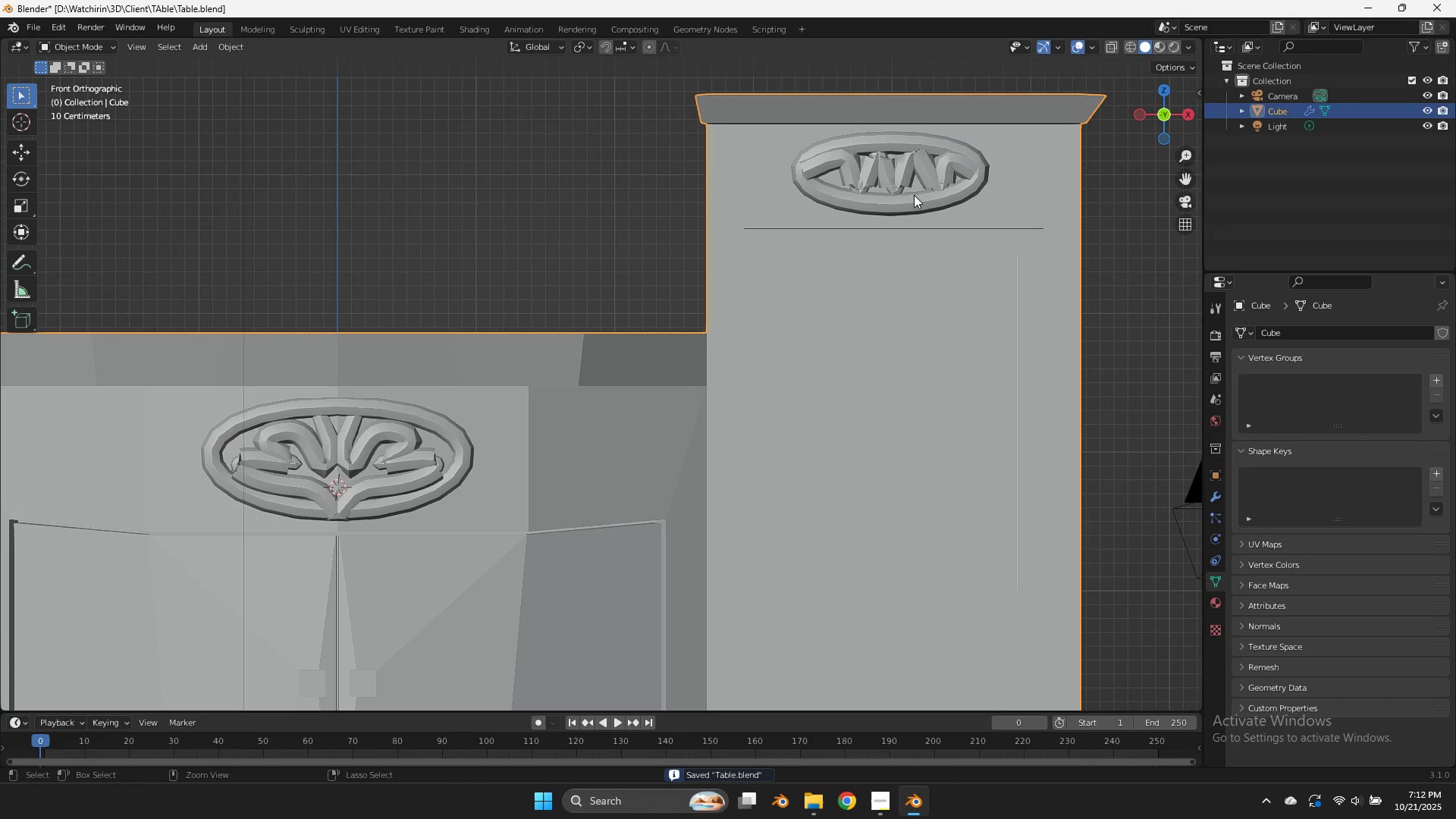 
key(Control+Z)
 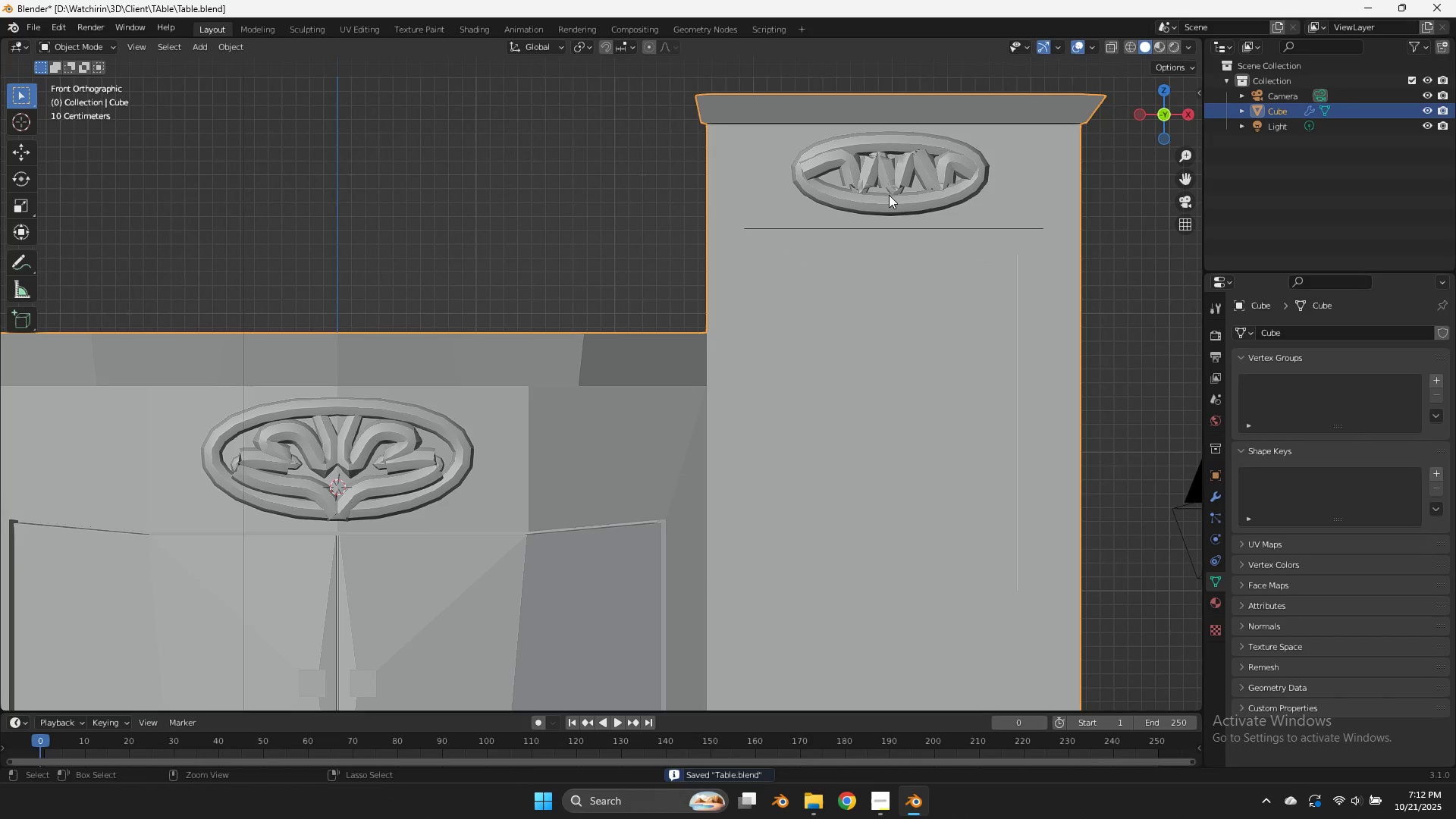 
key(Control+Z)
 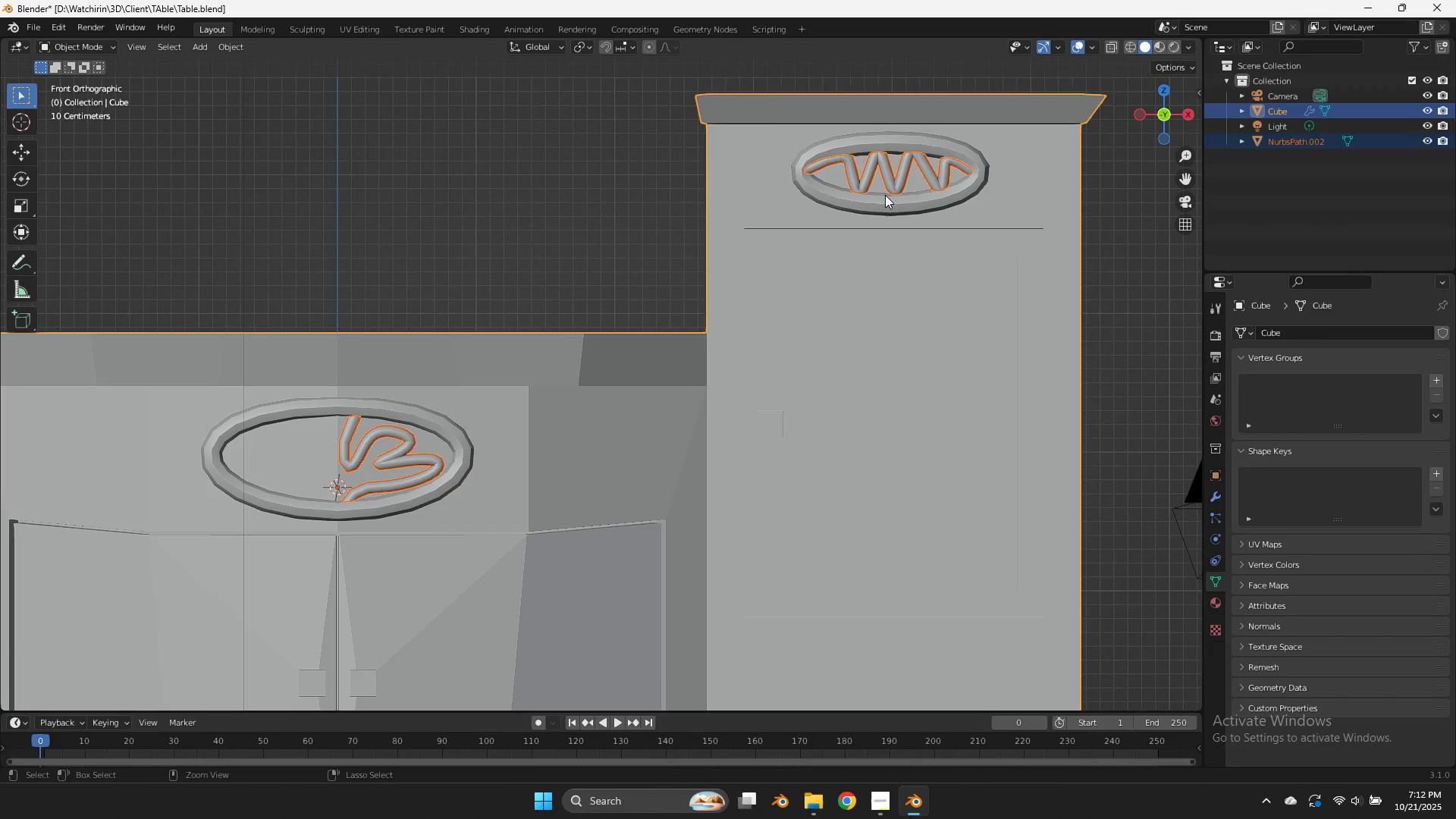 
key(Control+Z)
 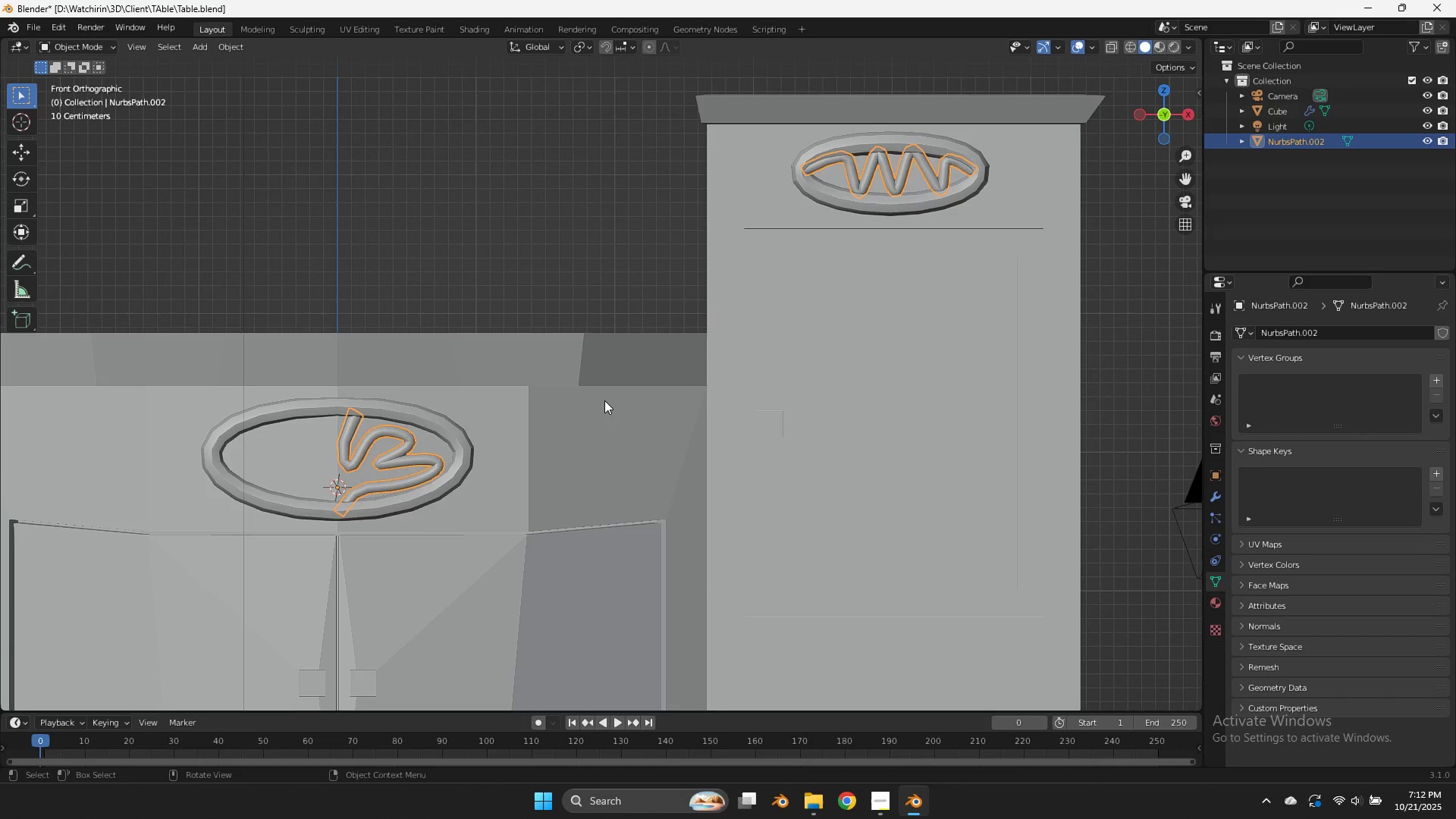 
key(Tab)
 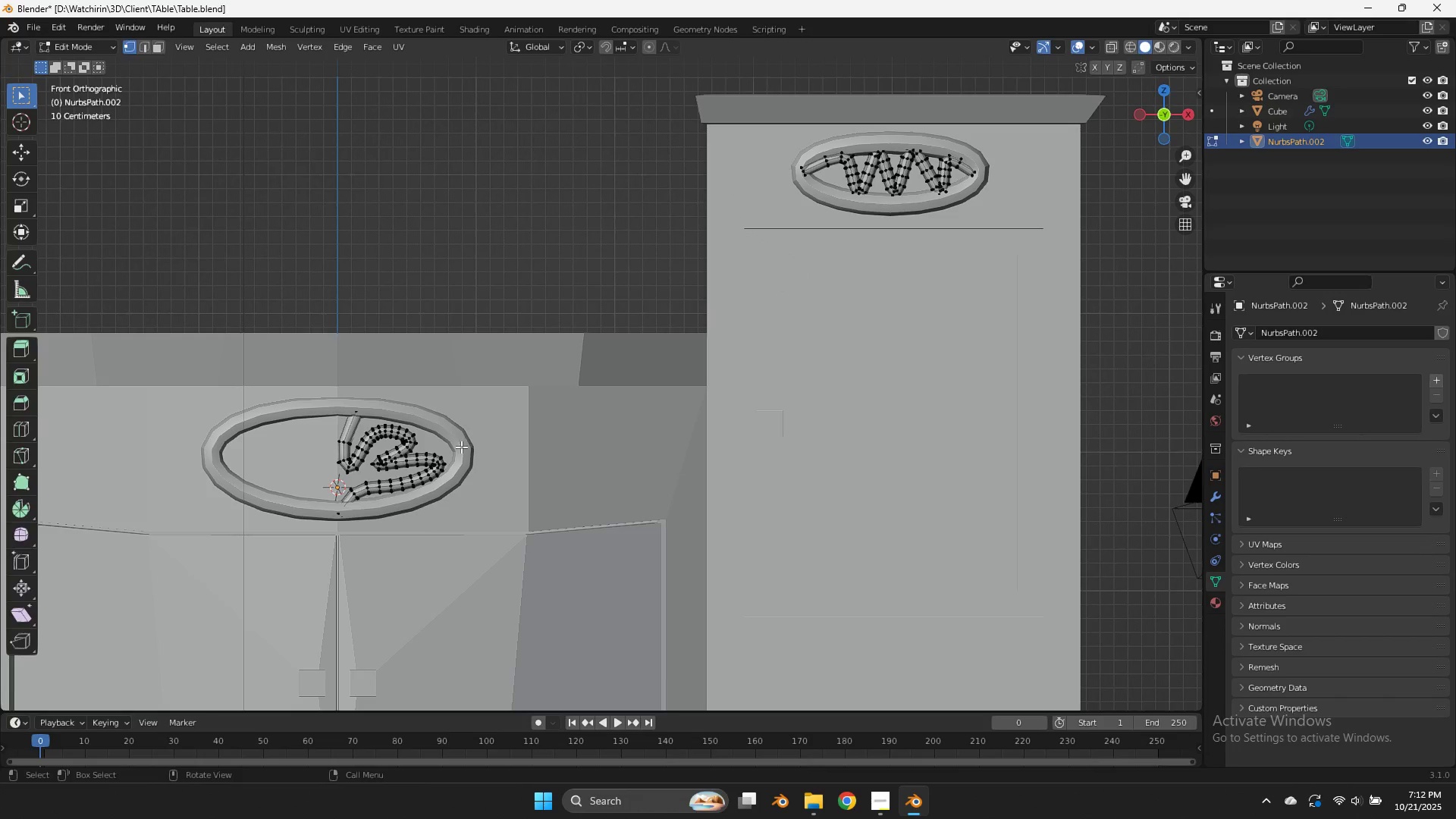 
key(Tab)
 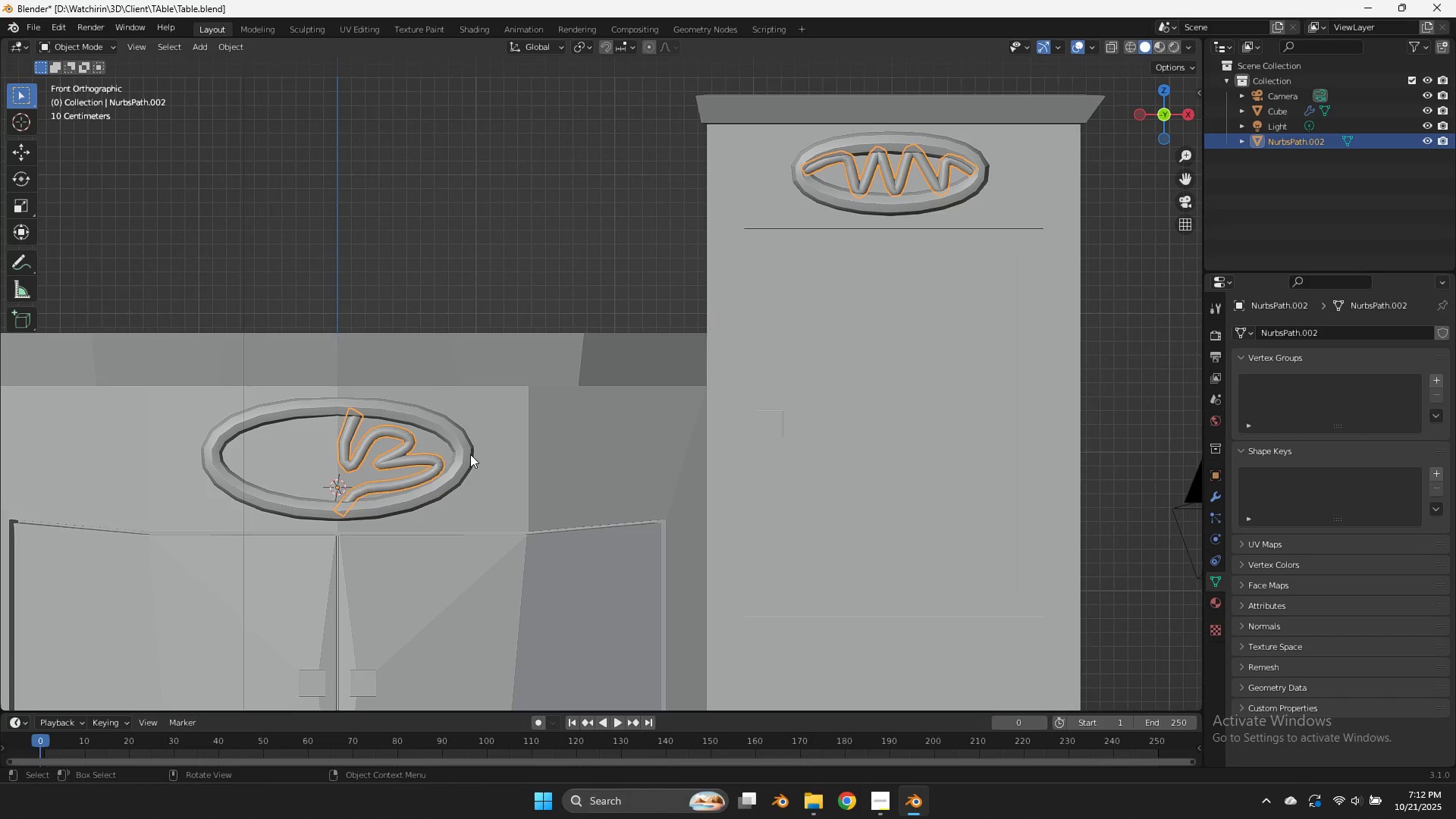 
left_click([470, 454])
 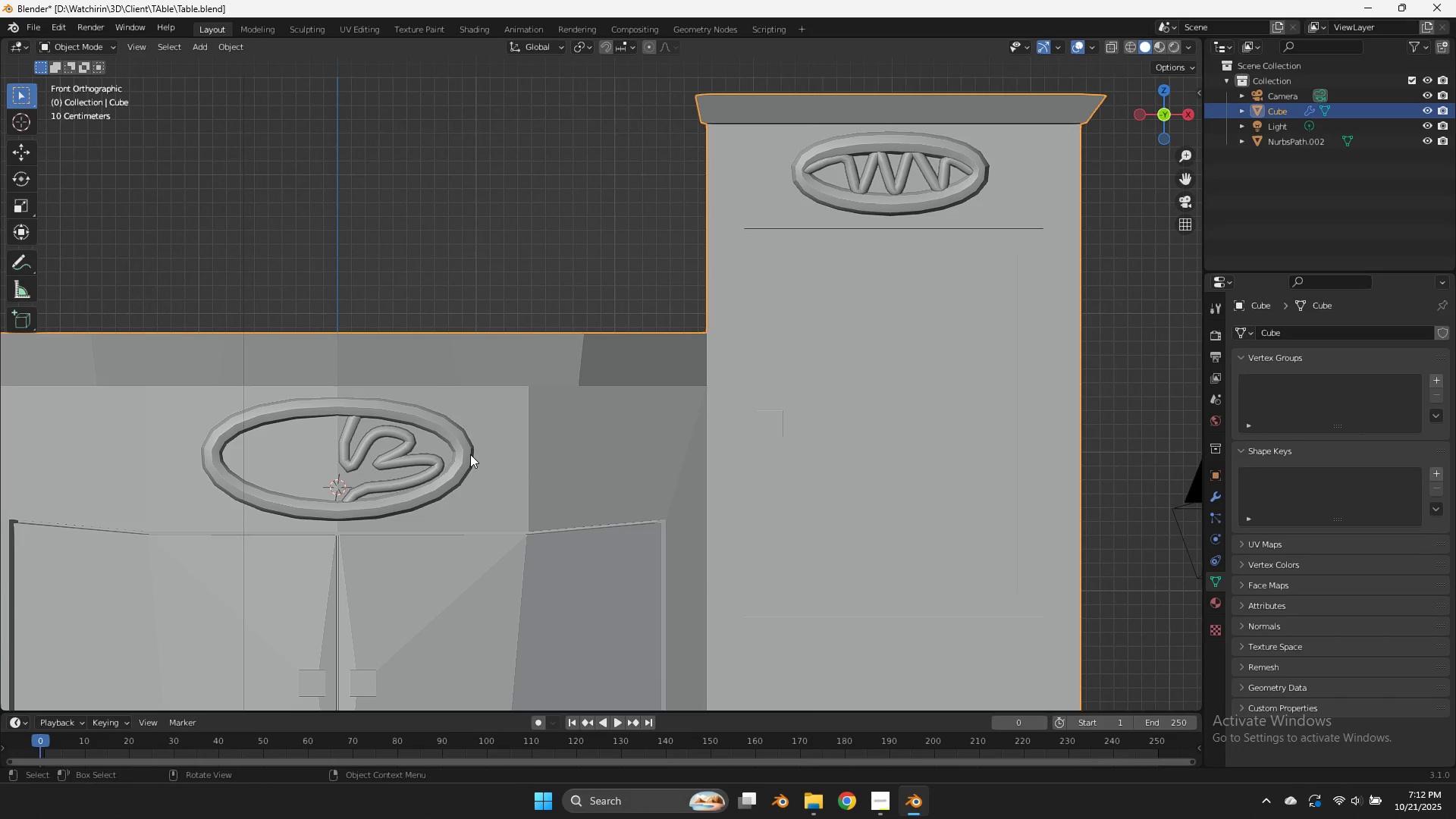 
key(Tab)
 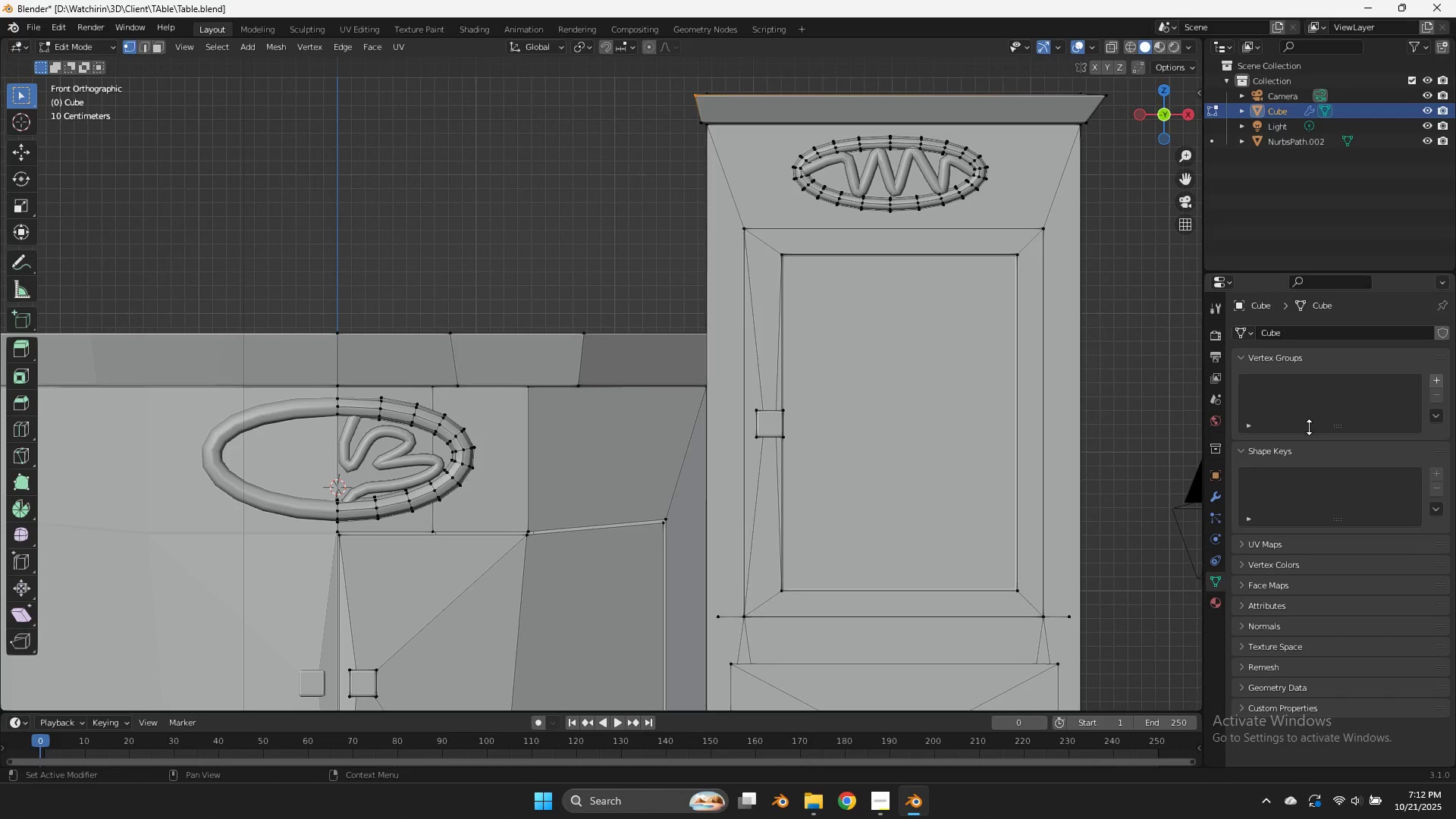 
key(Tab)
 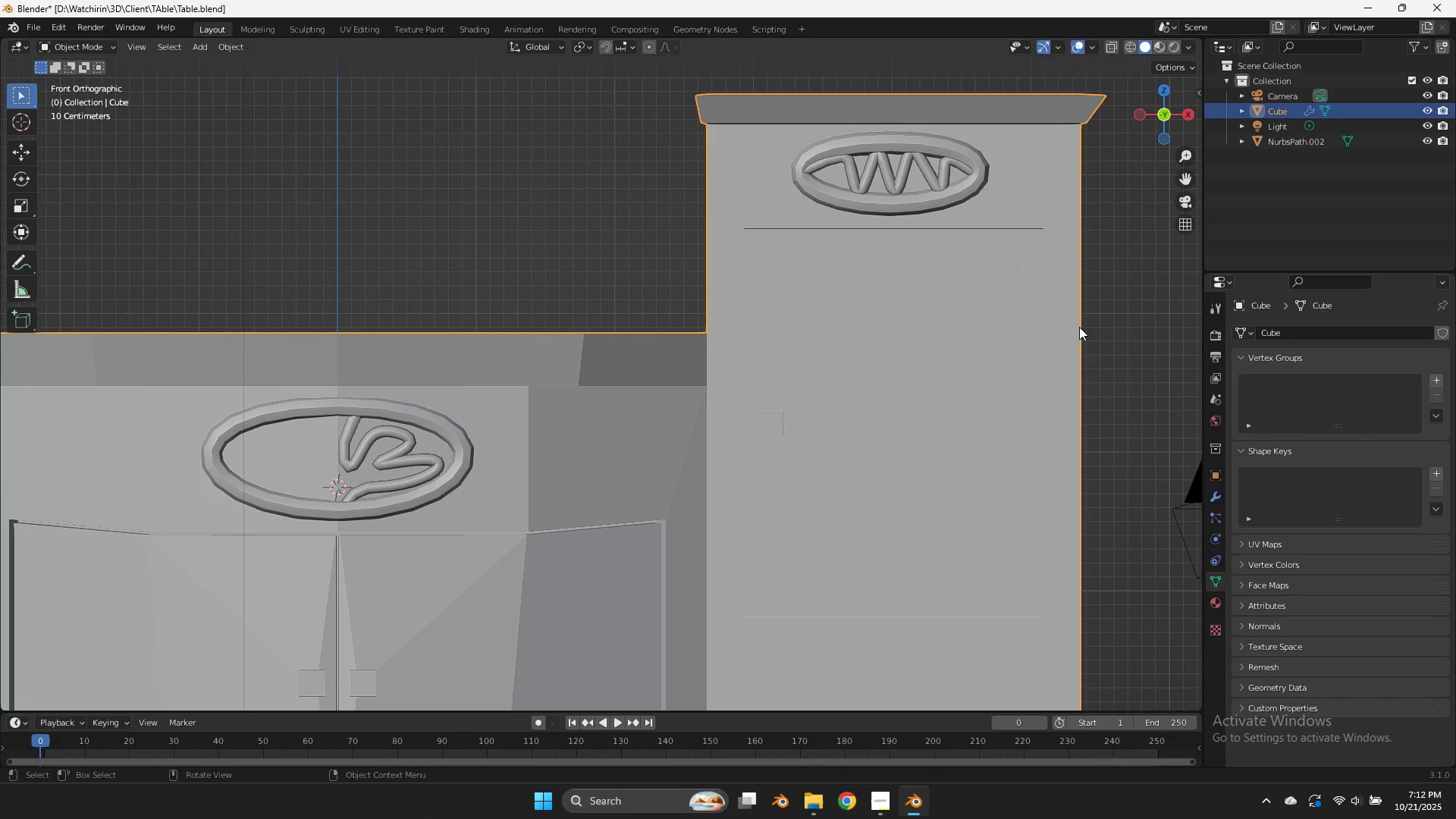 
left_click([1078, 327])
 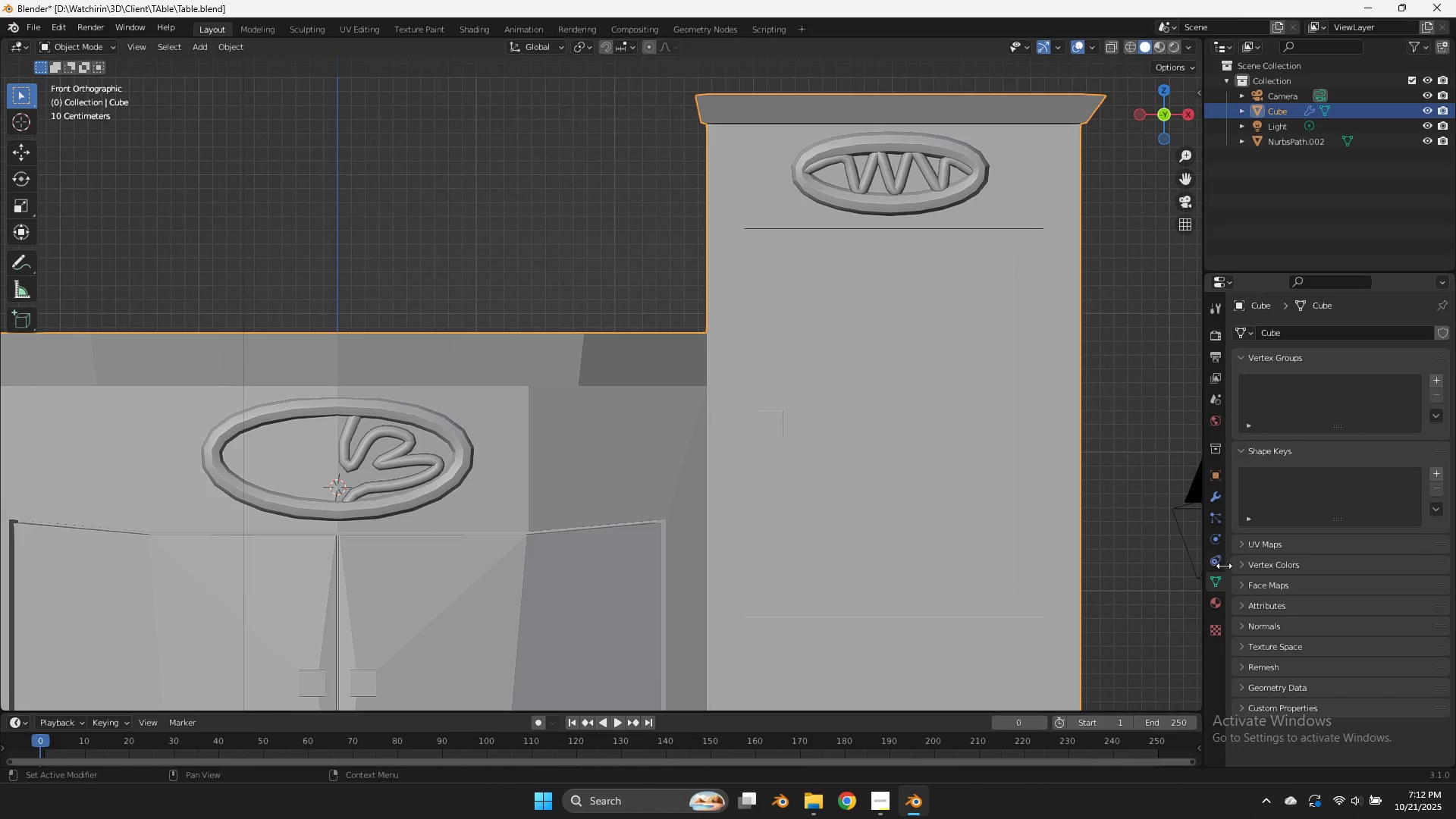 
double_click([1220, 568])
 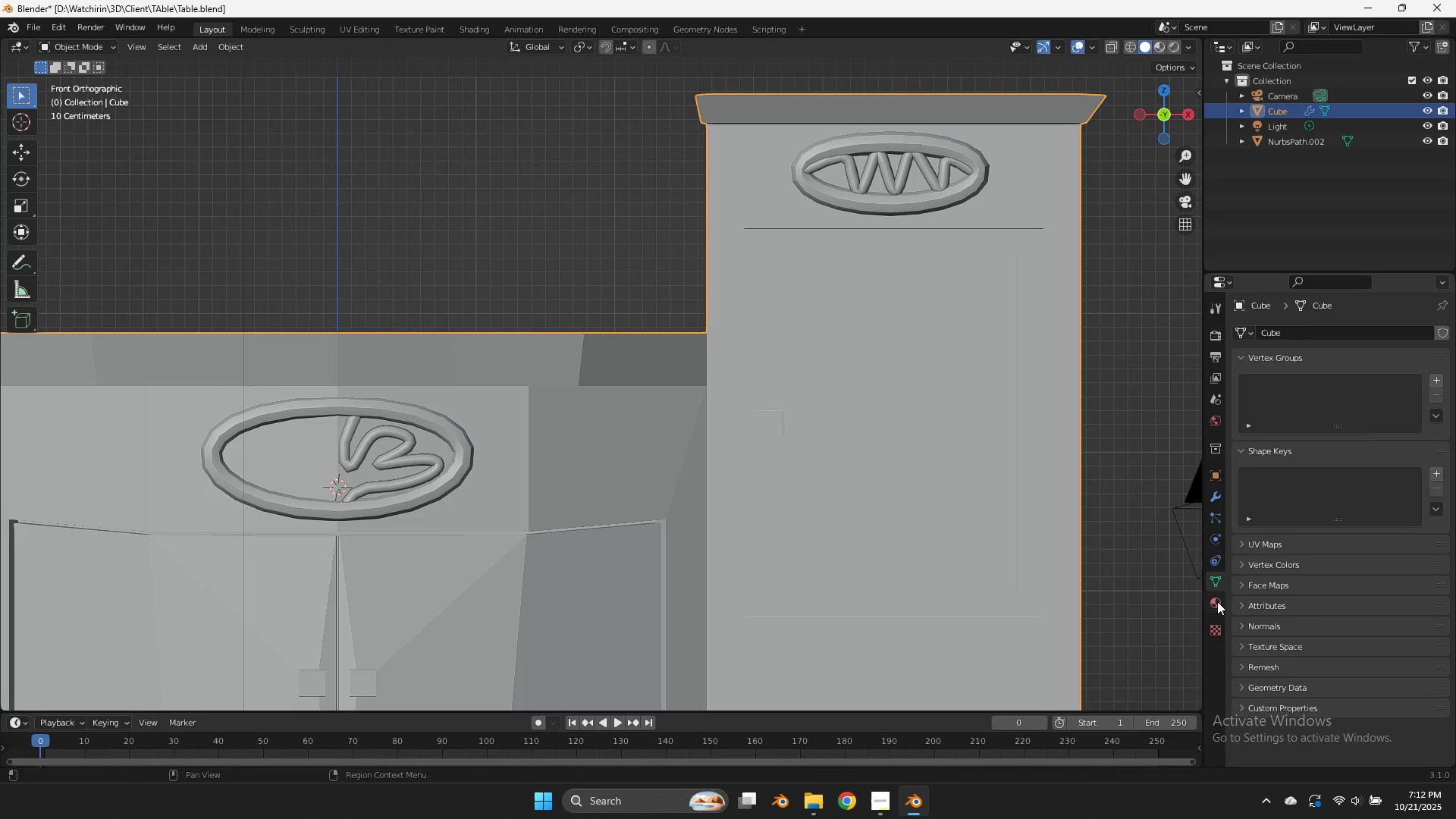 
double_click([1216, 604])
 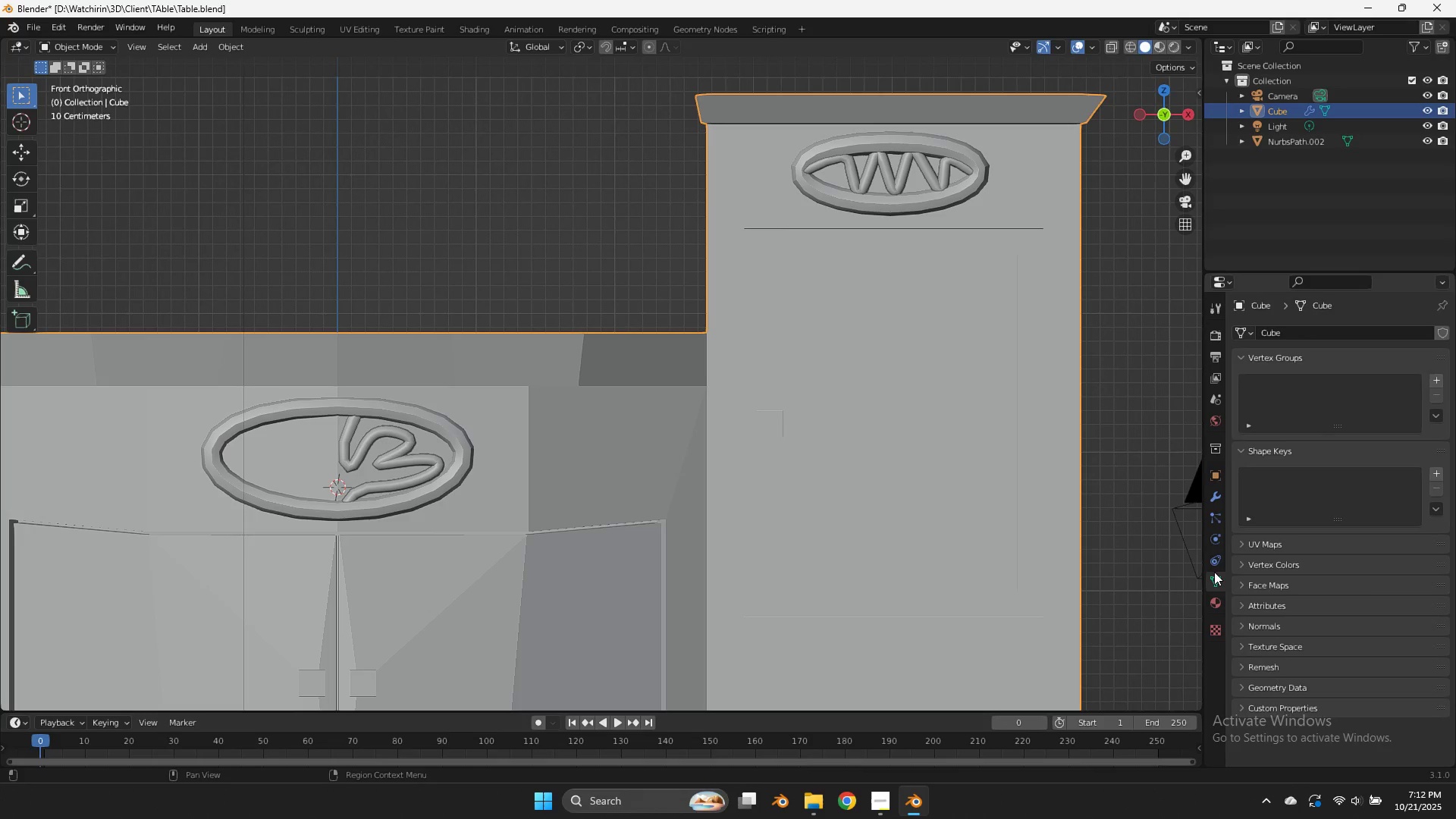 
triple_click([1214, 572])
 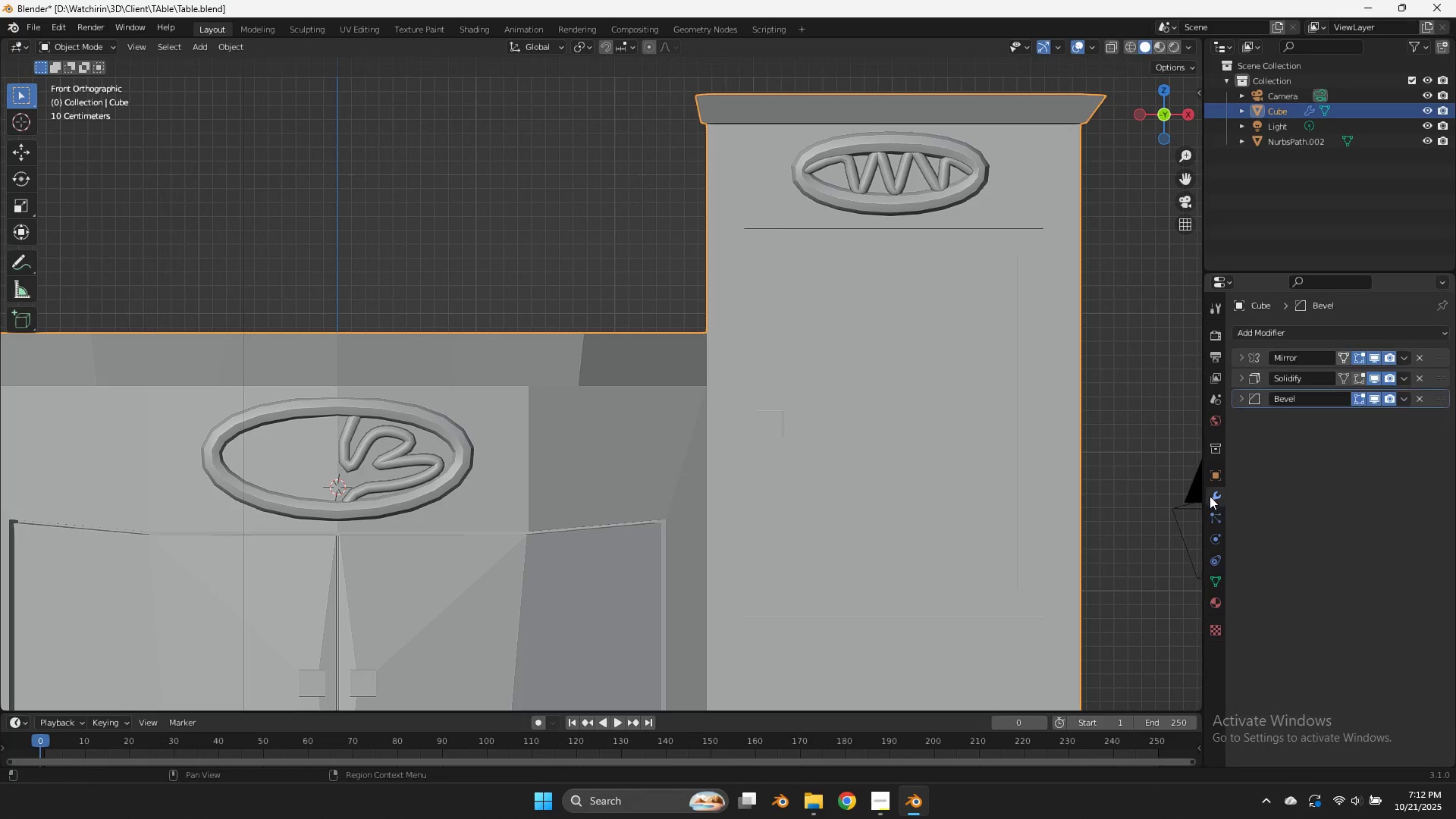 
left_click([1210, 496])
 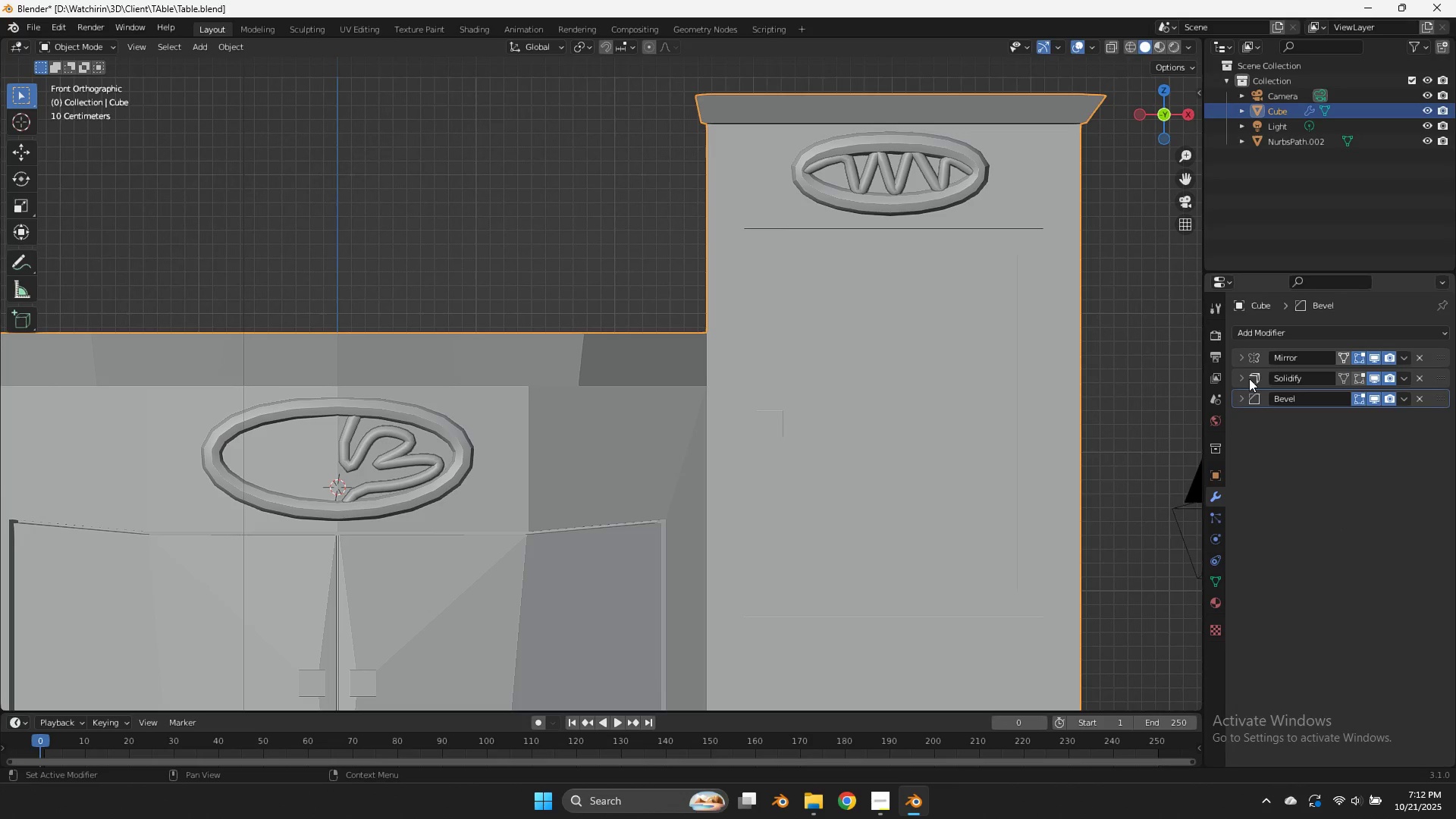 
left_click([1361, 379])
 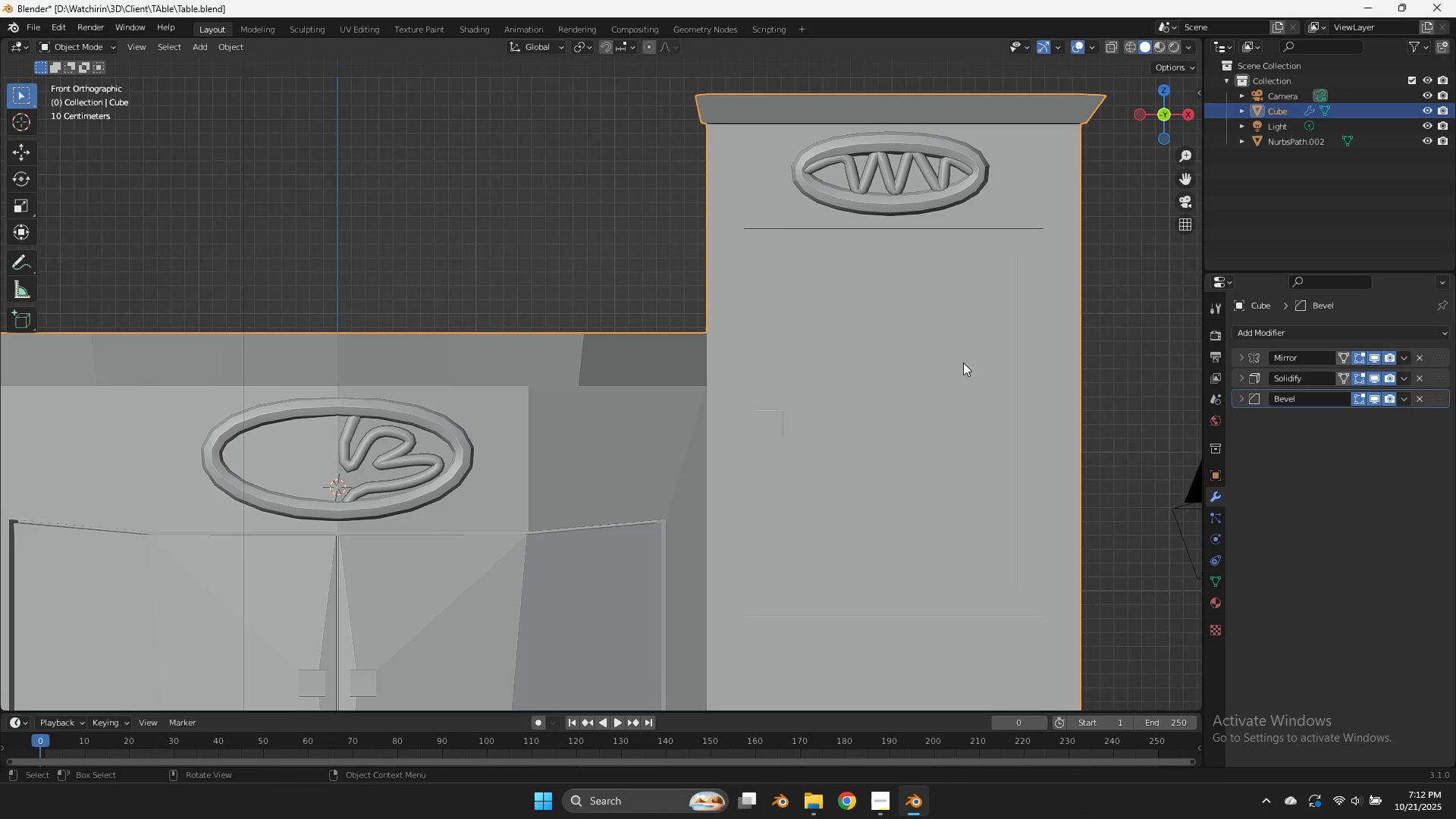 
key(Tab)
 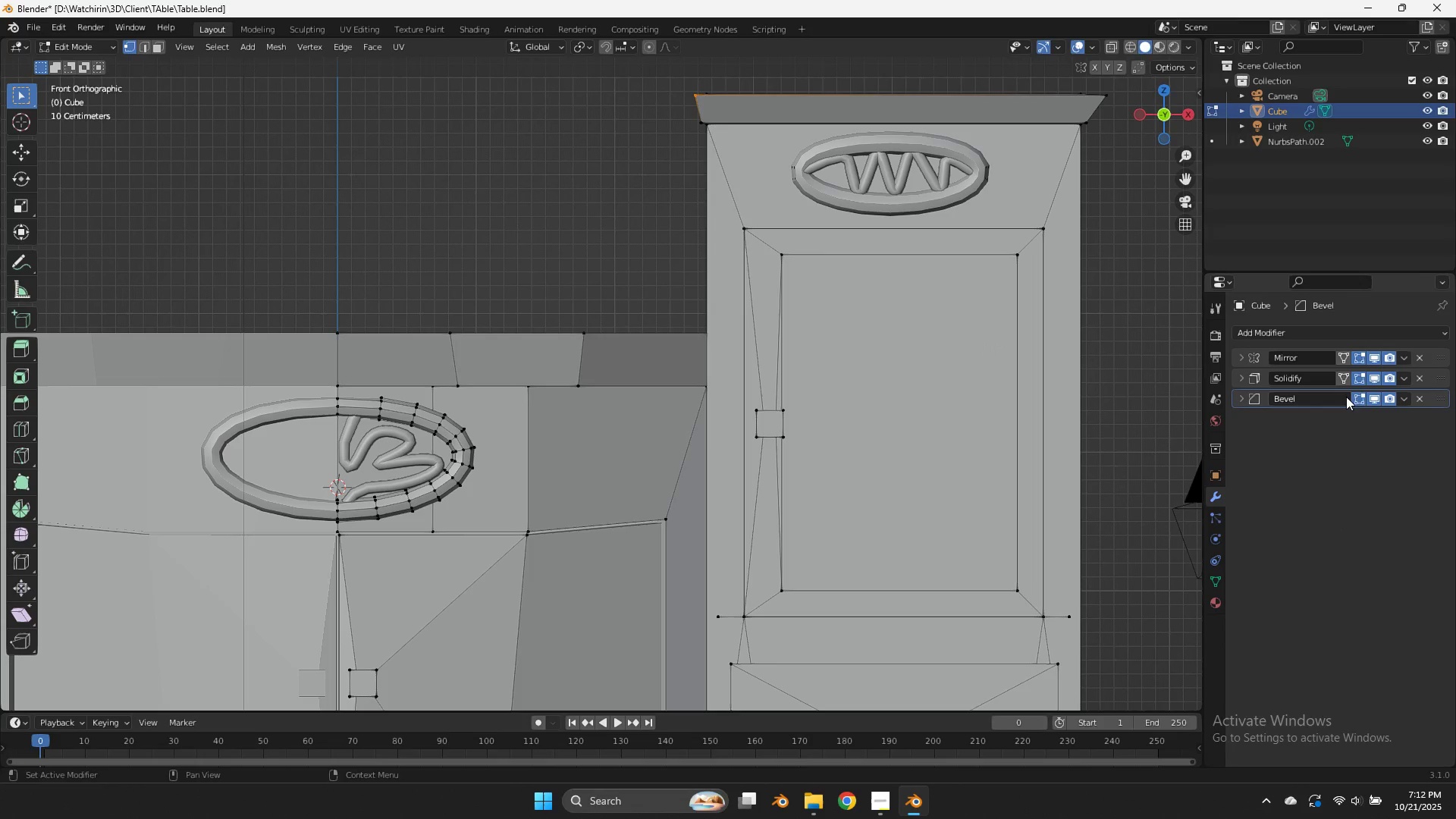 
left_click([1358, 379])
 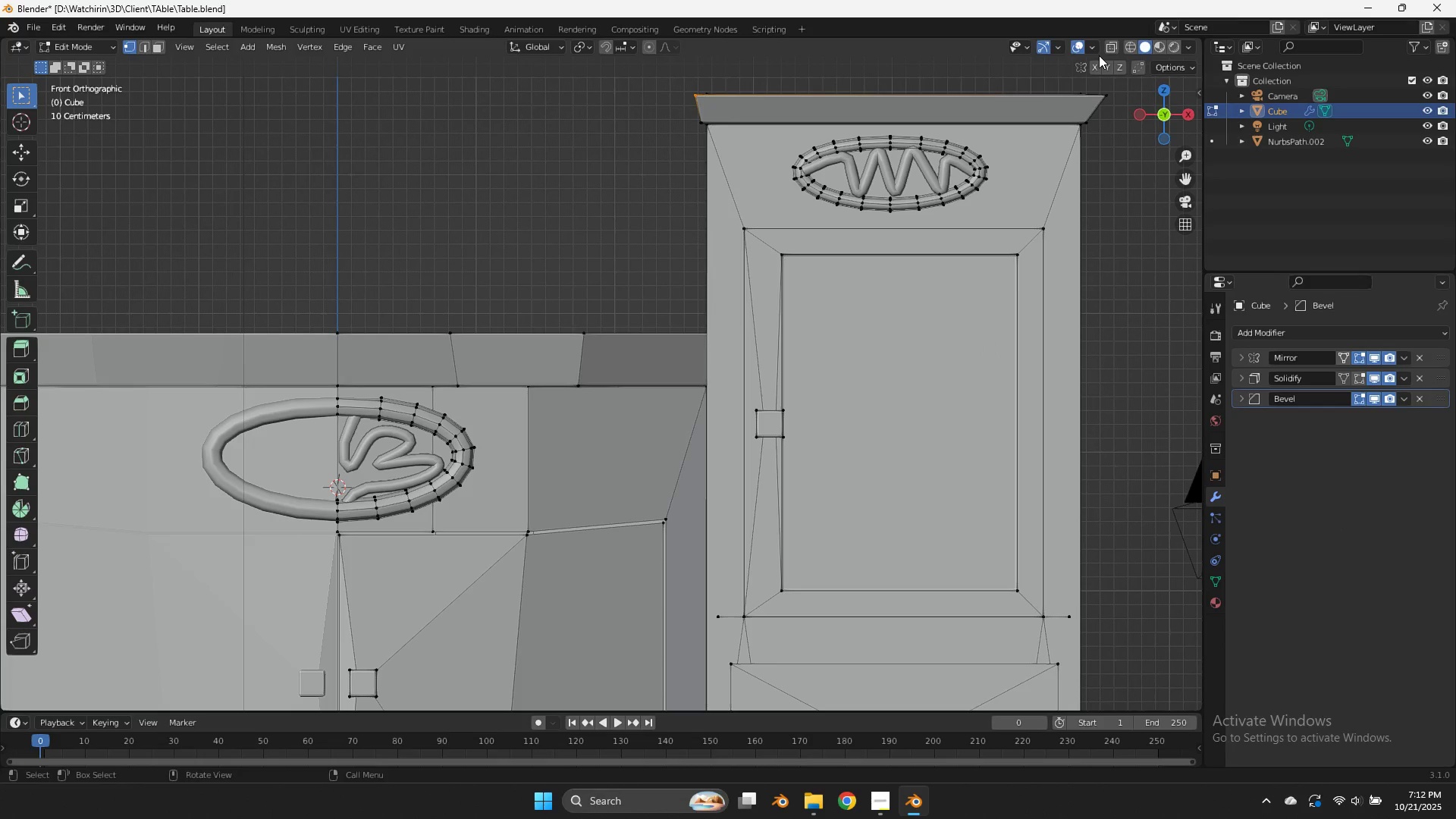 
left_click([1100, 50])
 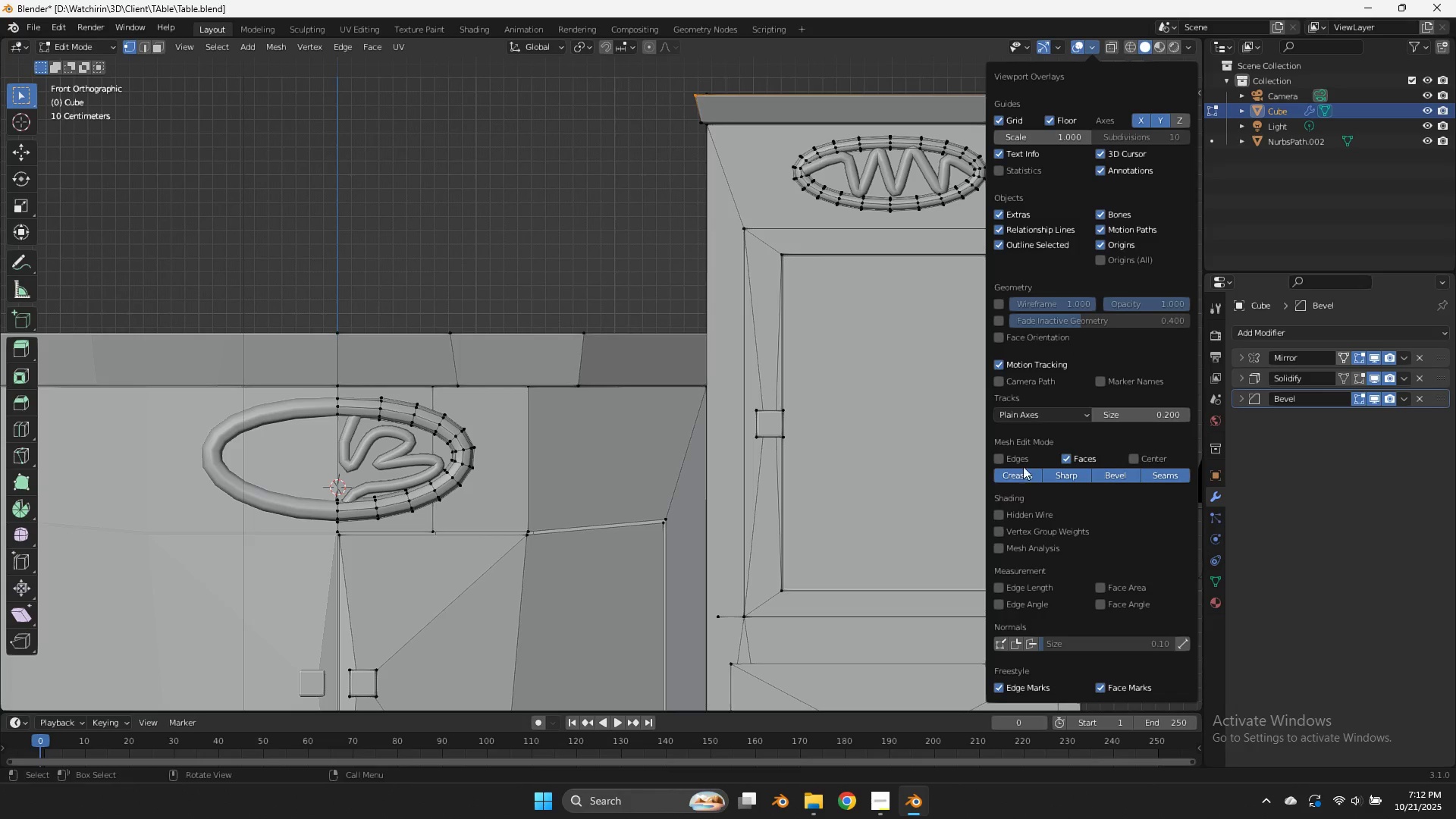 
left_click([999, 338])
 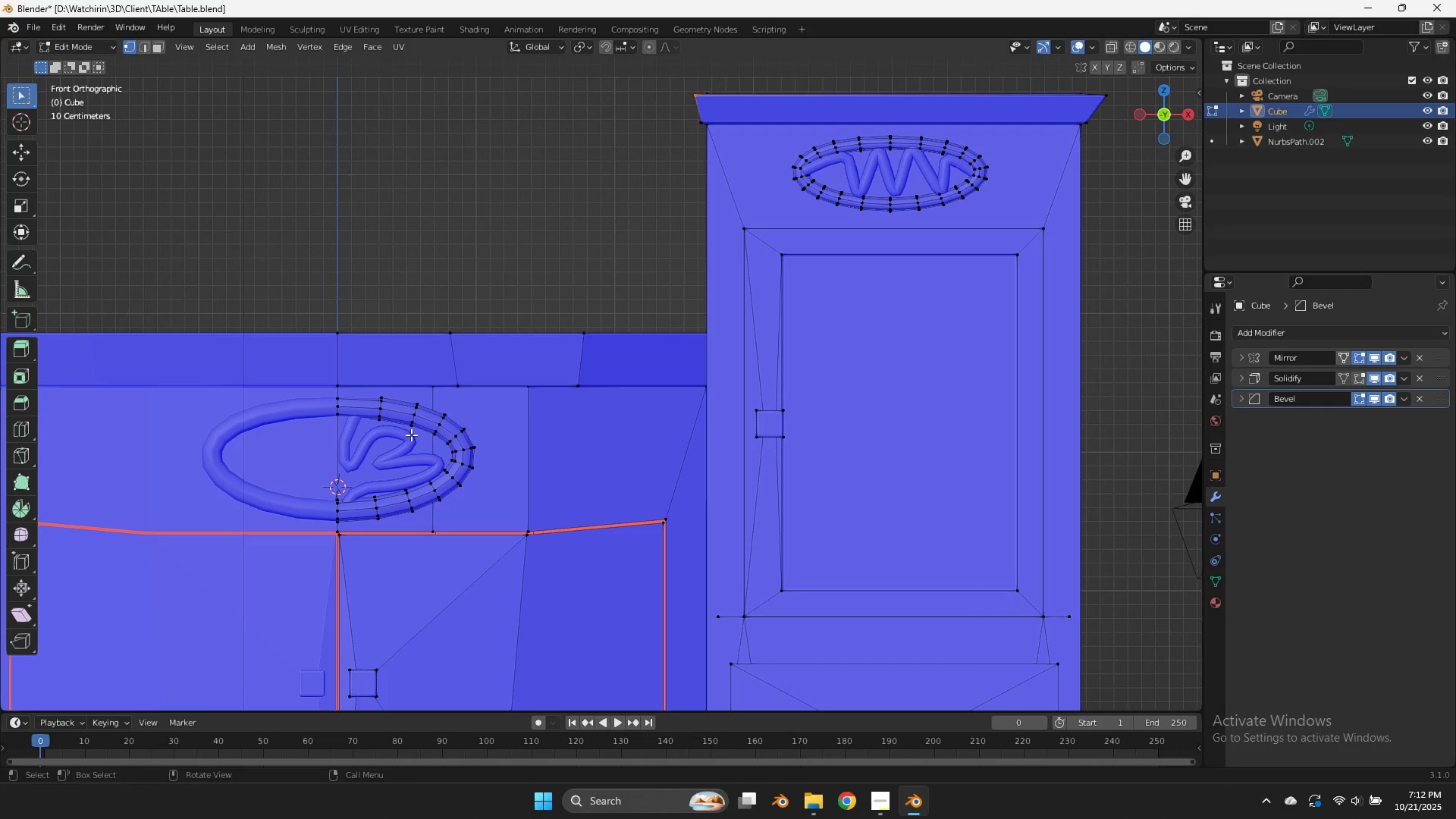 
left_click([413, 438])
 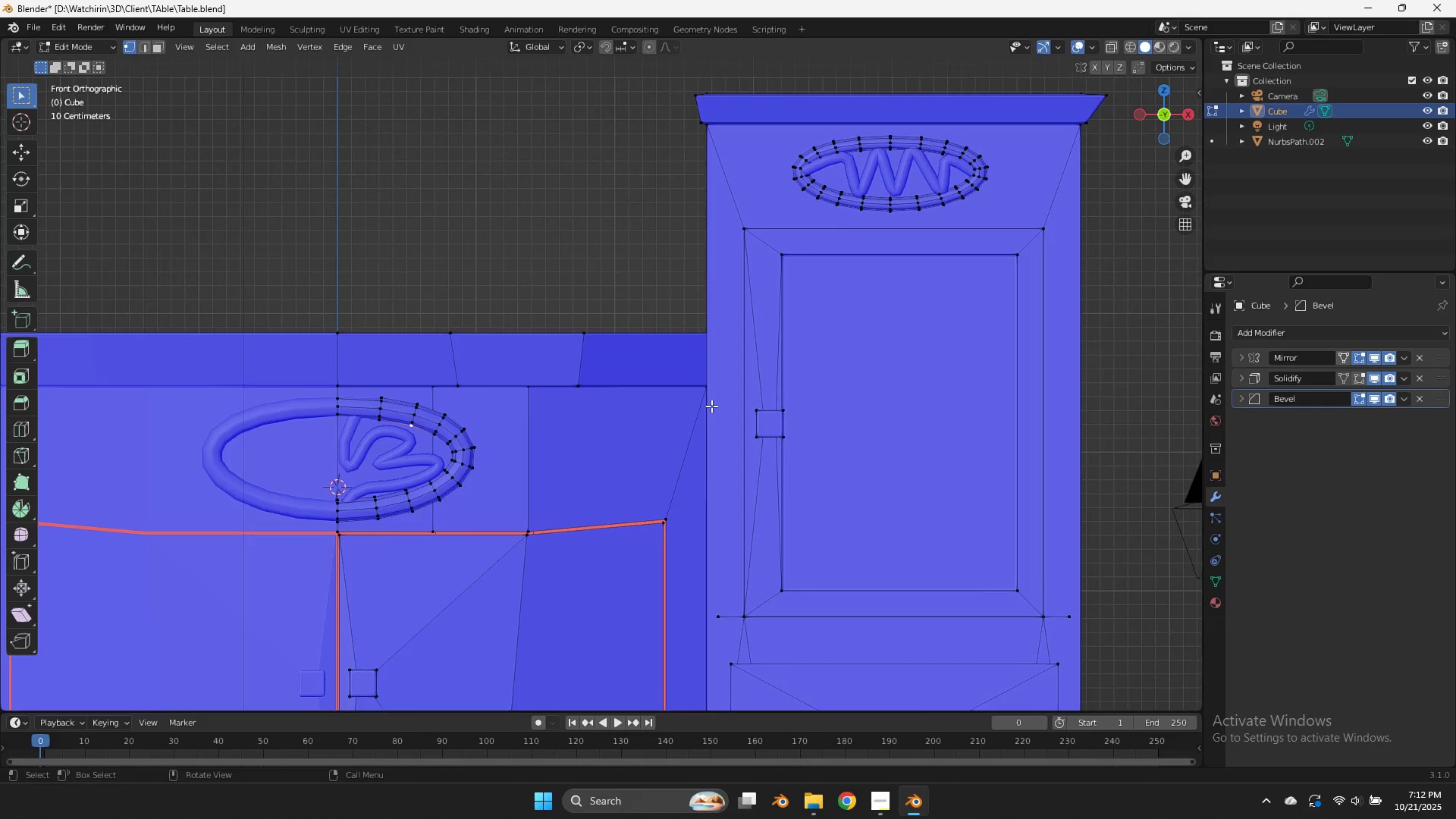 
scroll: coordinate [720, 405], scroll_direction: down, amount: 2.0
 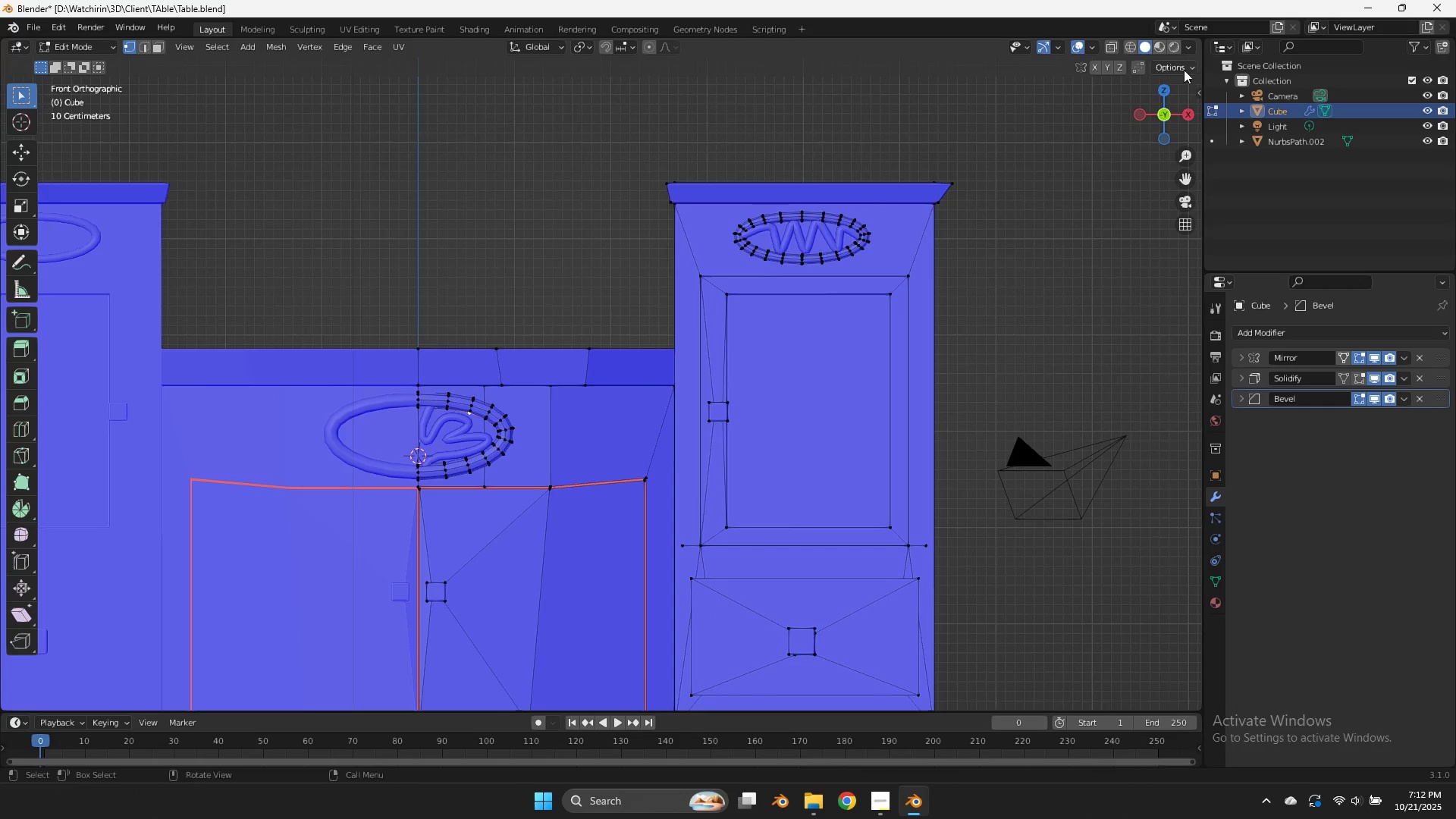 
left_click_drag(start_coordinate=[1141, 127], to_coordinate=[1150, 664])
 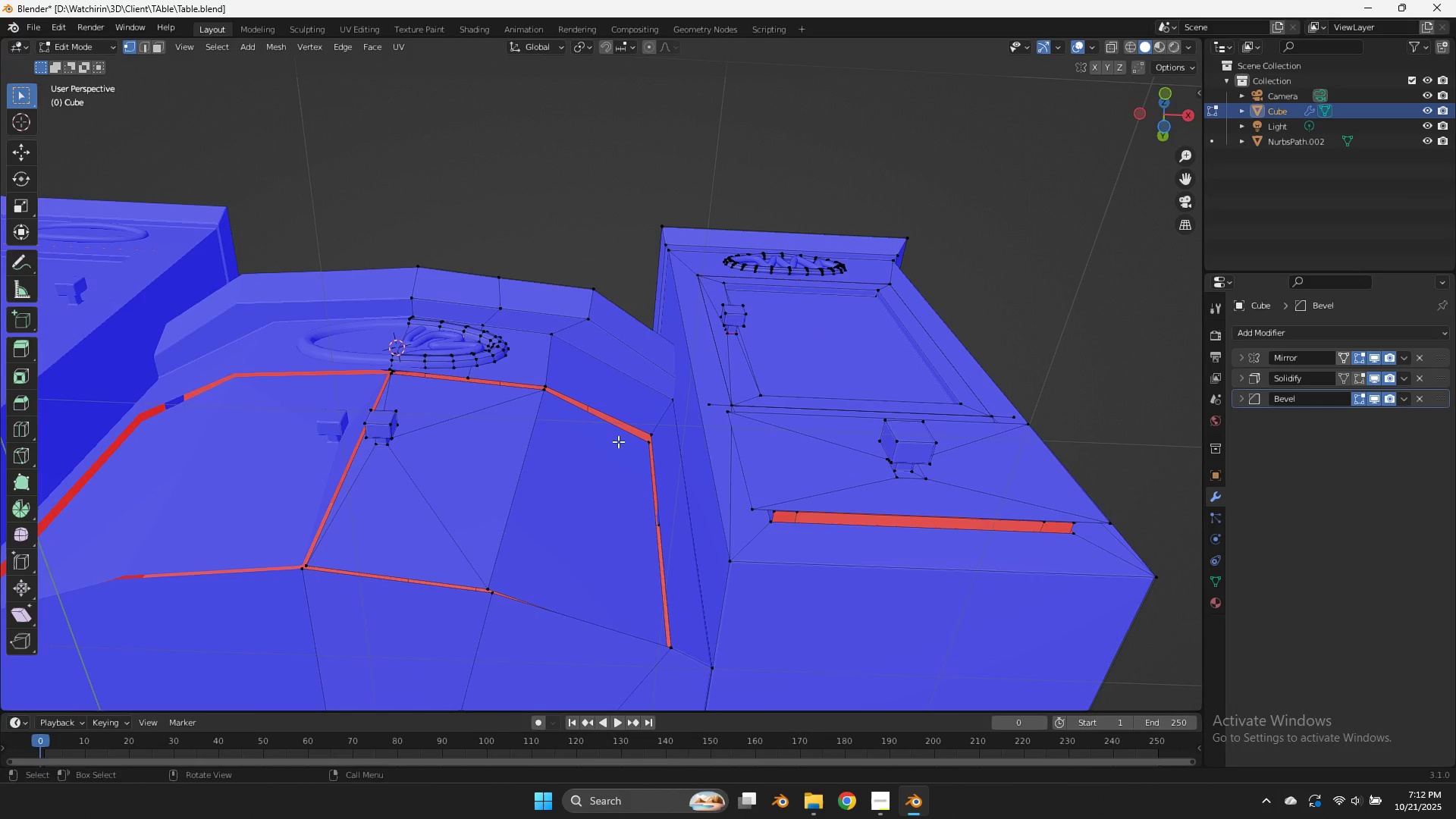 
hold_key(key=AltLeft, duration=0.47)
left_click([634, 407])
 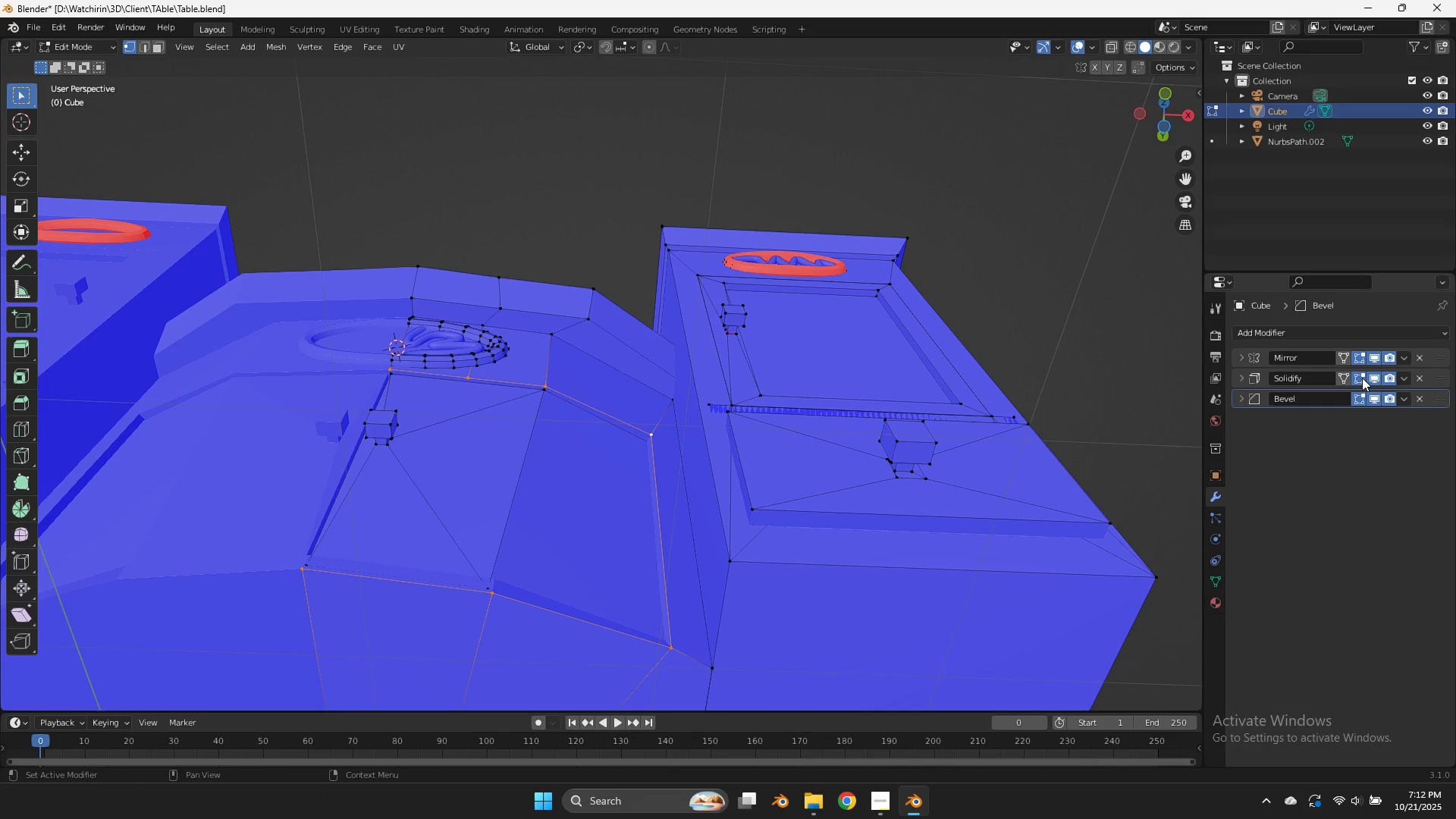 
left_click([1082, 163])
 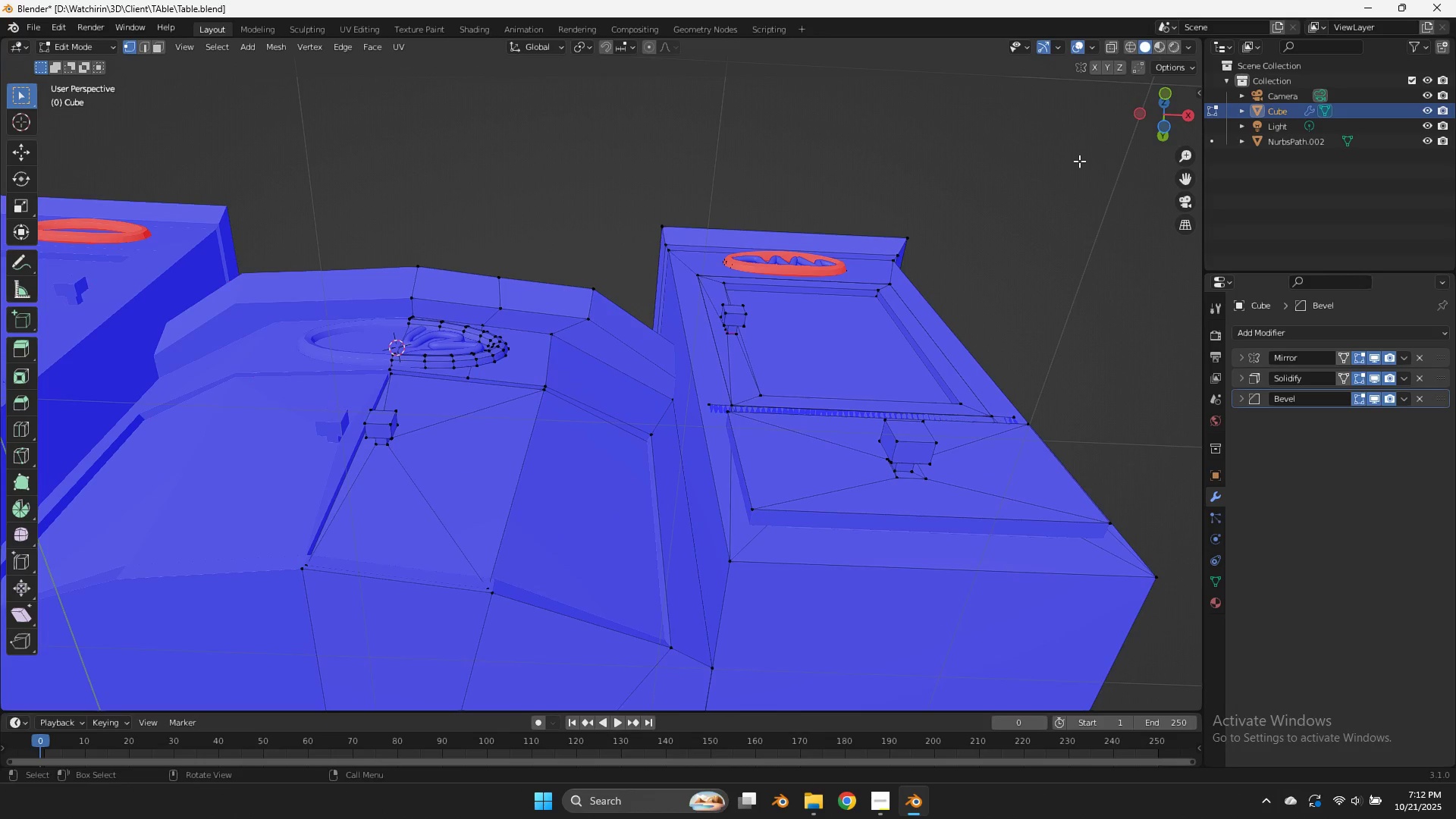 
key(Control+ControlLeft)
 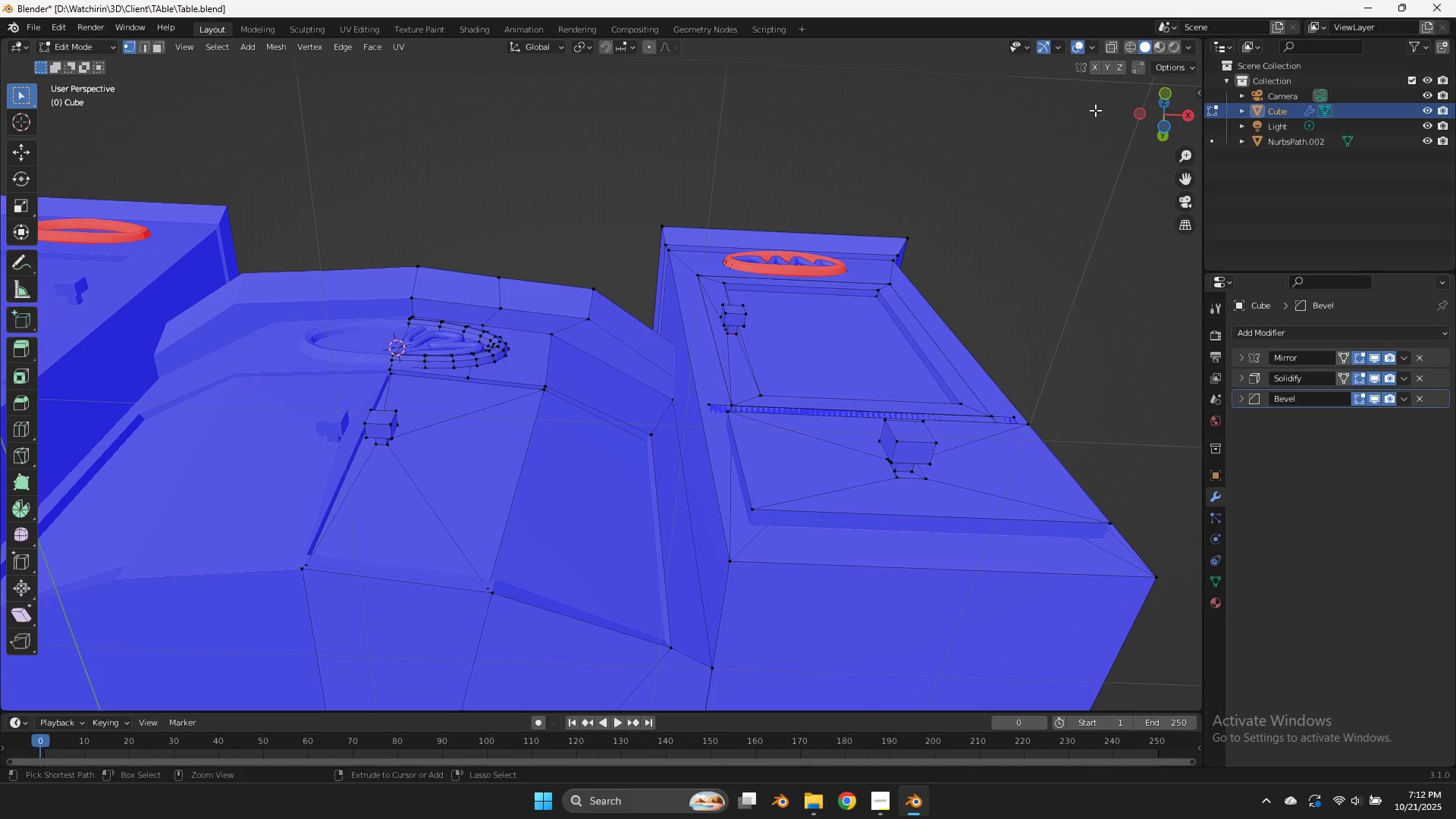 
key(Control+S)
 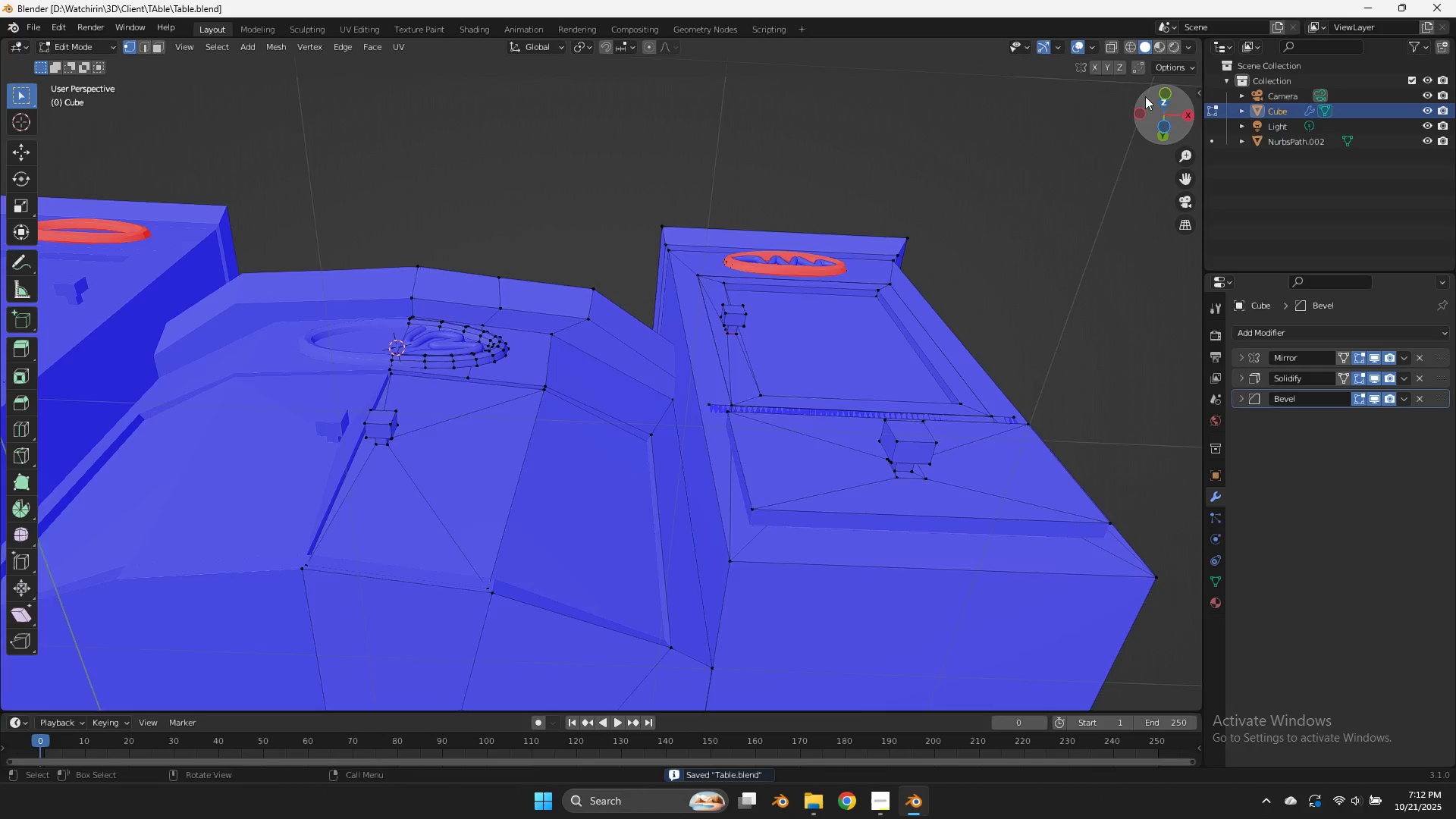 
left_click_drag(start_coordinate=[1159, 102], to_coordinate=[1131, 245])
 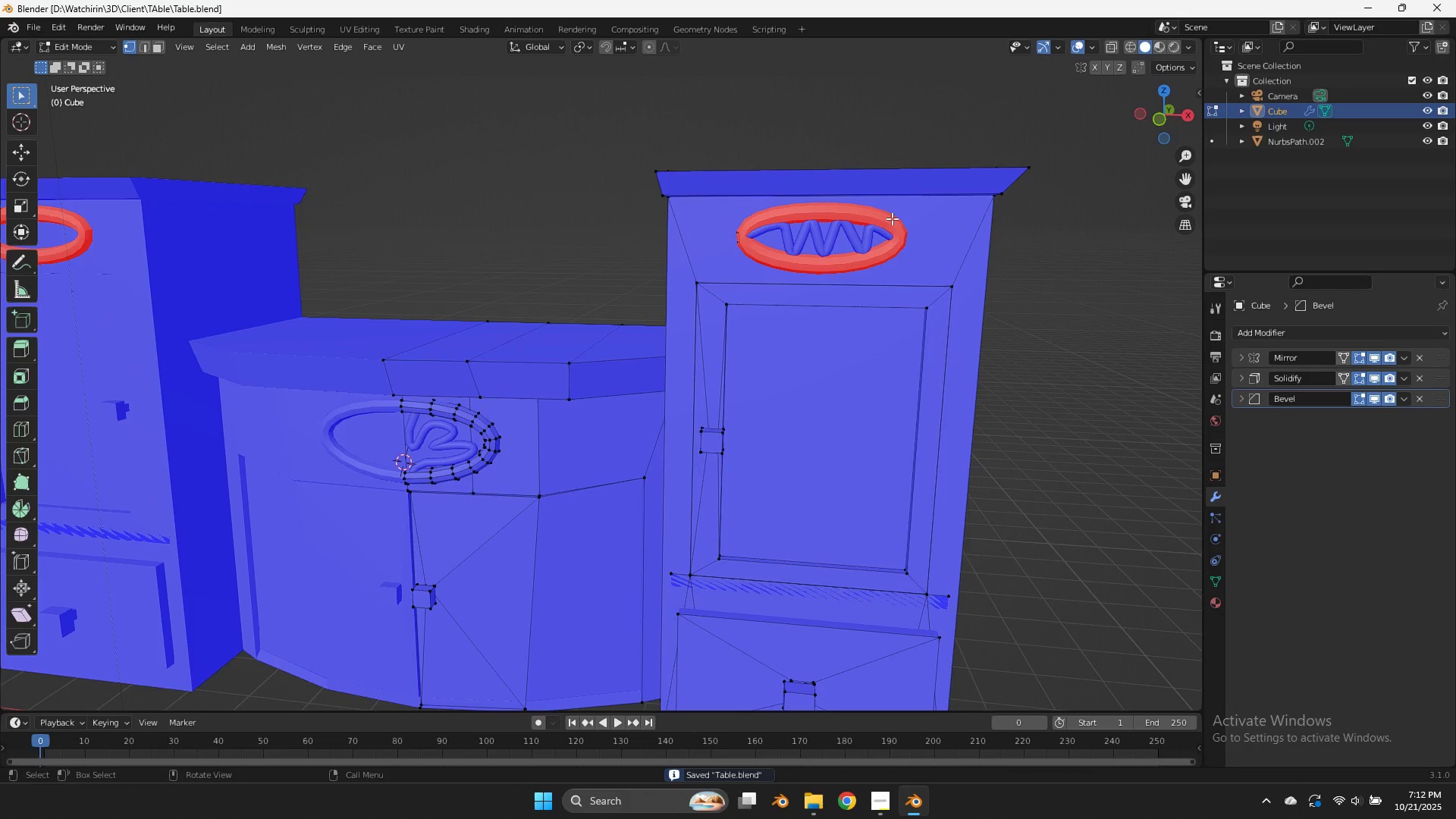 
left_click([887, 220])
 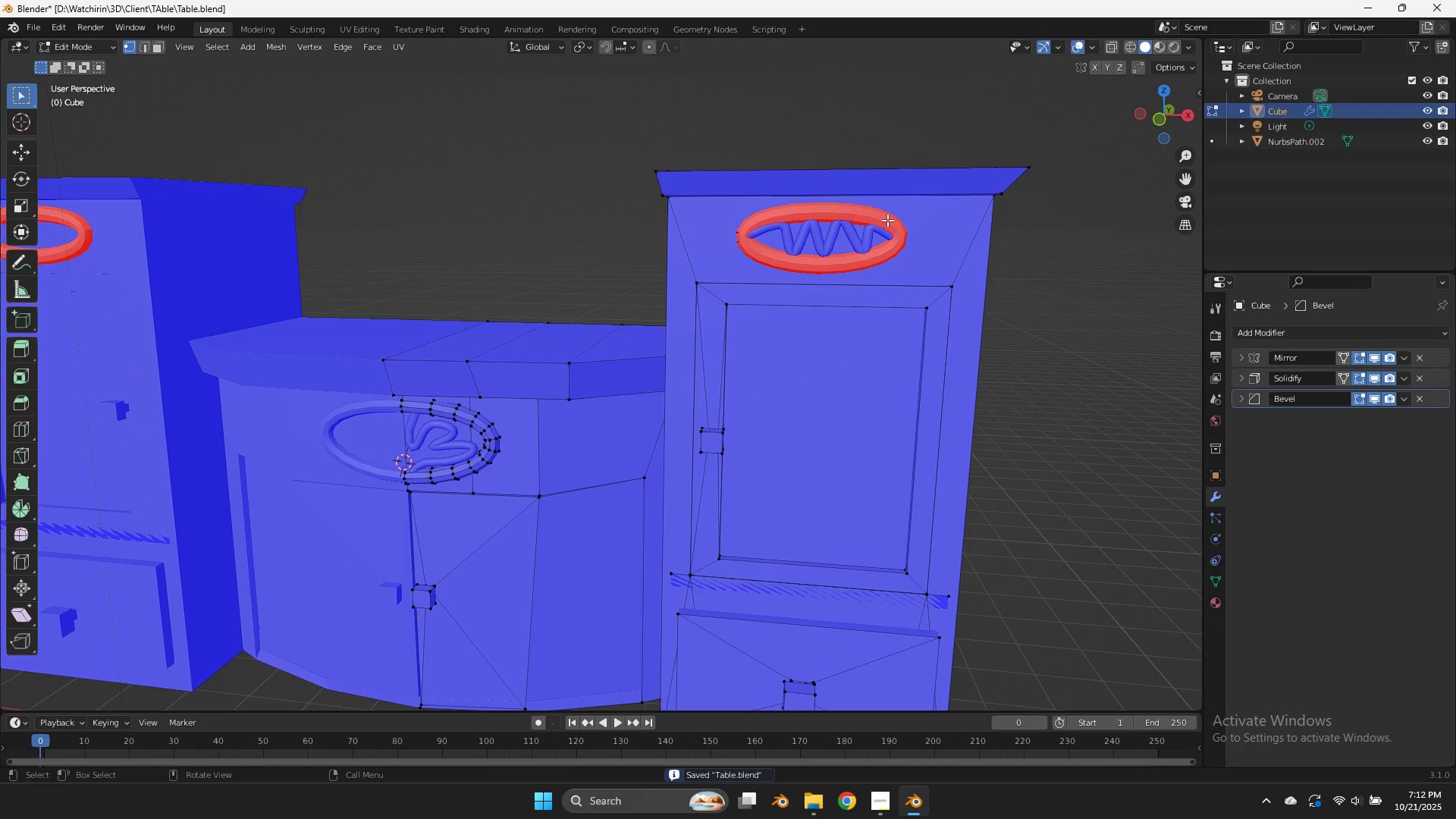 
left_click([887, 220])
 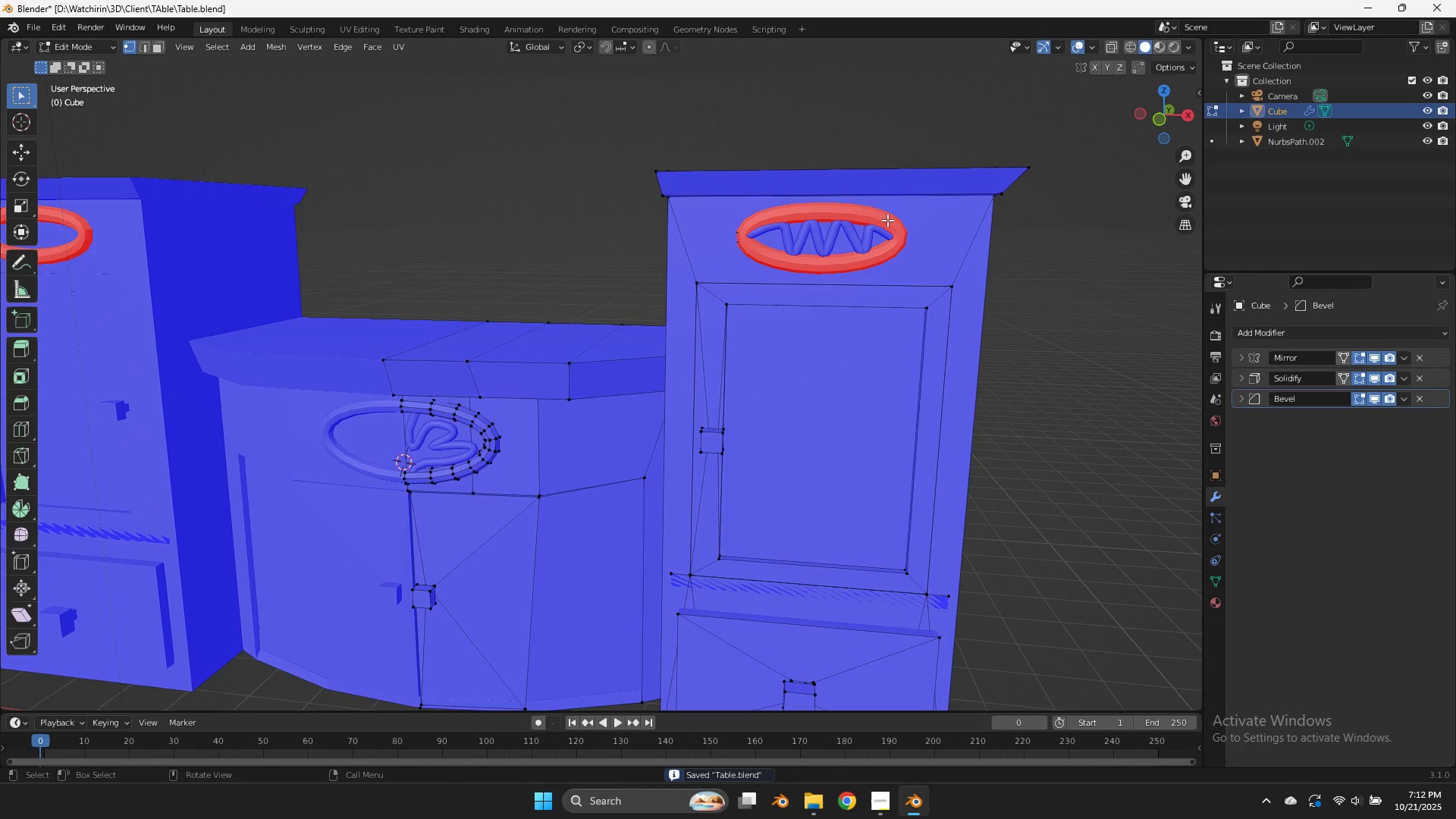 
type(ll)
 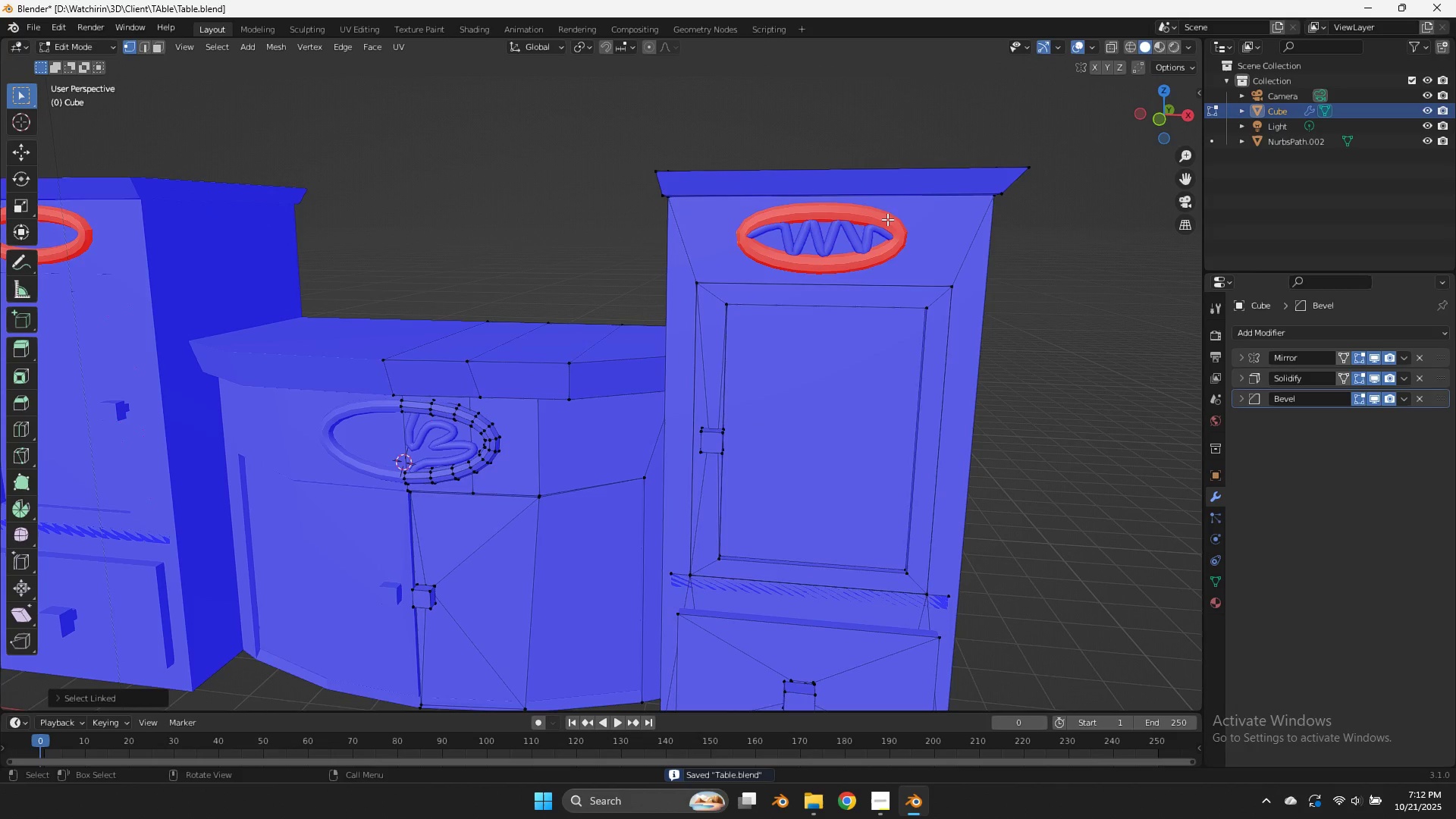 
key(Alt+AltRight)
 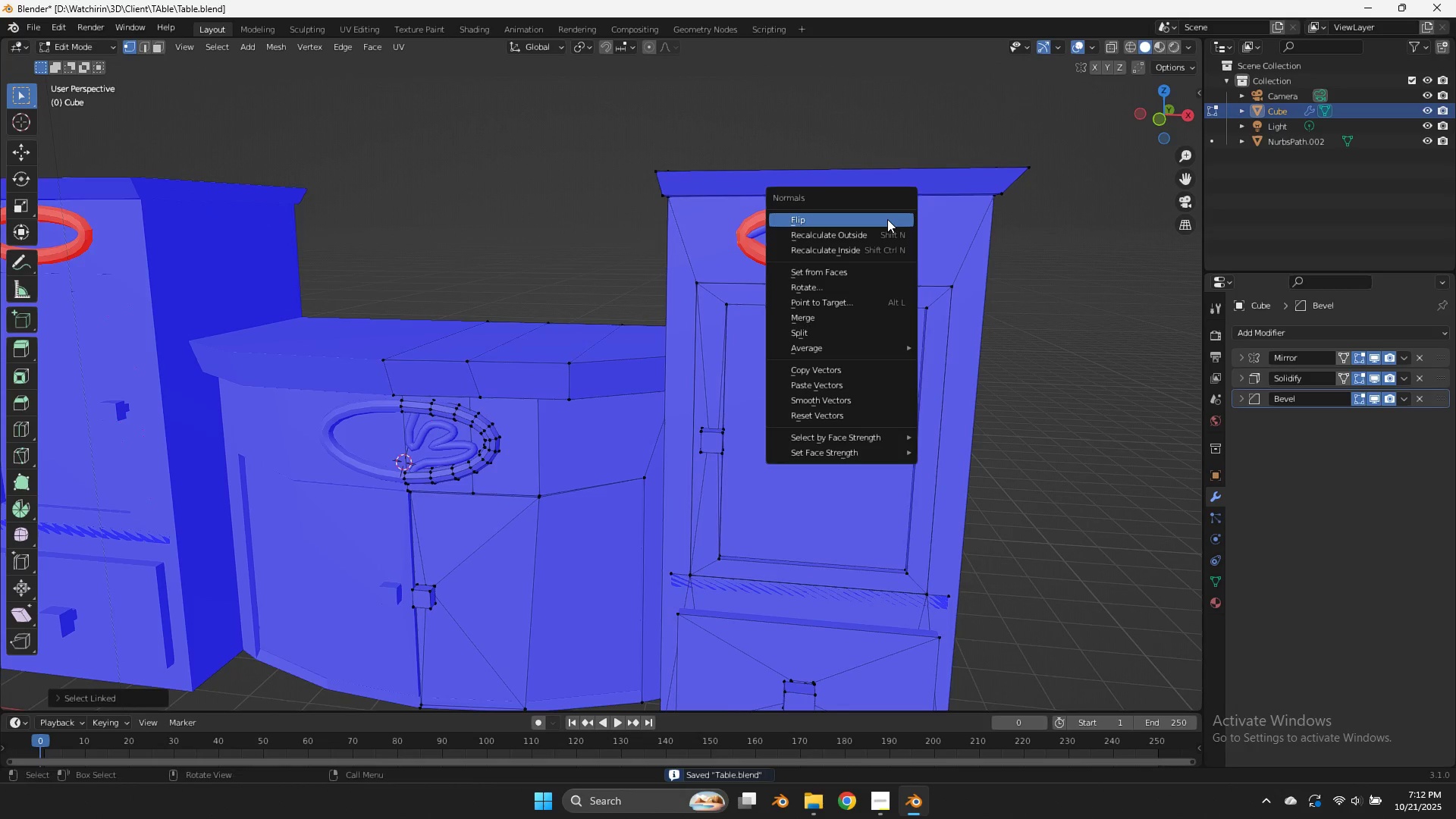 
key(Alt+N)
 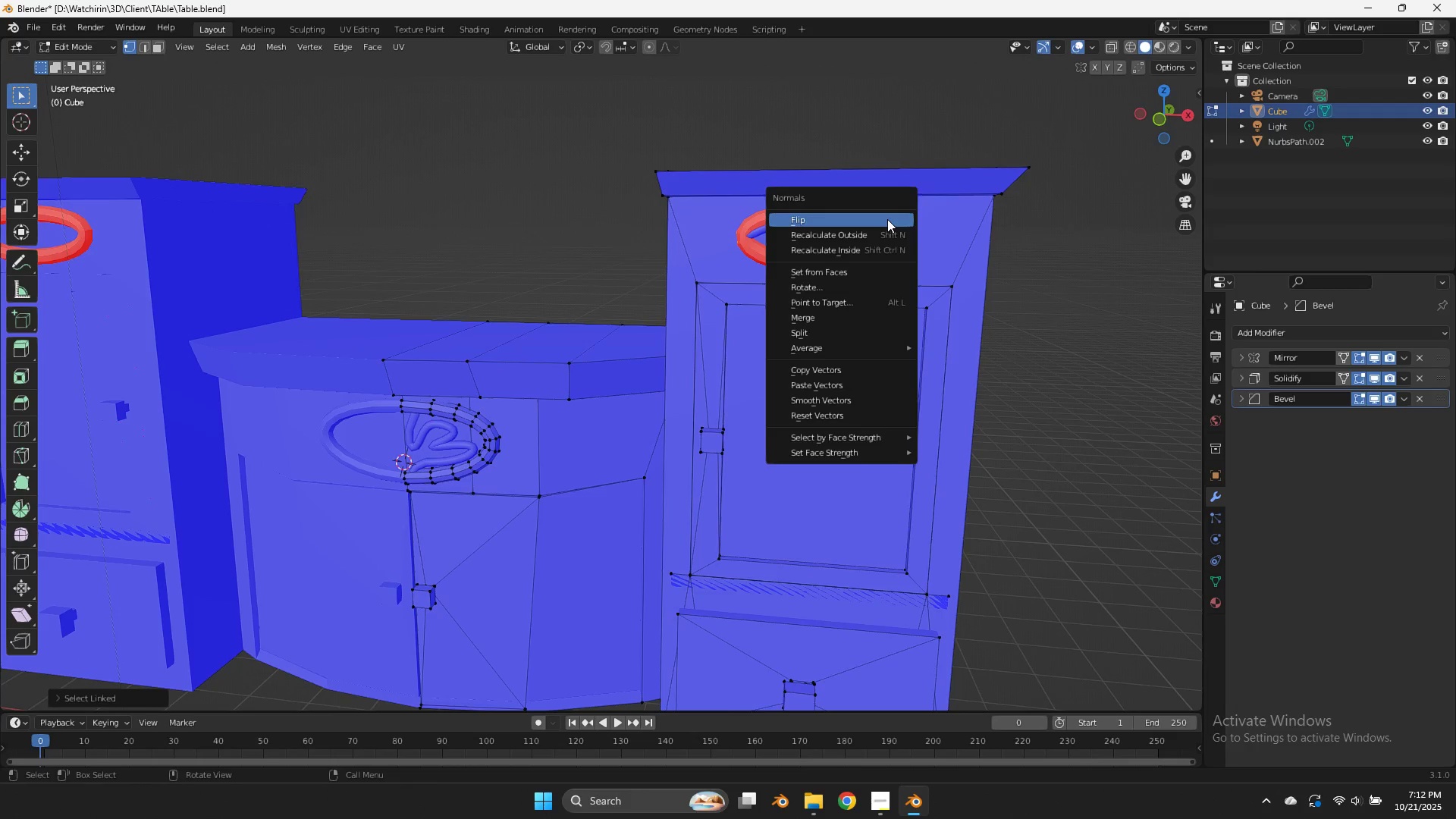 
left_click([887, 219])
 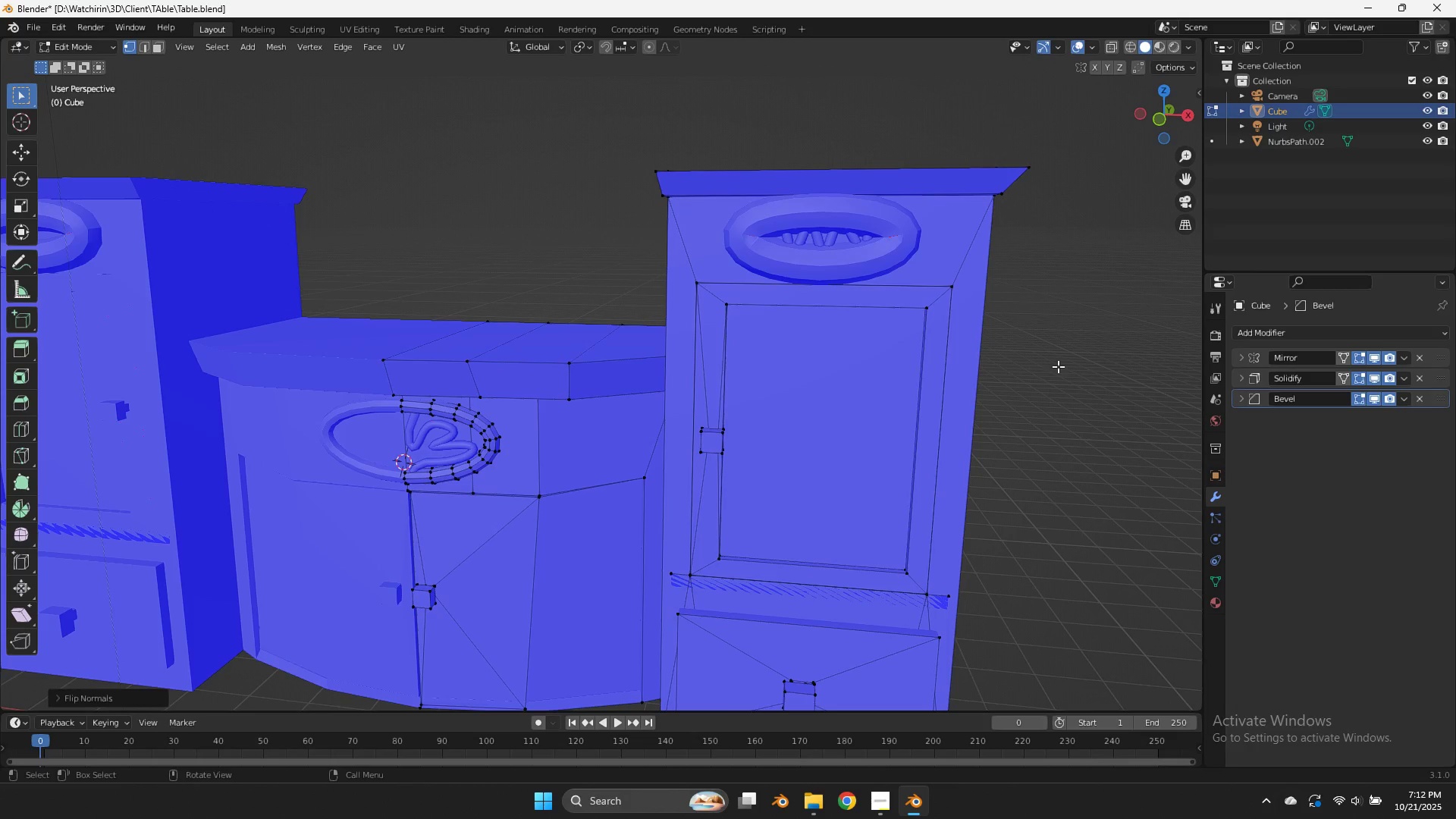 
key(Tab)
 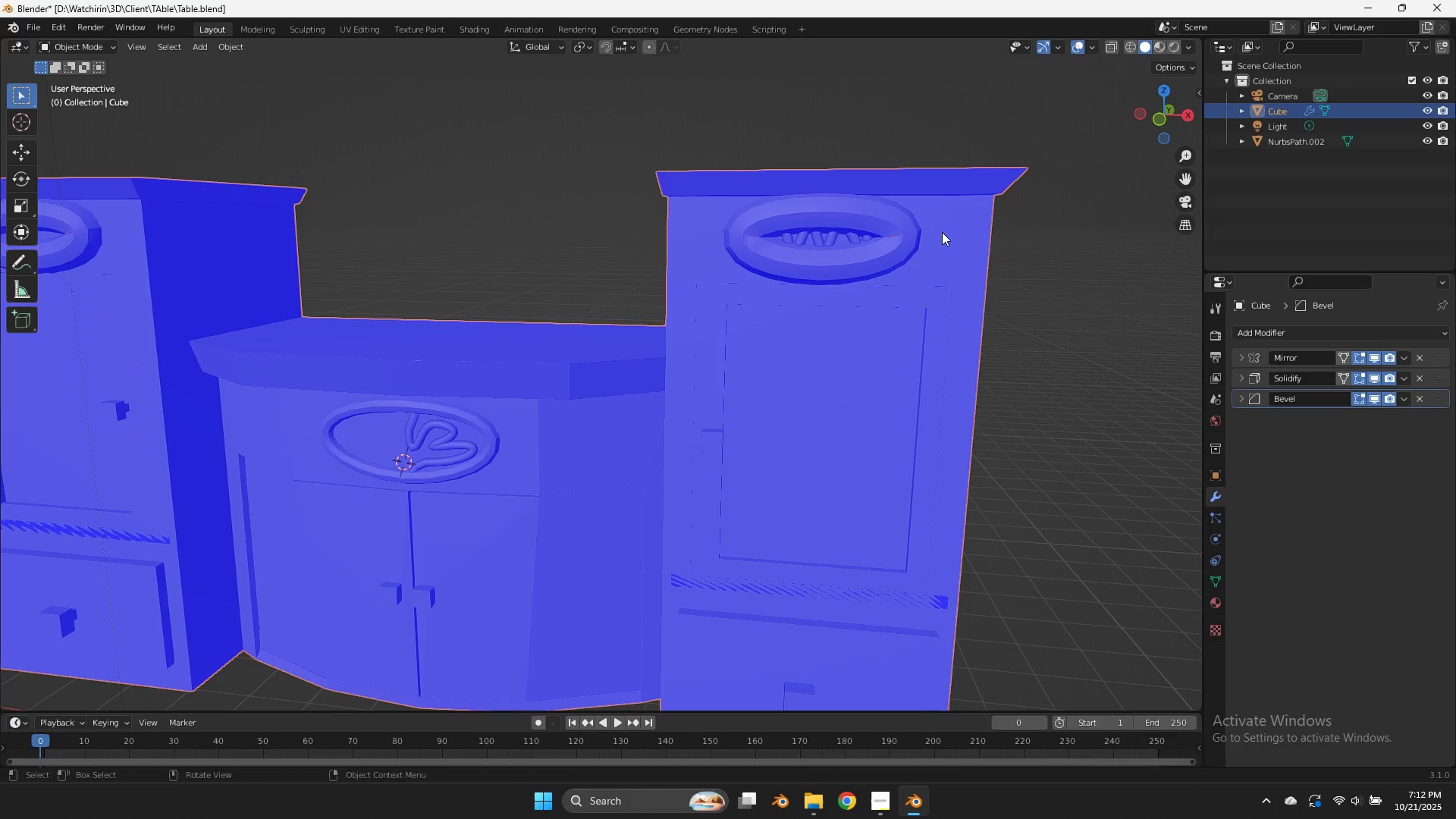 
key(Tab)
 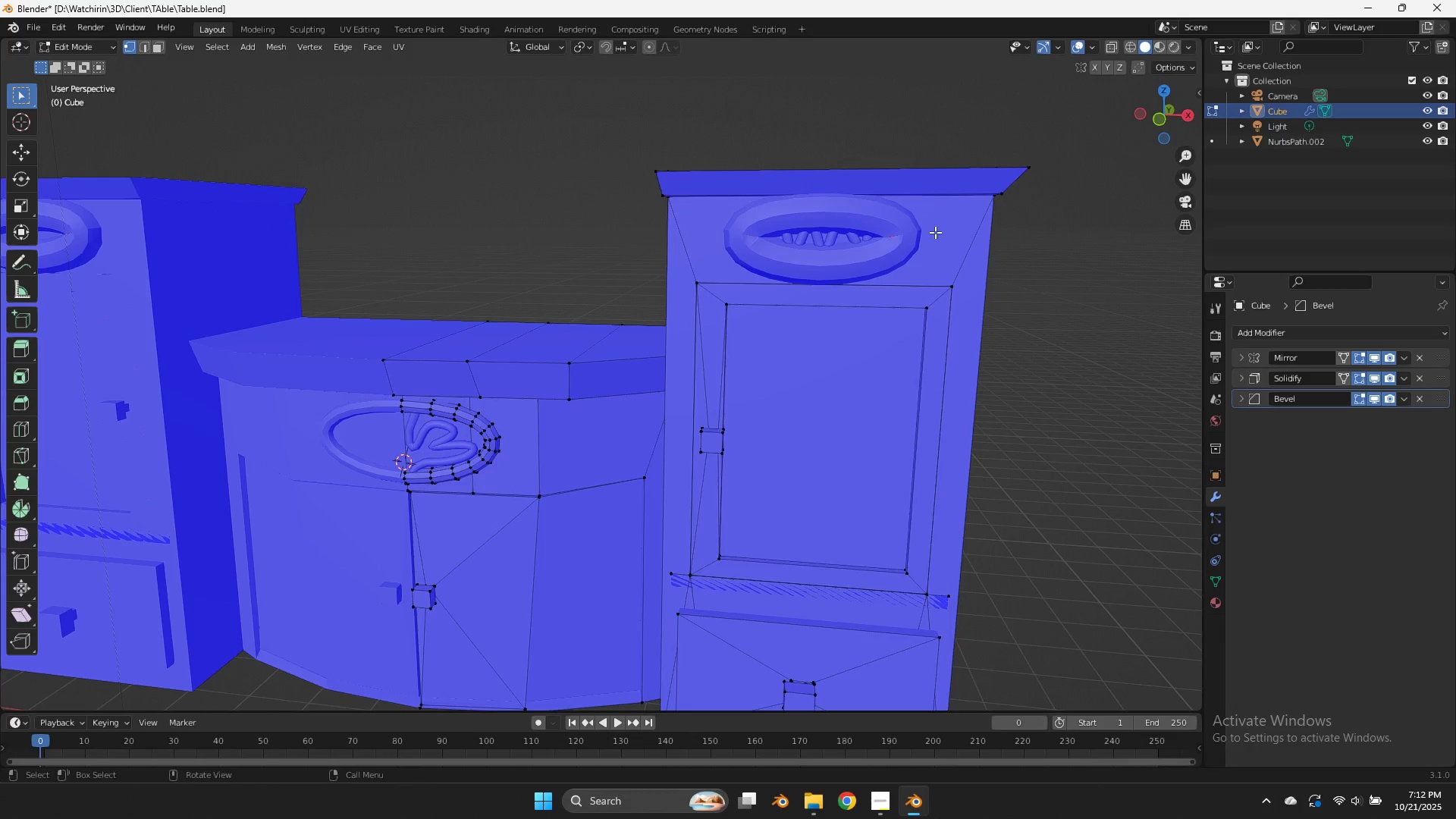 
key(Tab)
 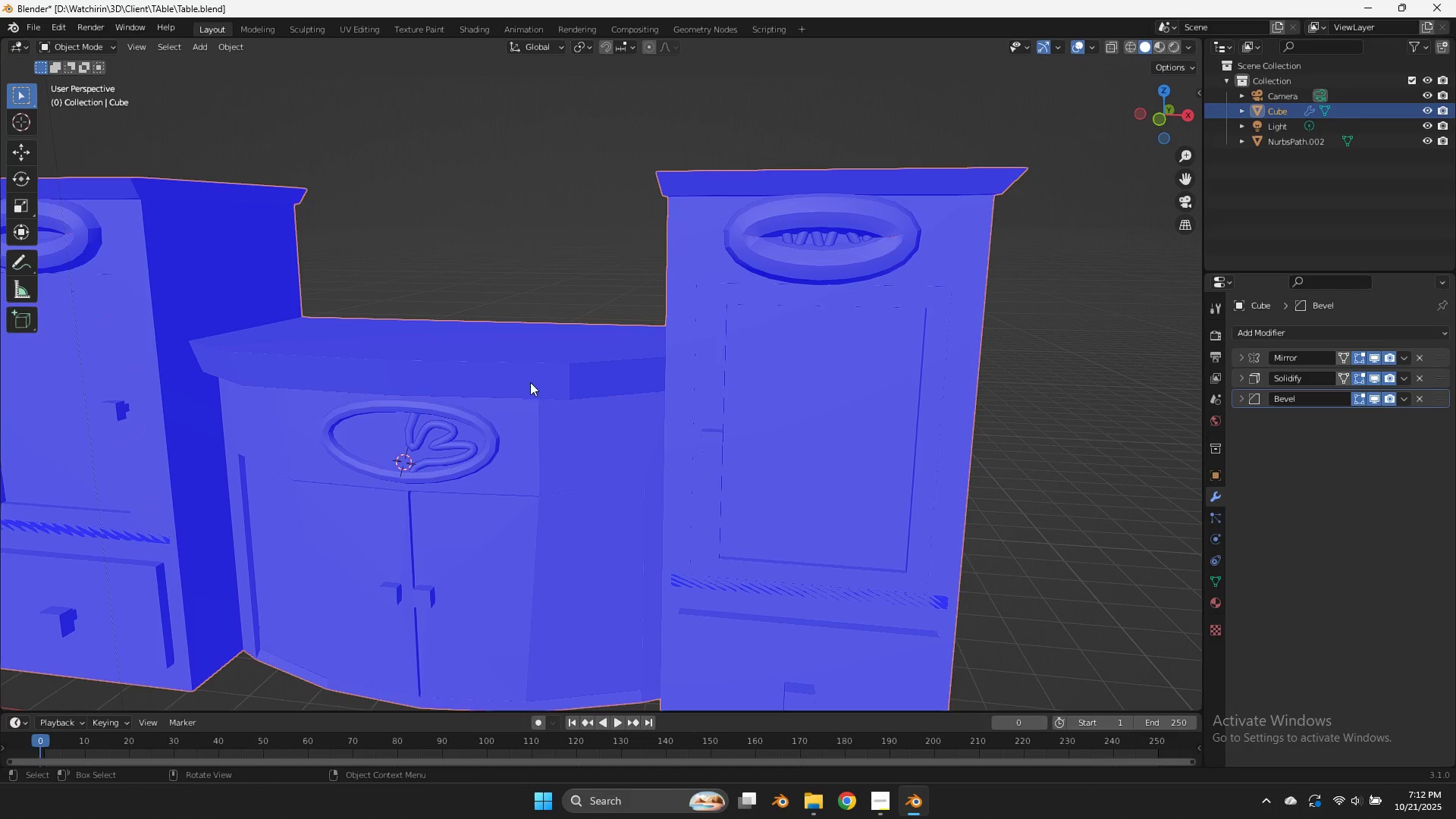 
key(Tab)
 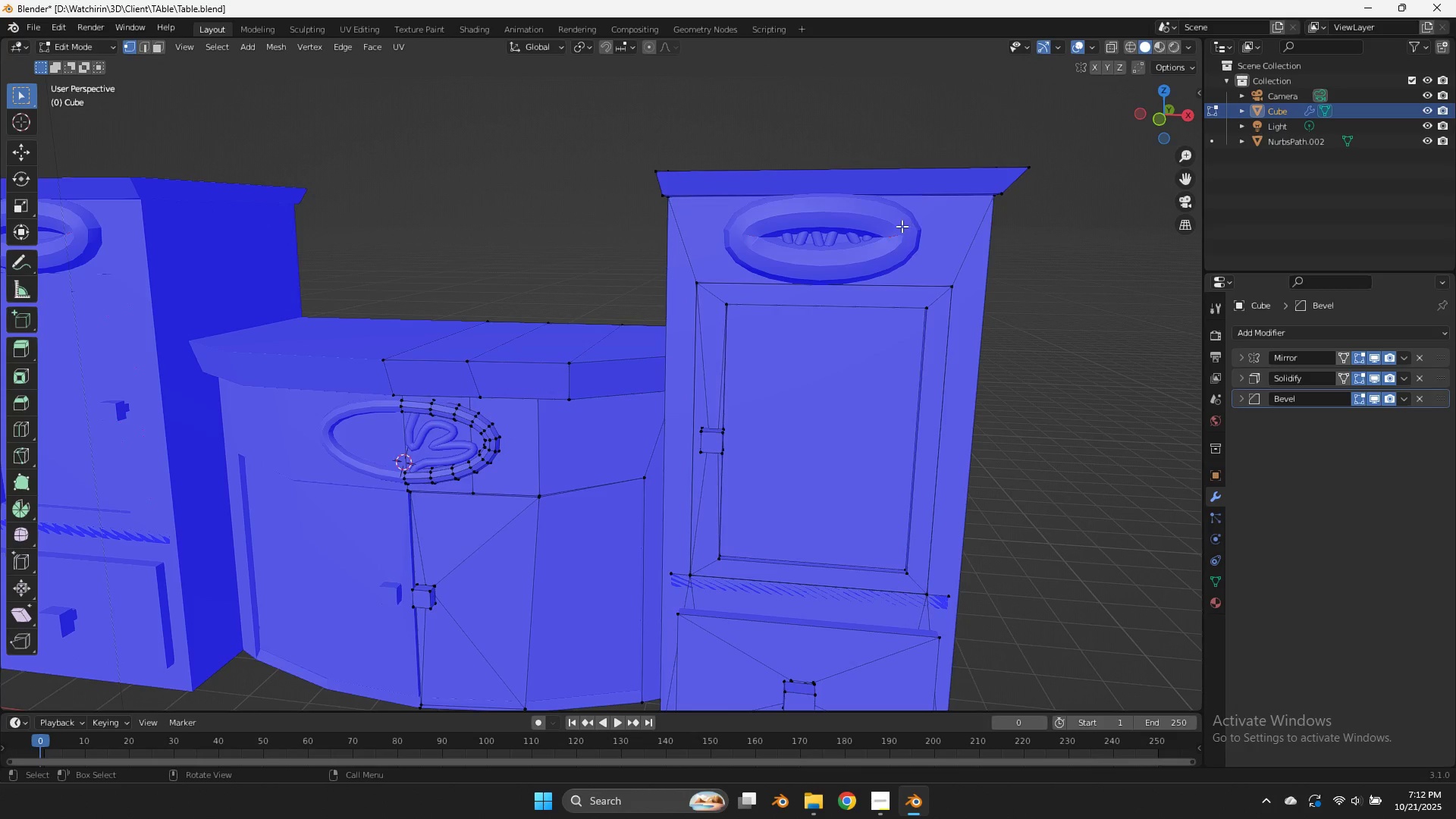 
left_click([894, 228])
 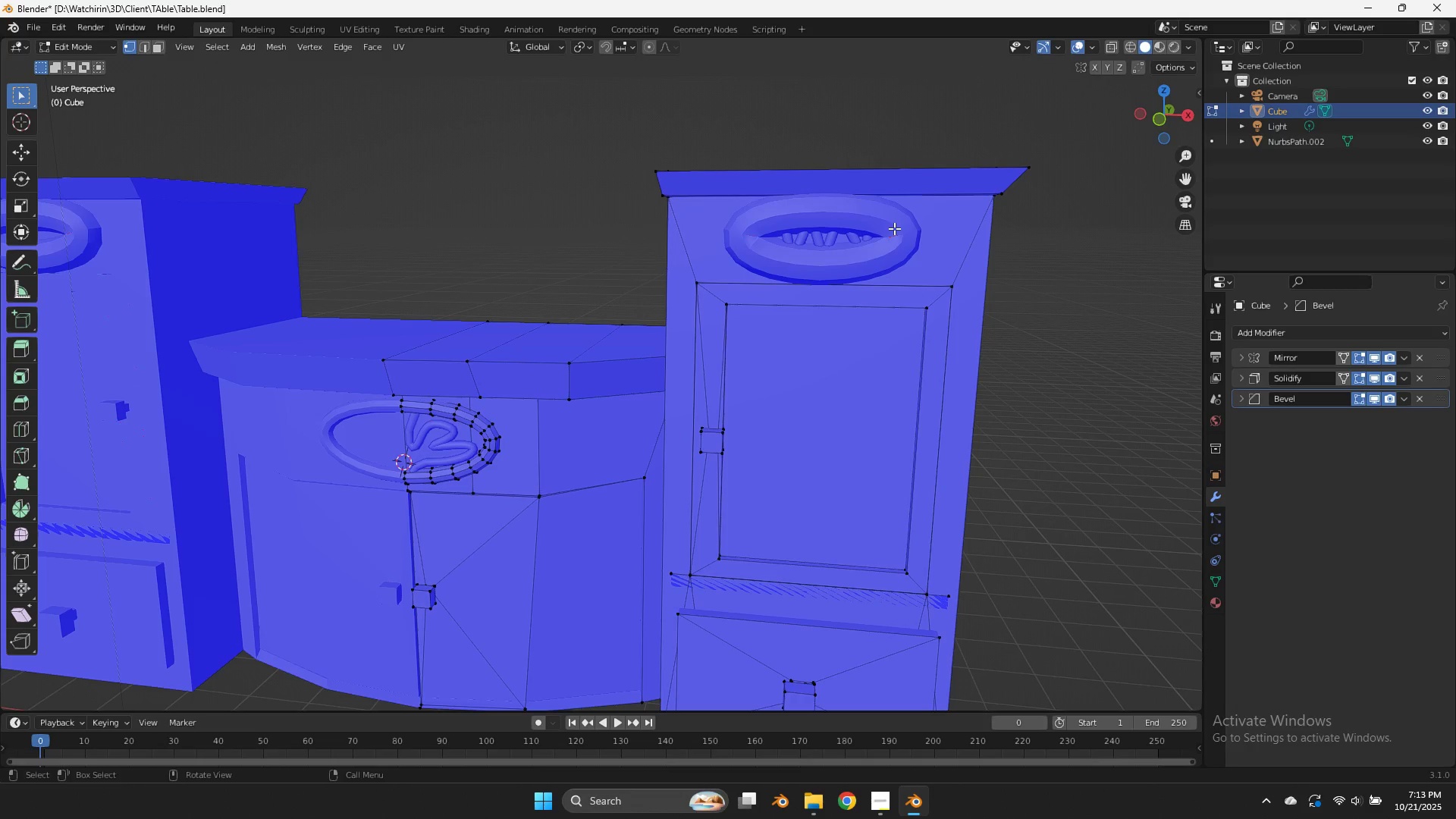 
key(Z)
 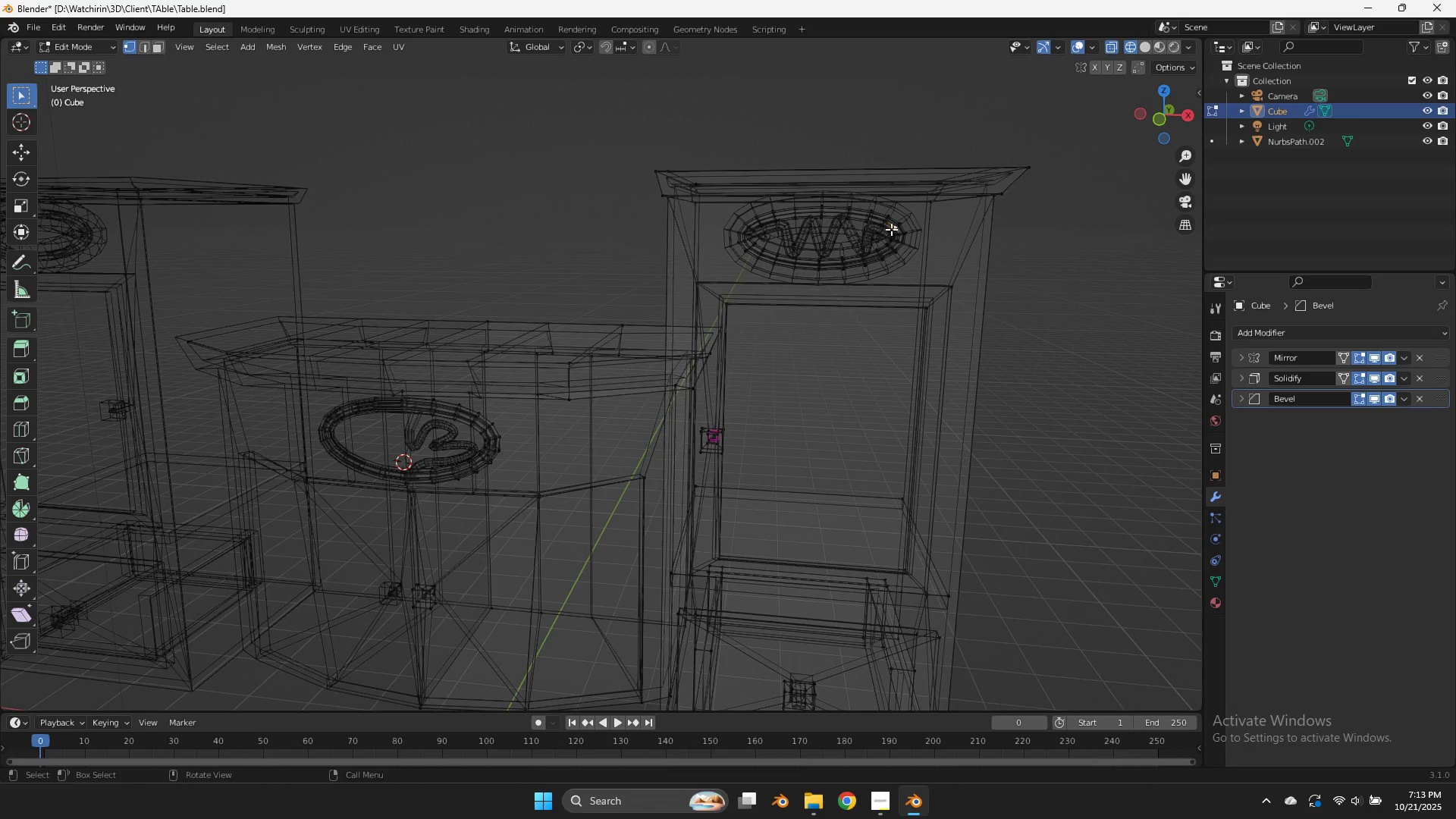 
left_click([891, 229])
 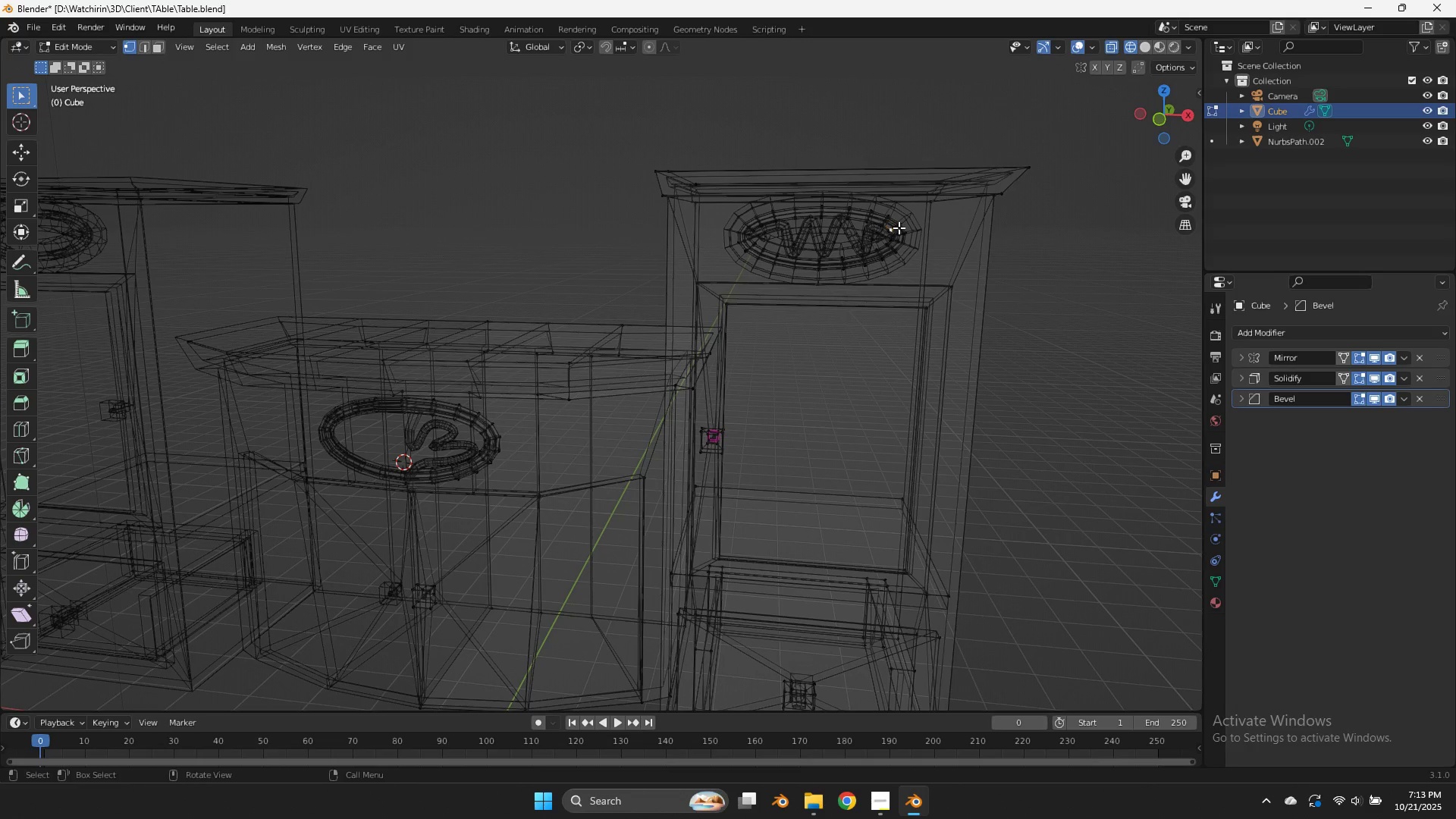 
type(llp)
 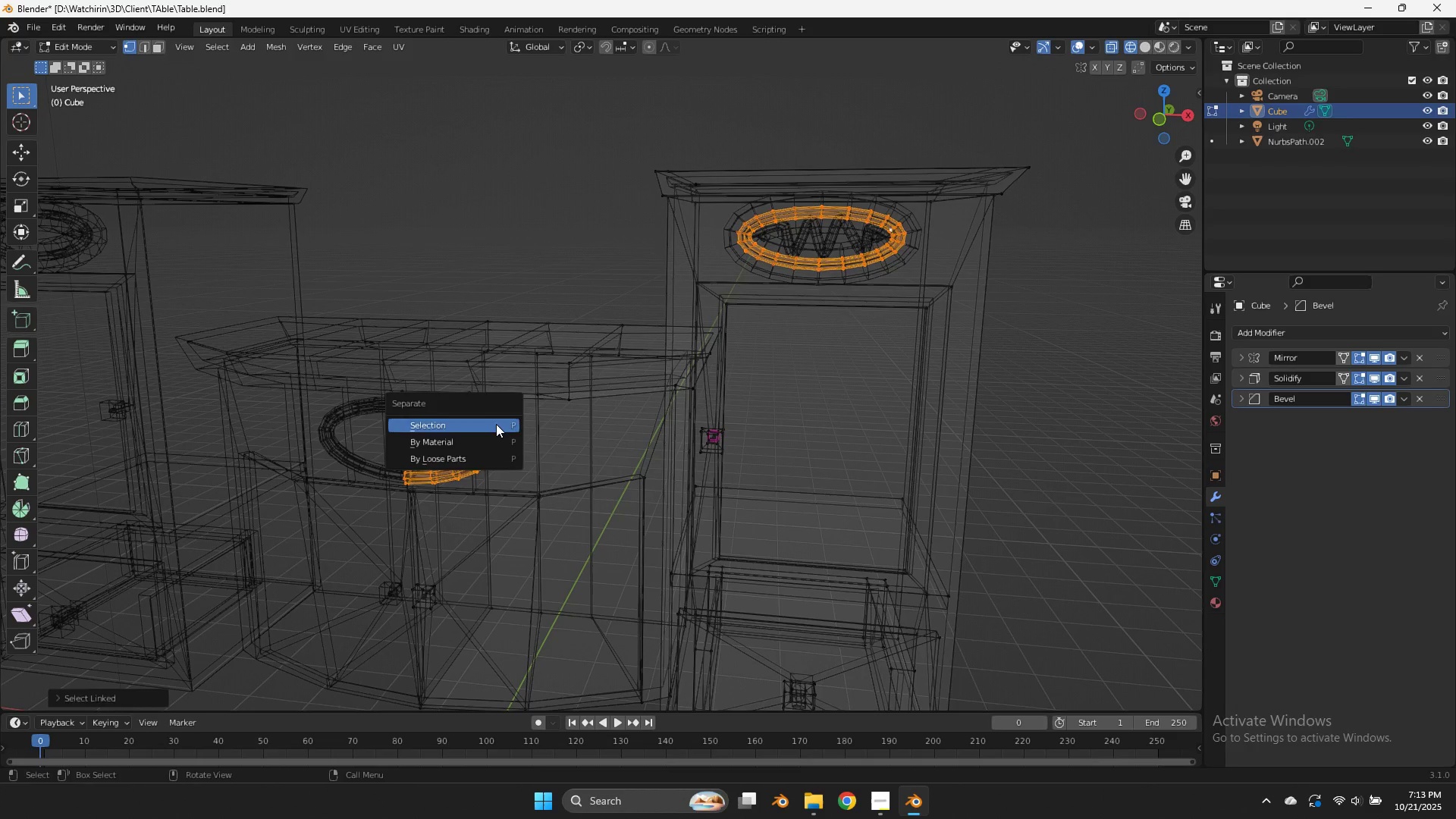 
left_click([496, 424])
 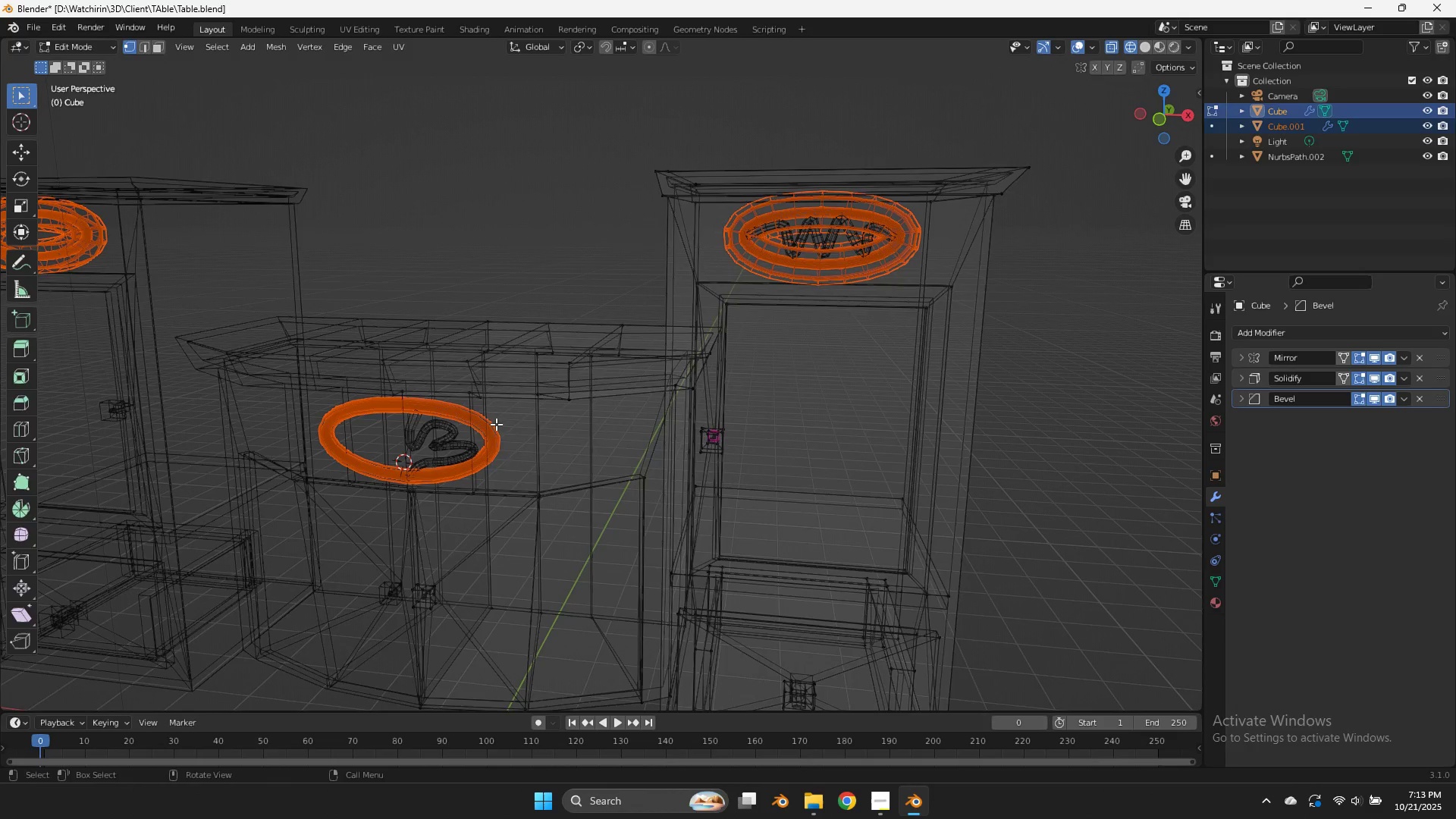 
key(Tab)
 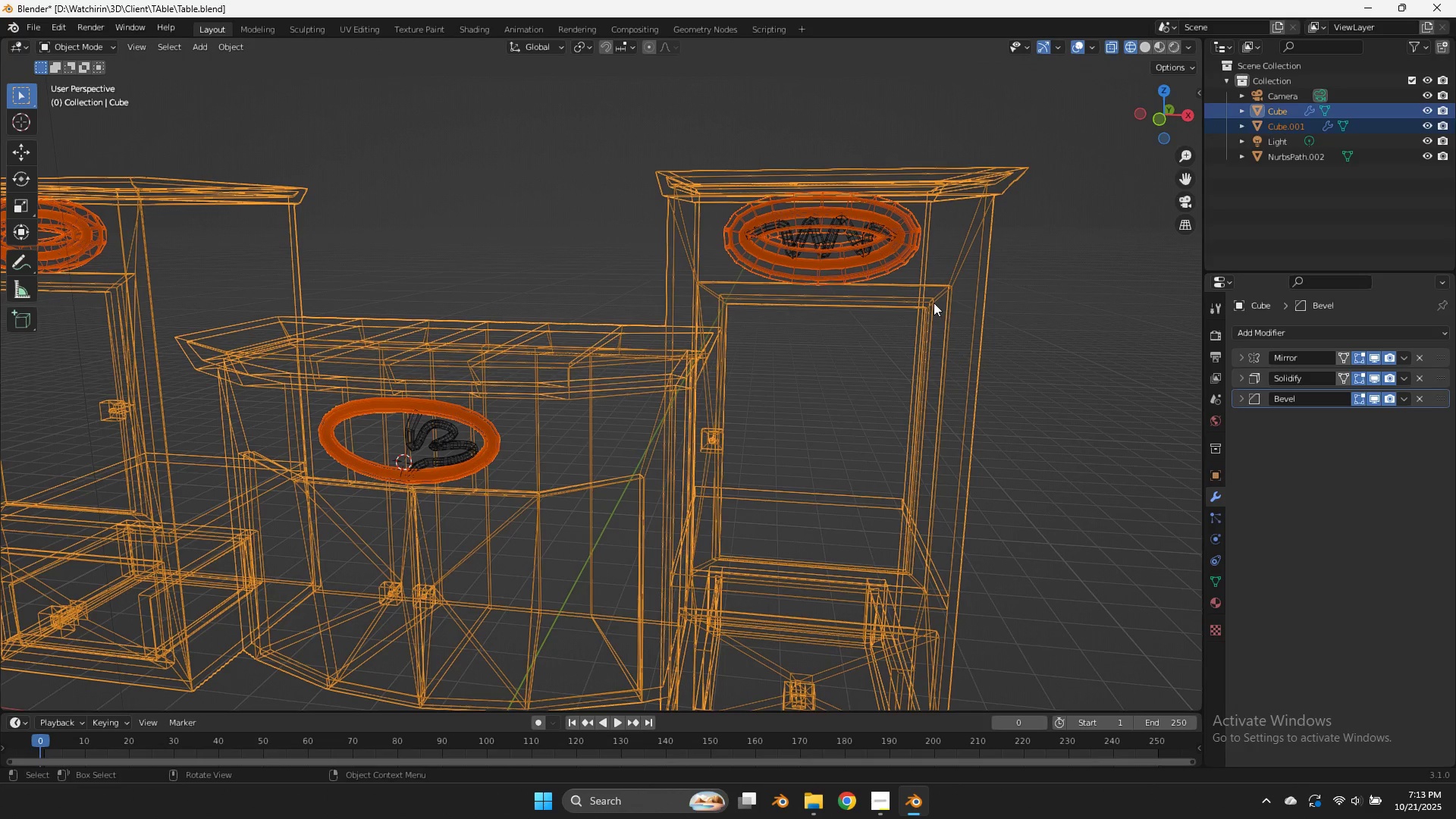 
key(Z)
 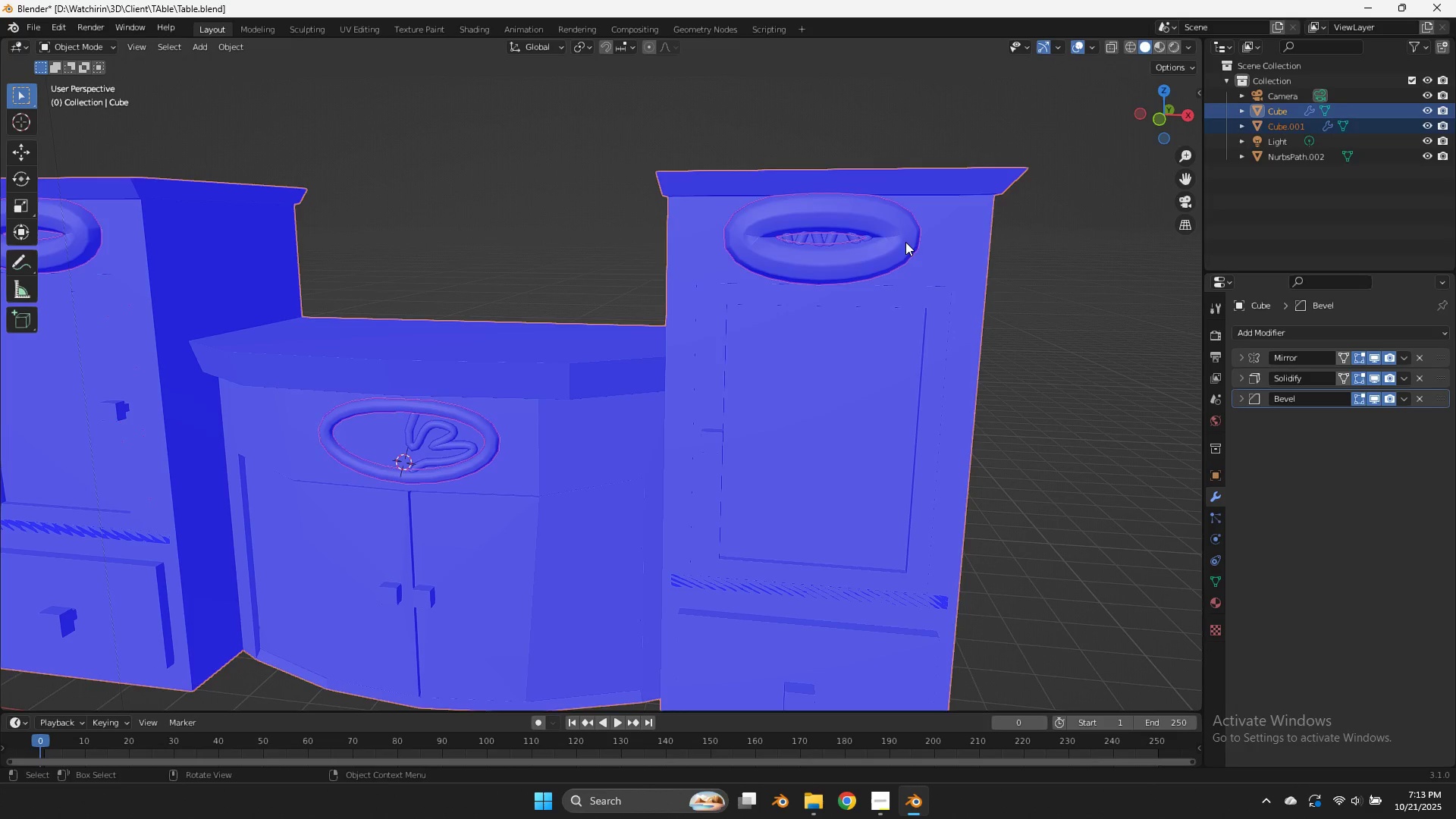 
left_click([905, 242])
 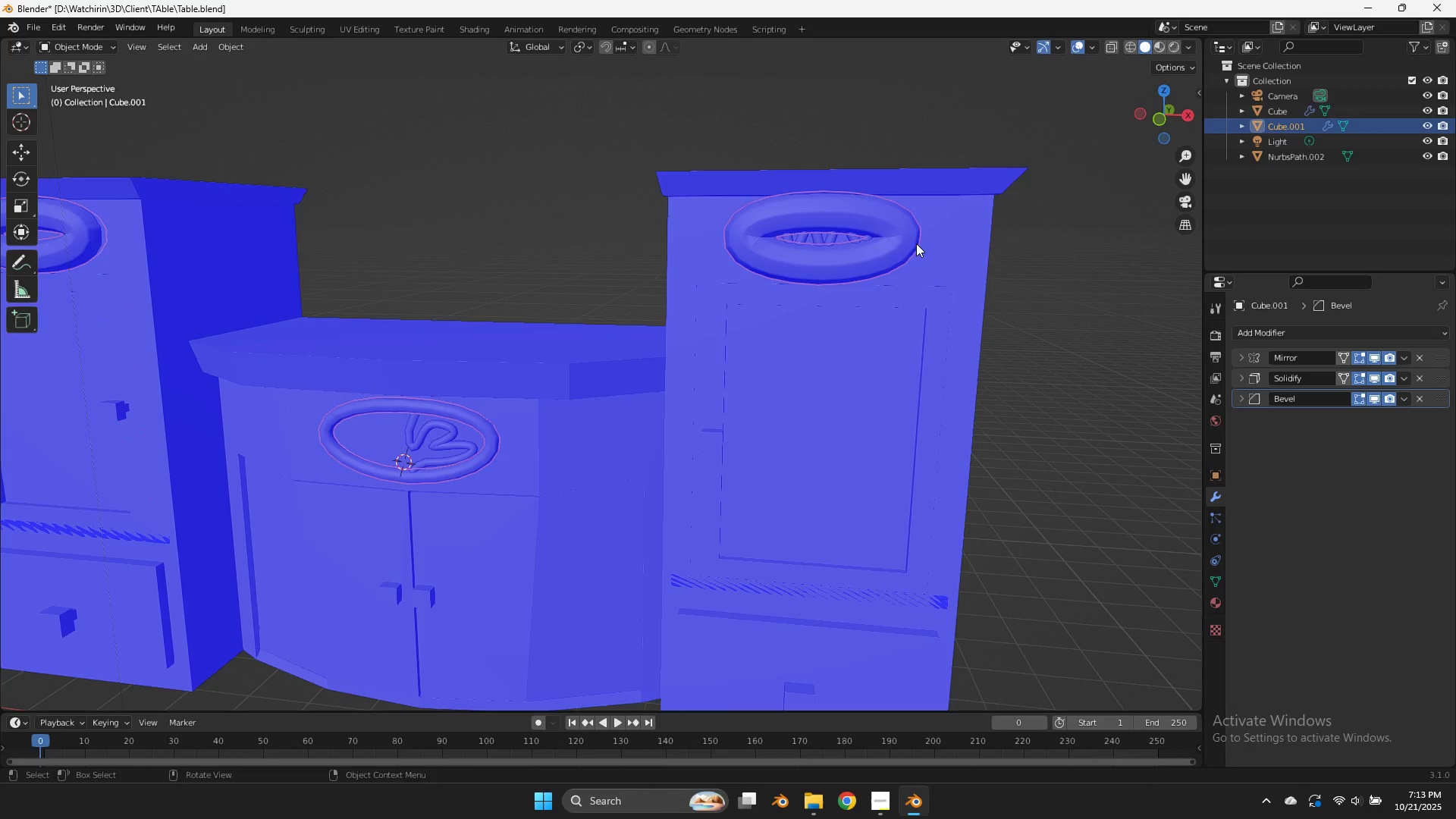 
left_click([916, 243])
 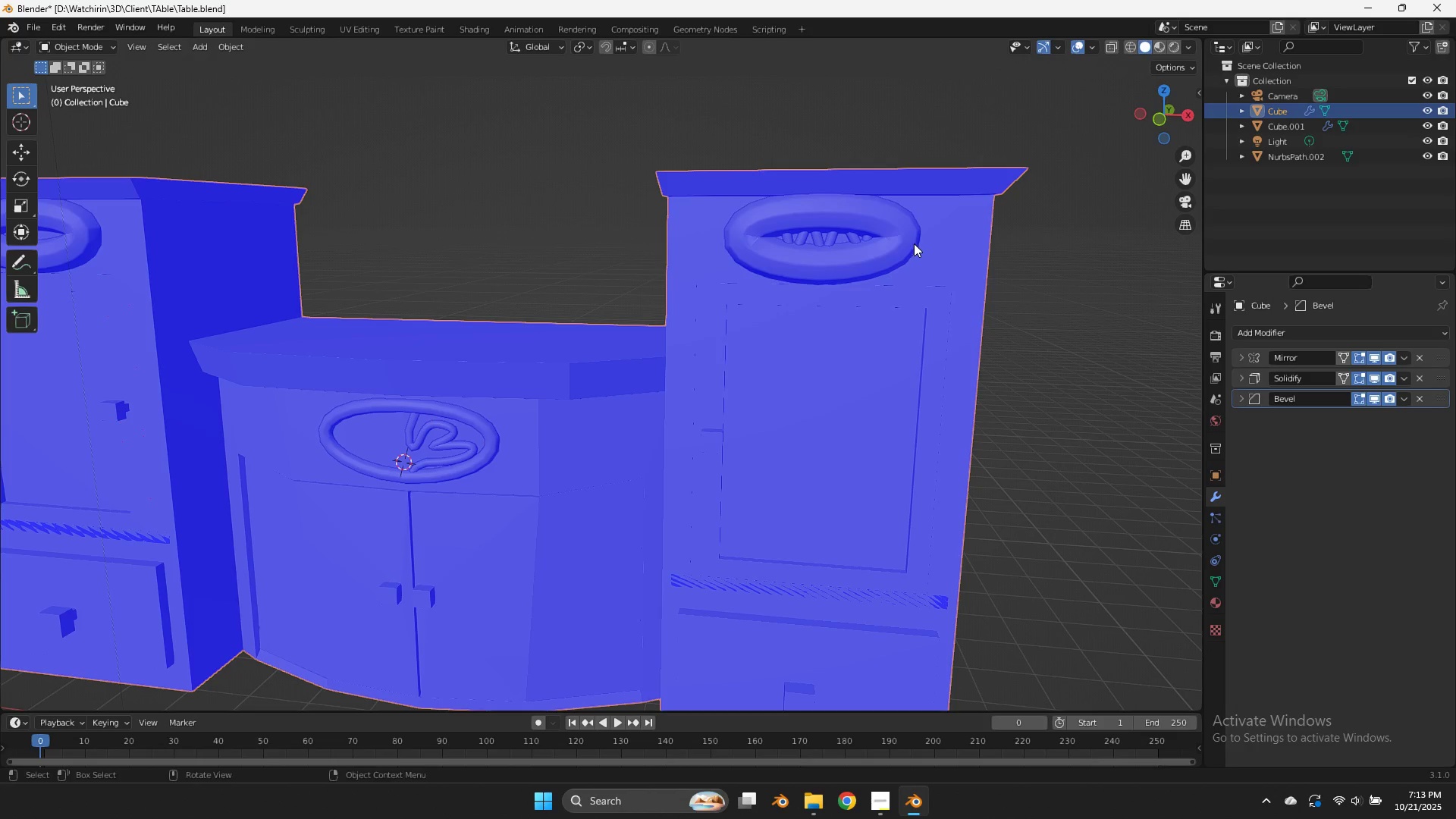 
left_click([914, 243])
 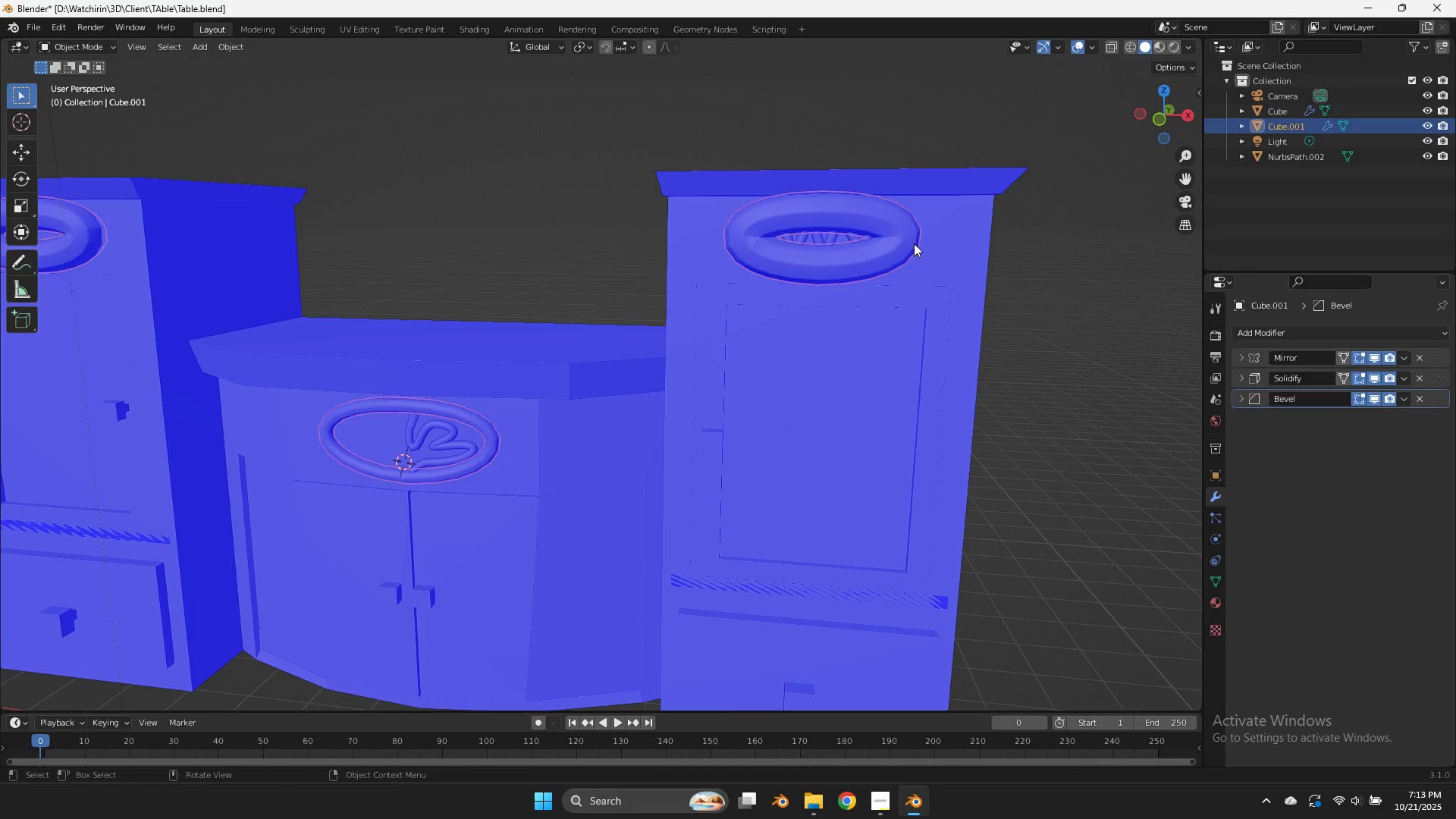 
key(Tab)
 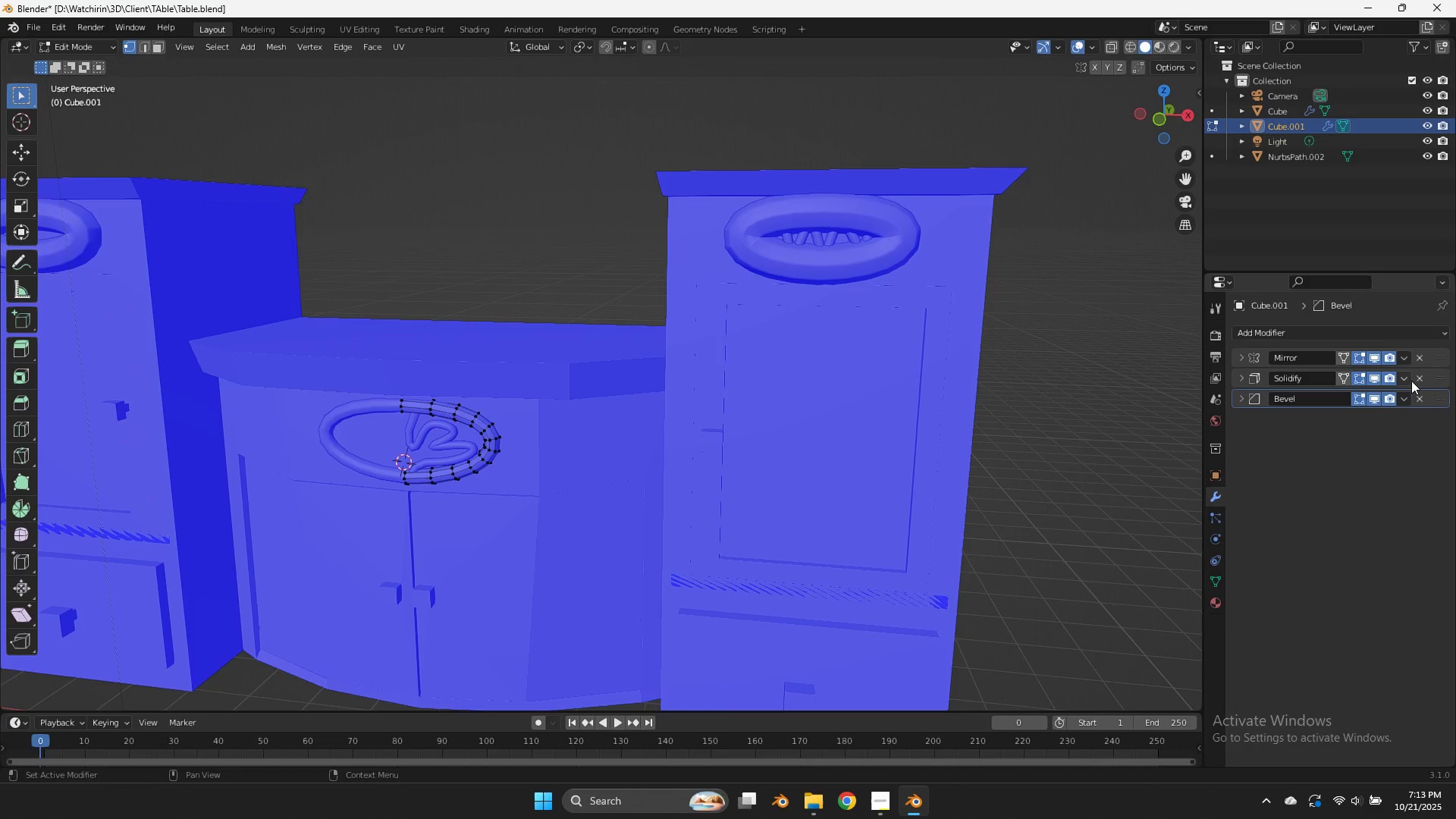 
left_click([1416, 379])
 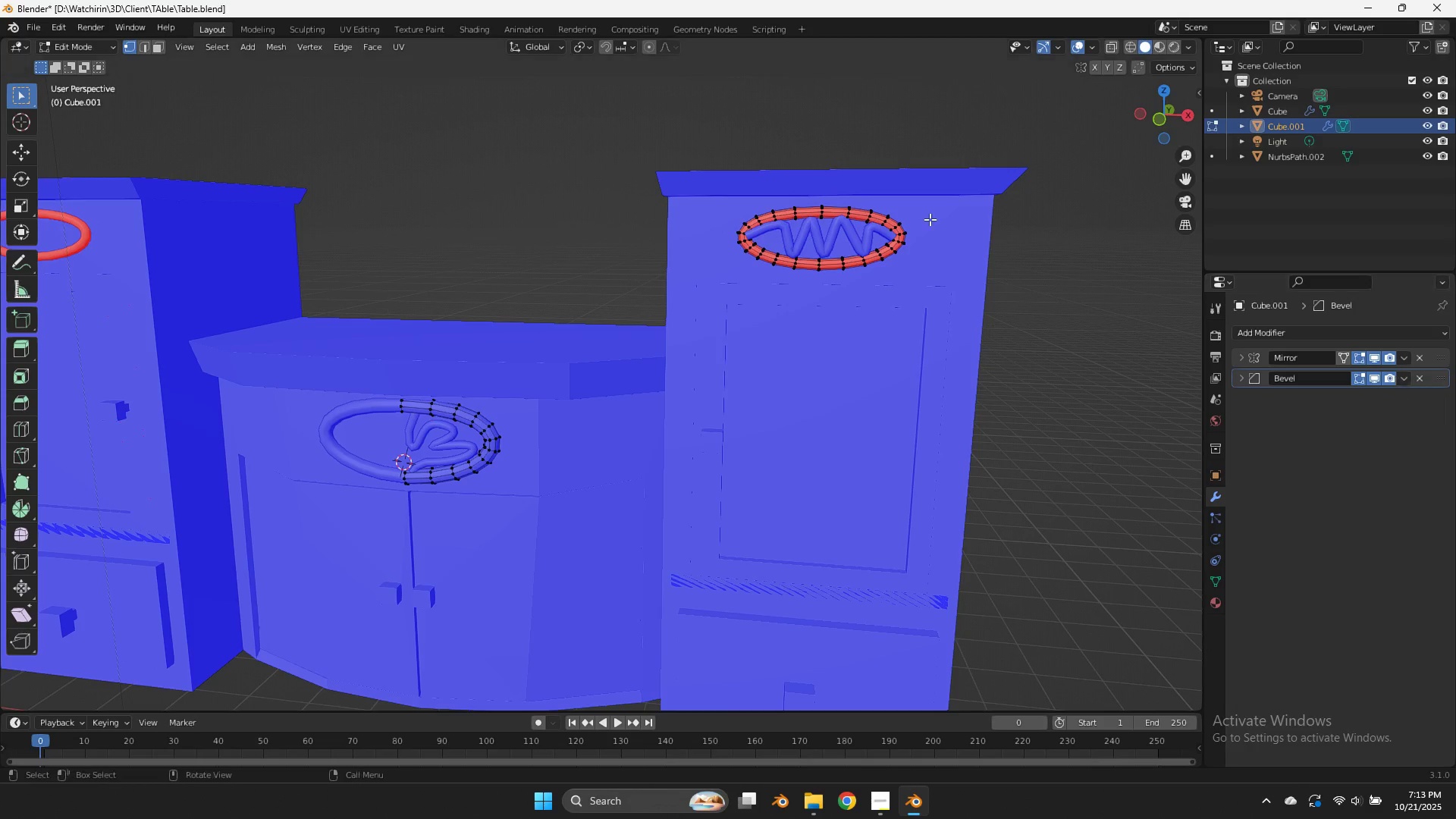 
key(Tab)
 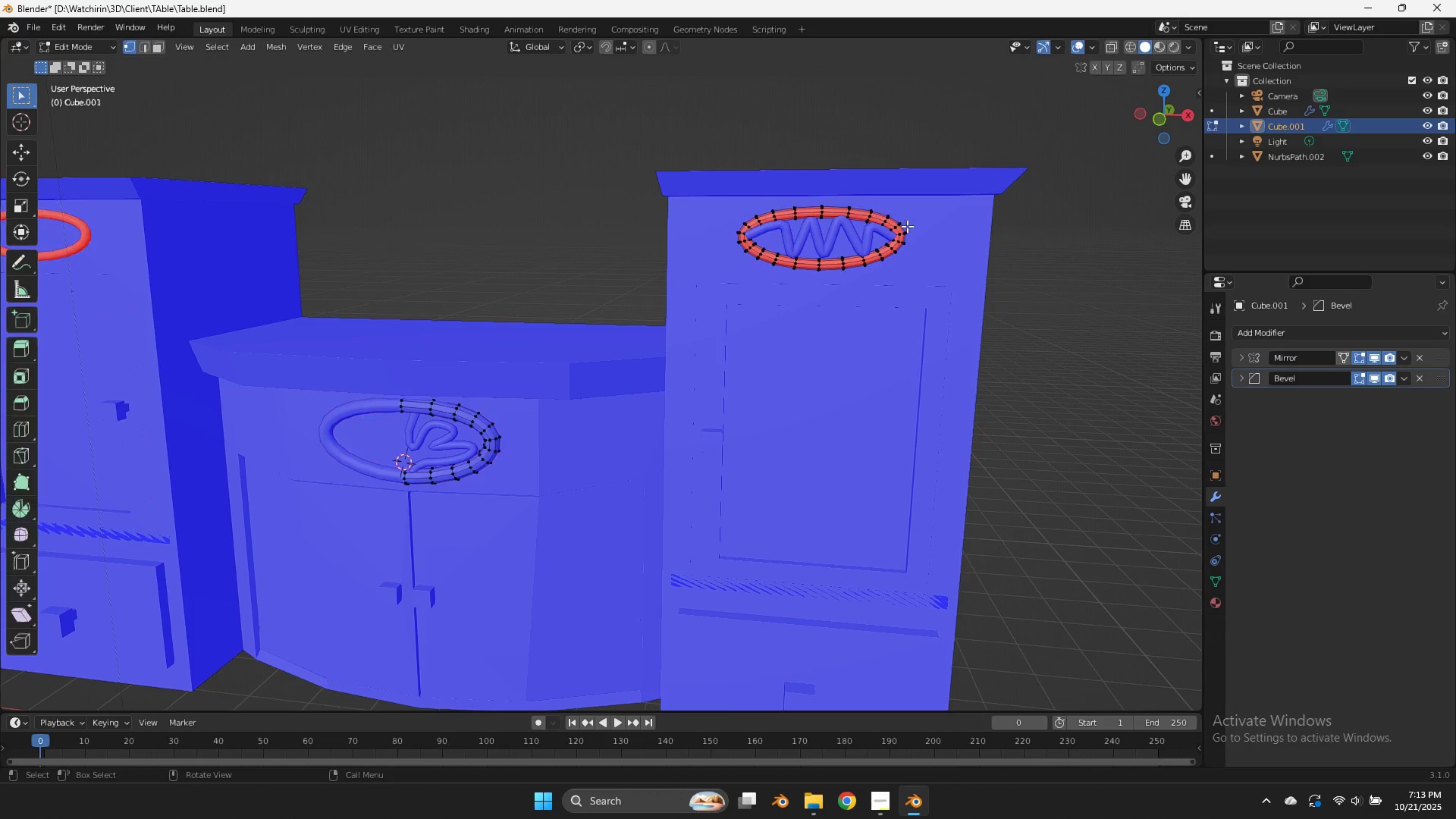 
key(Tab)
 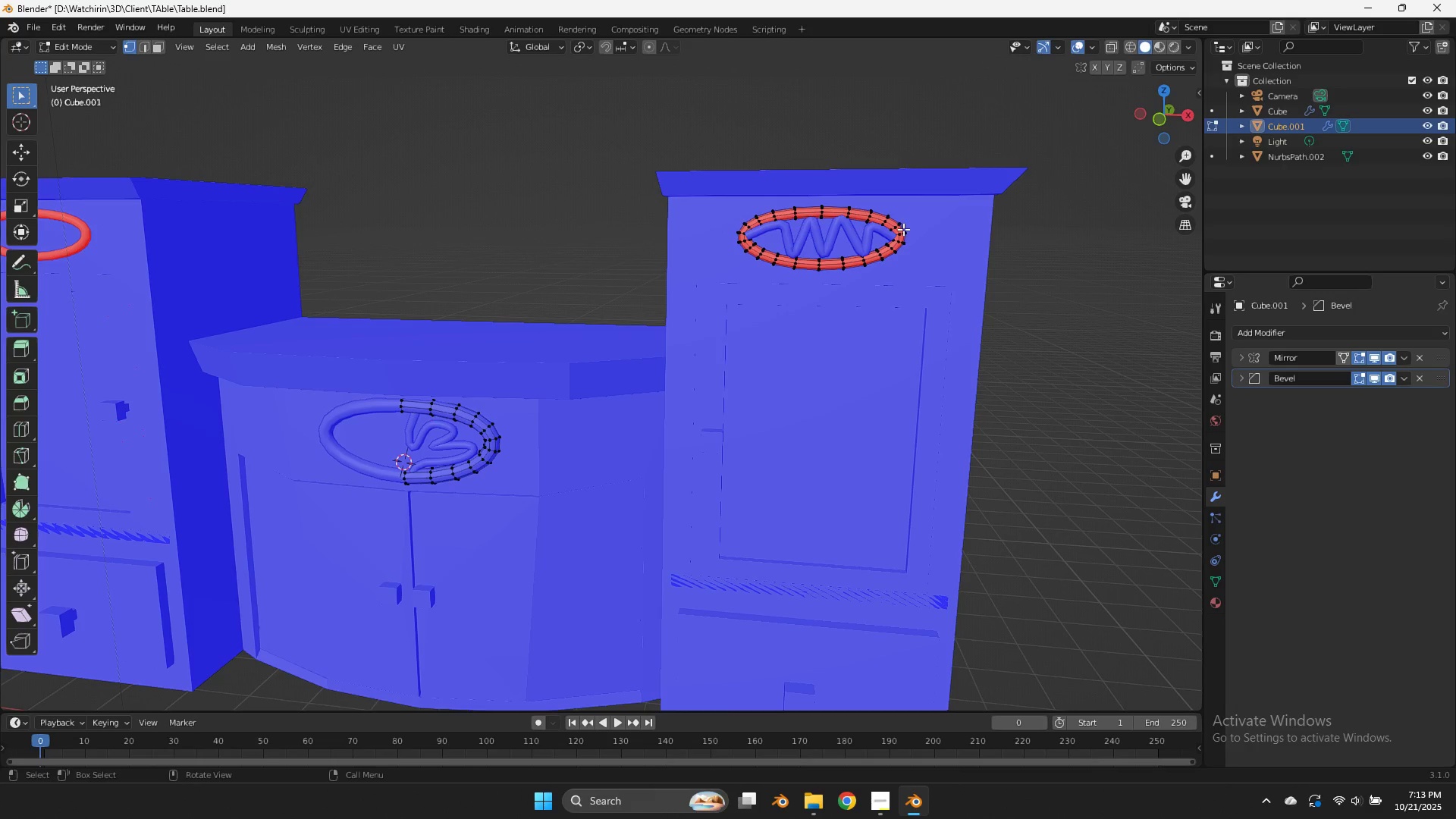 
left_click([903, 229])
 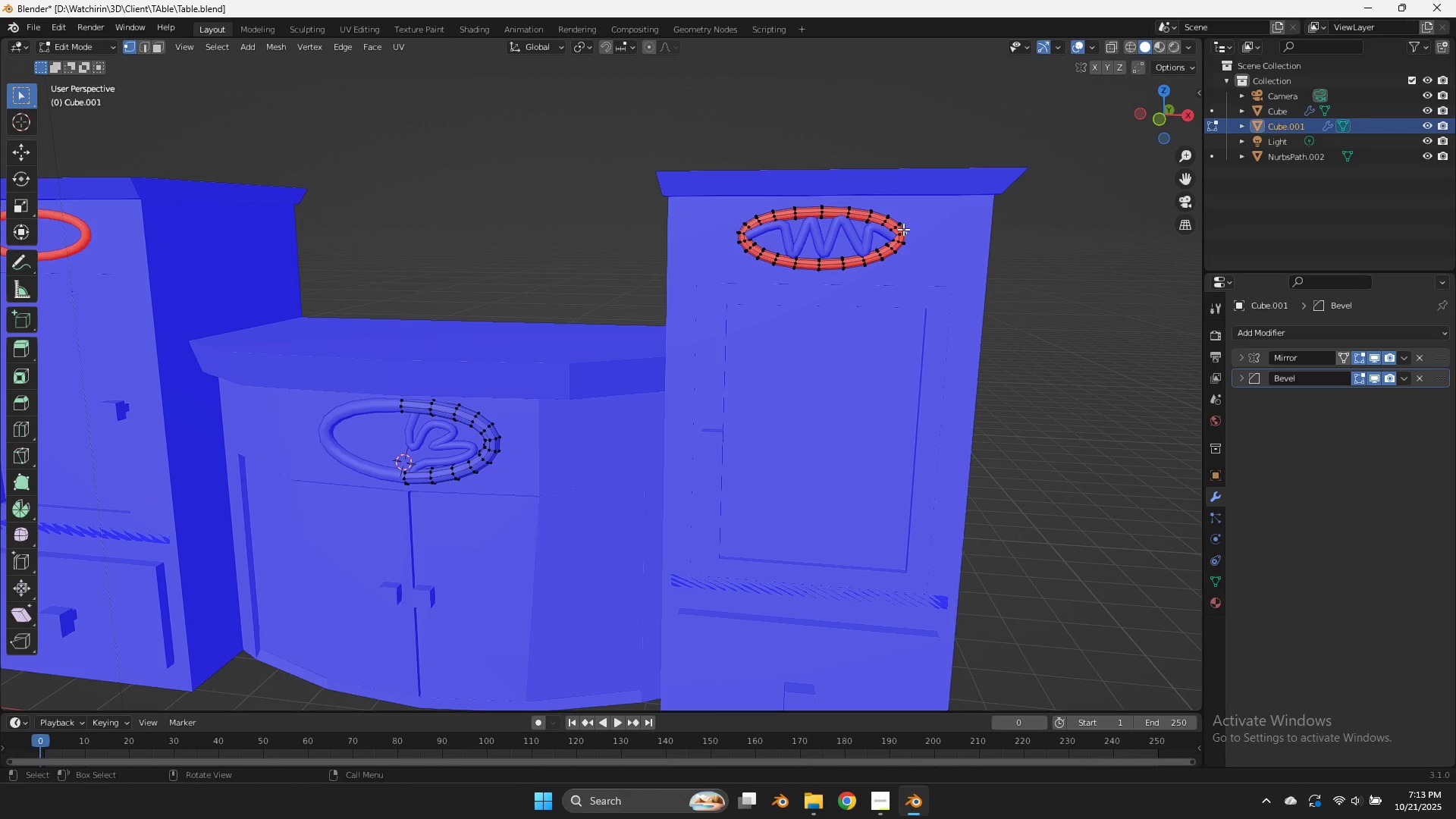 
key(L)
 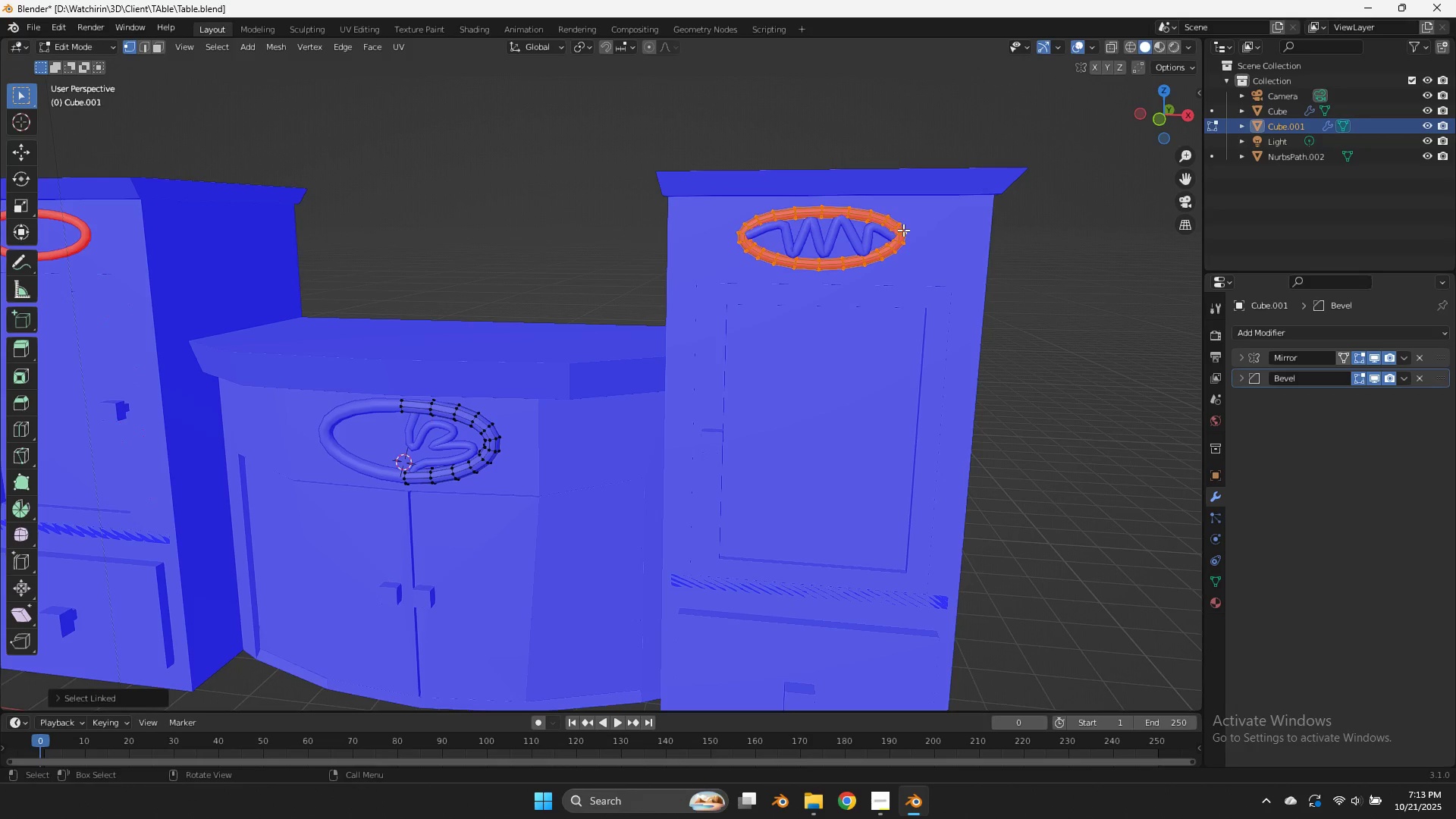 
key(Alt+M)
 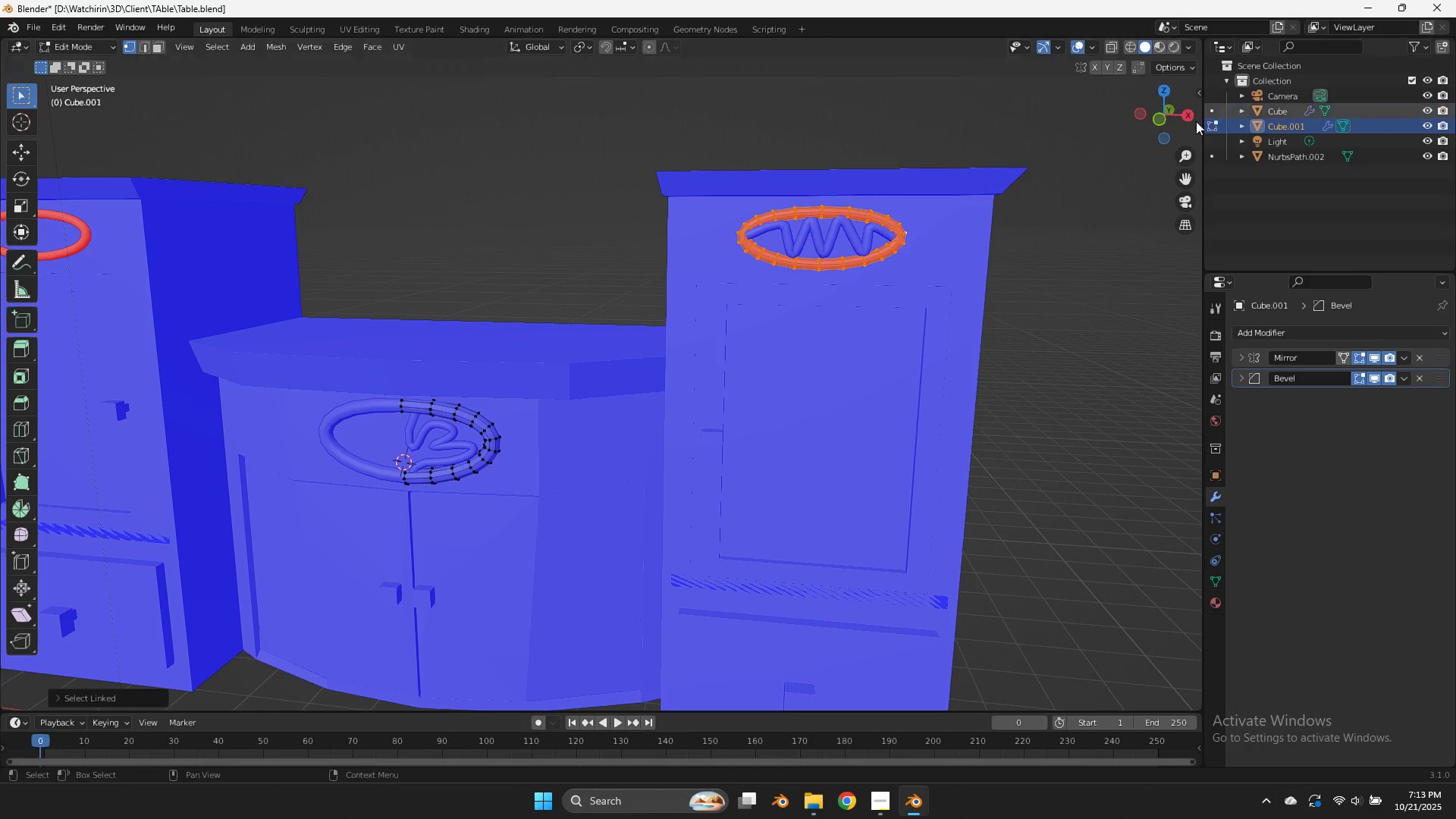 
key(Alt+AltRight)
 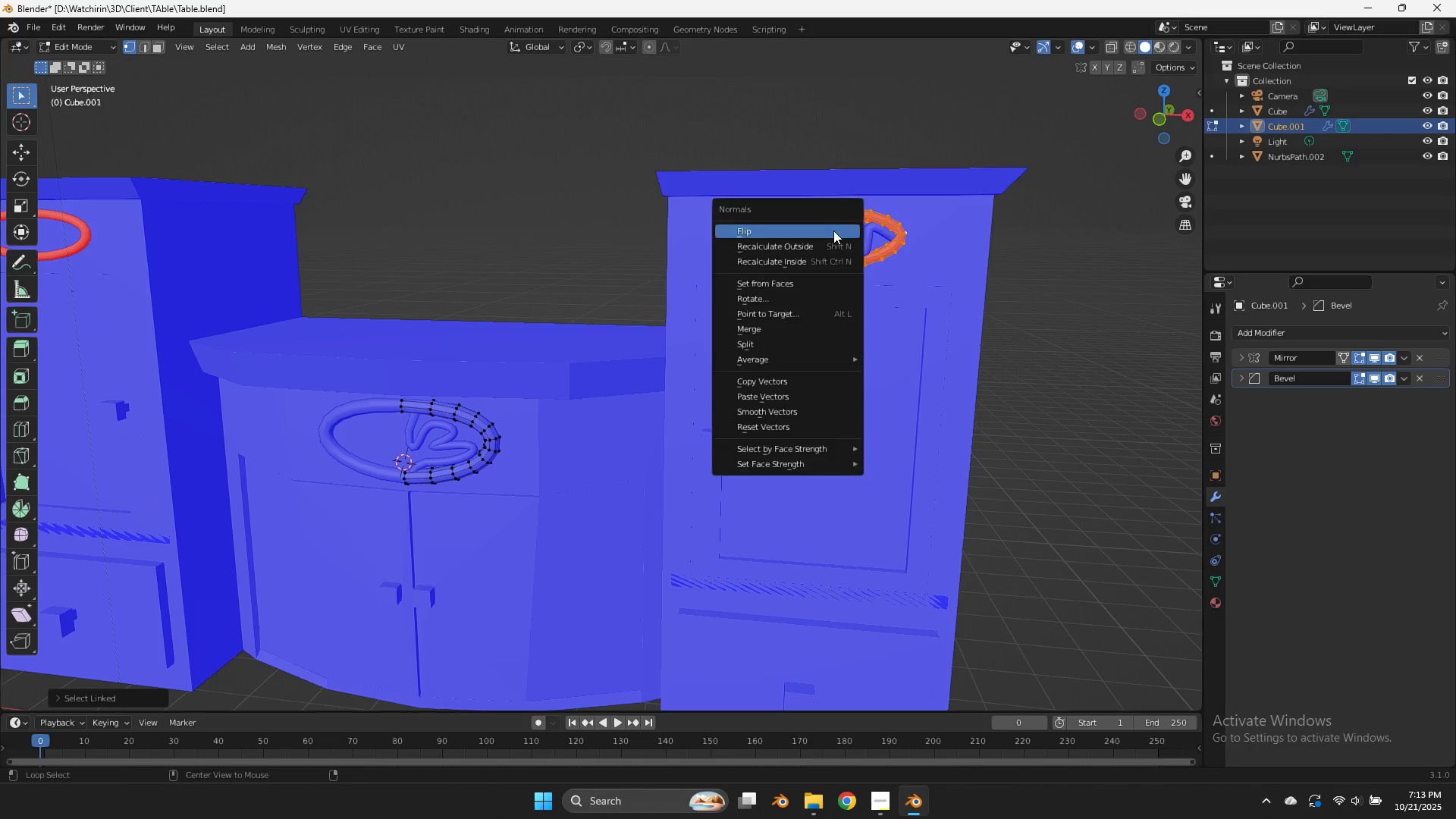 
key(Alt+N)
 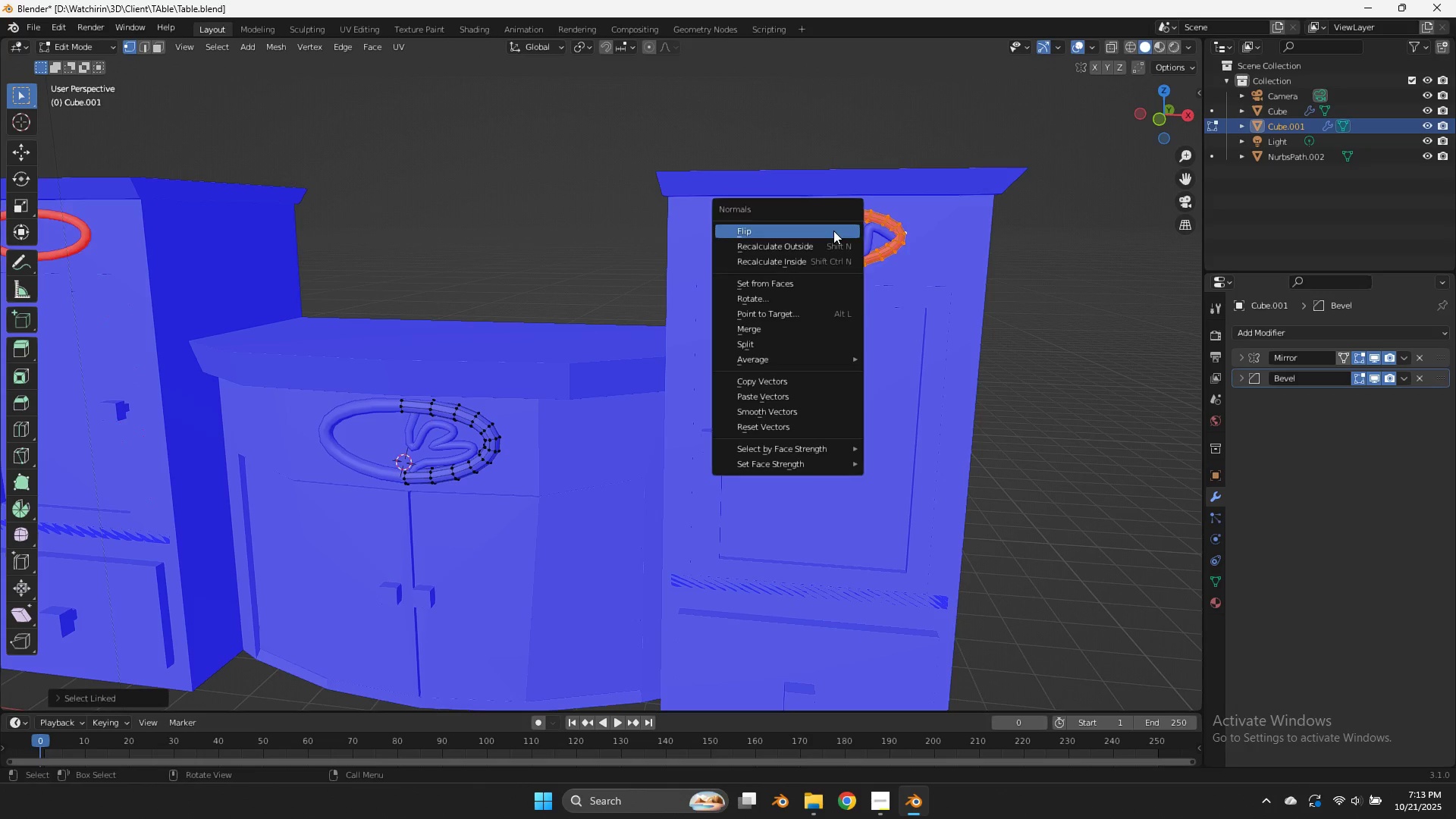 
left_click([833, 231])
 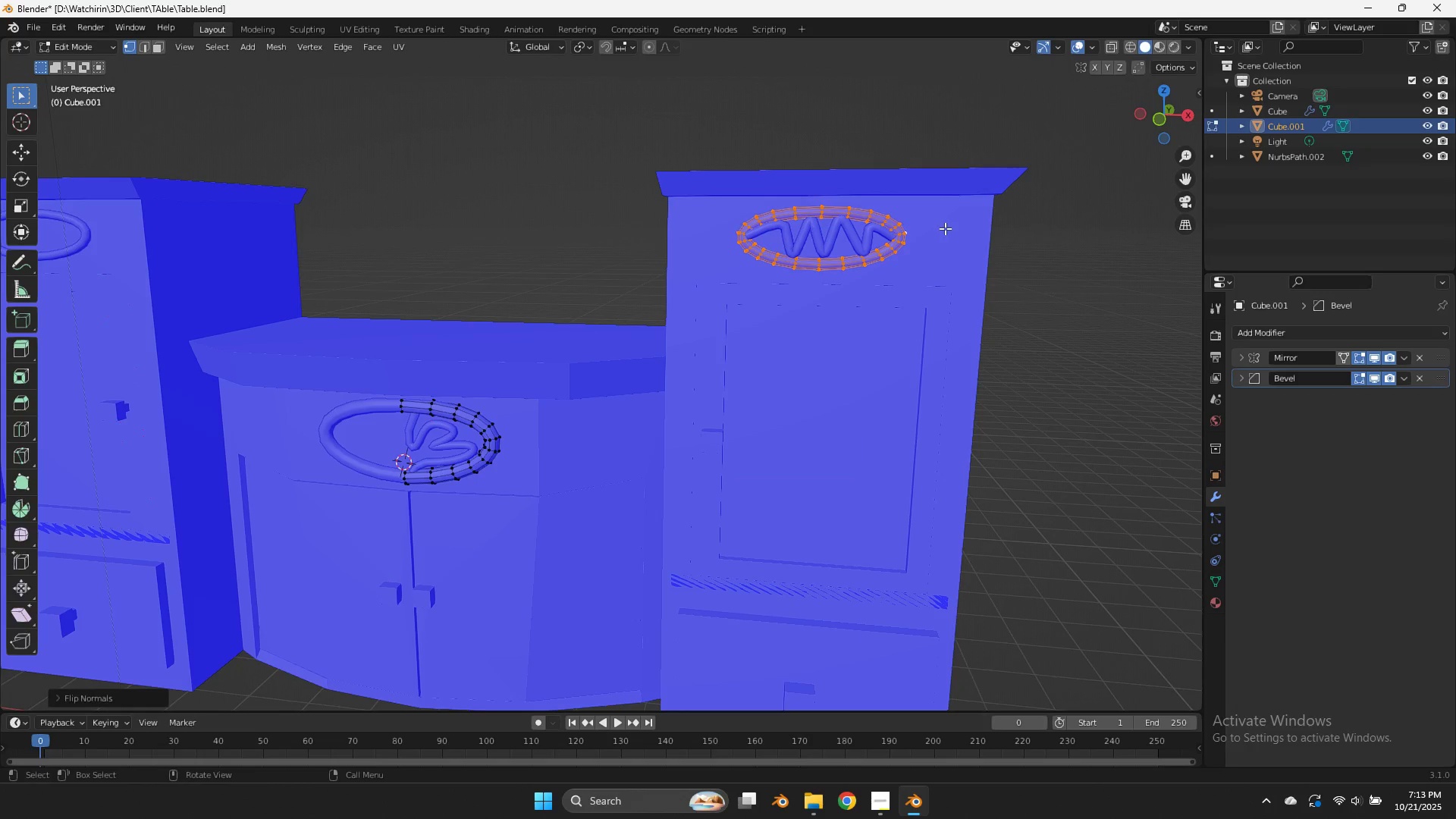 
key(Tab)
 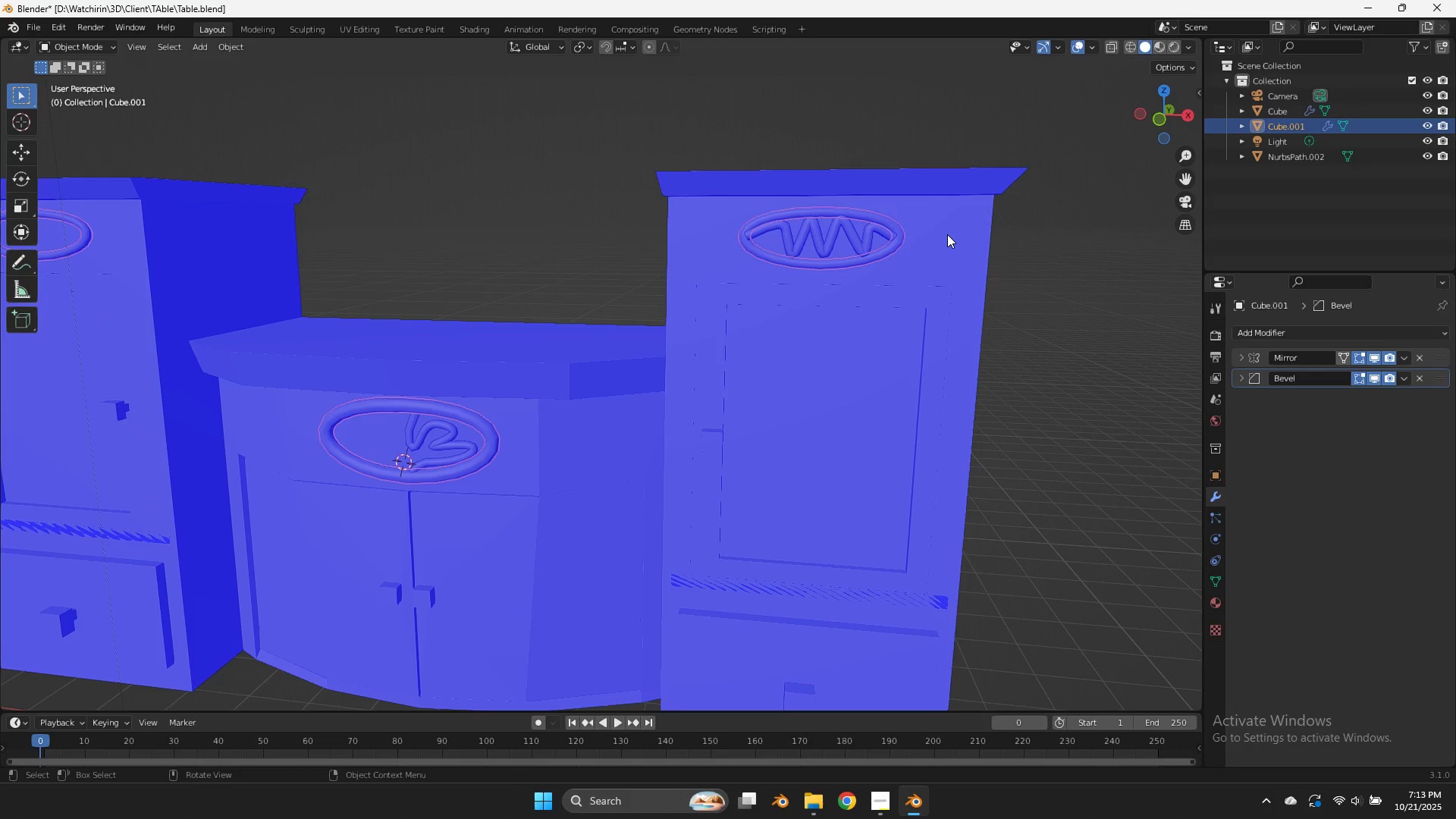 
key(Tab)
 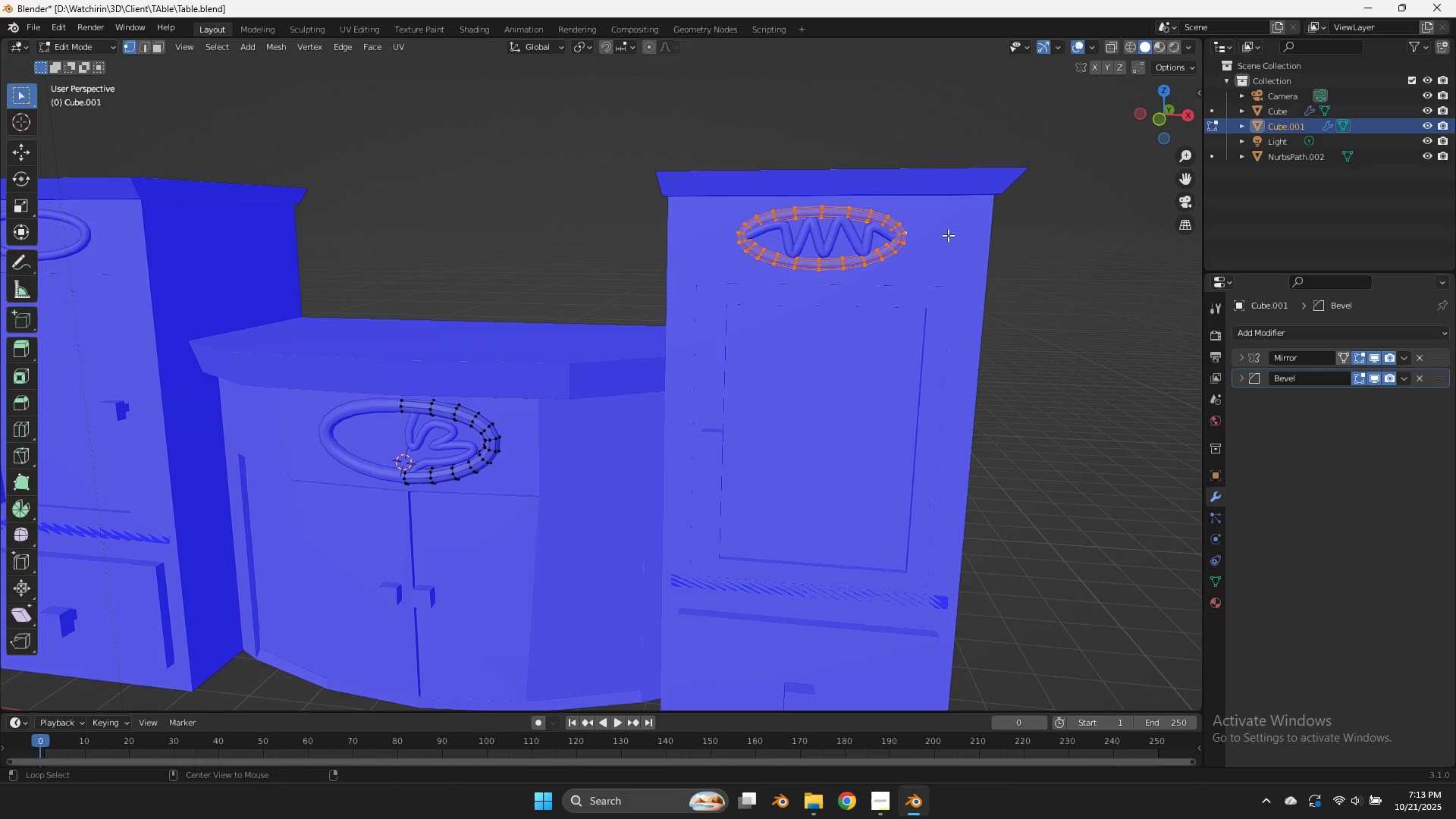 
key(Alt+AltLeft)
 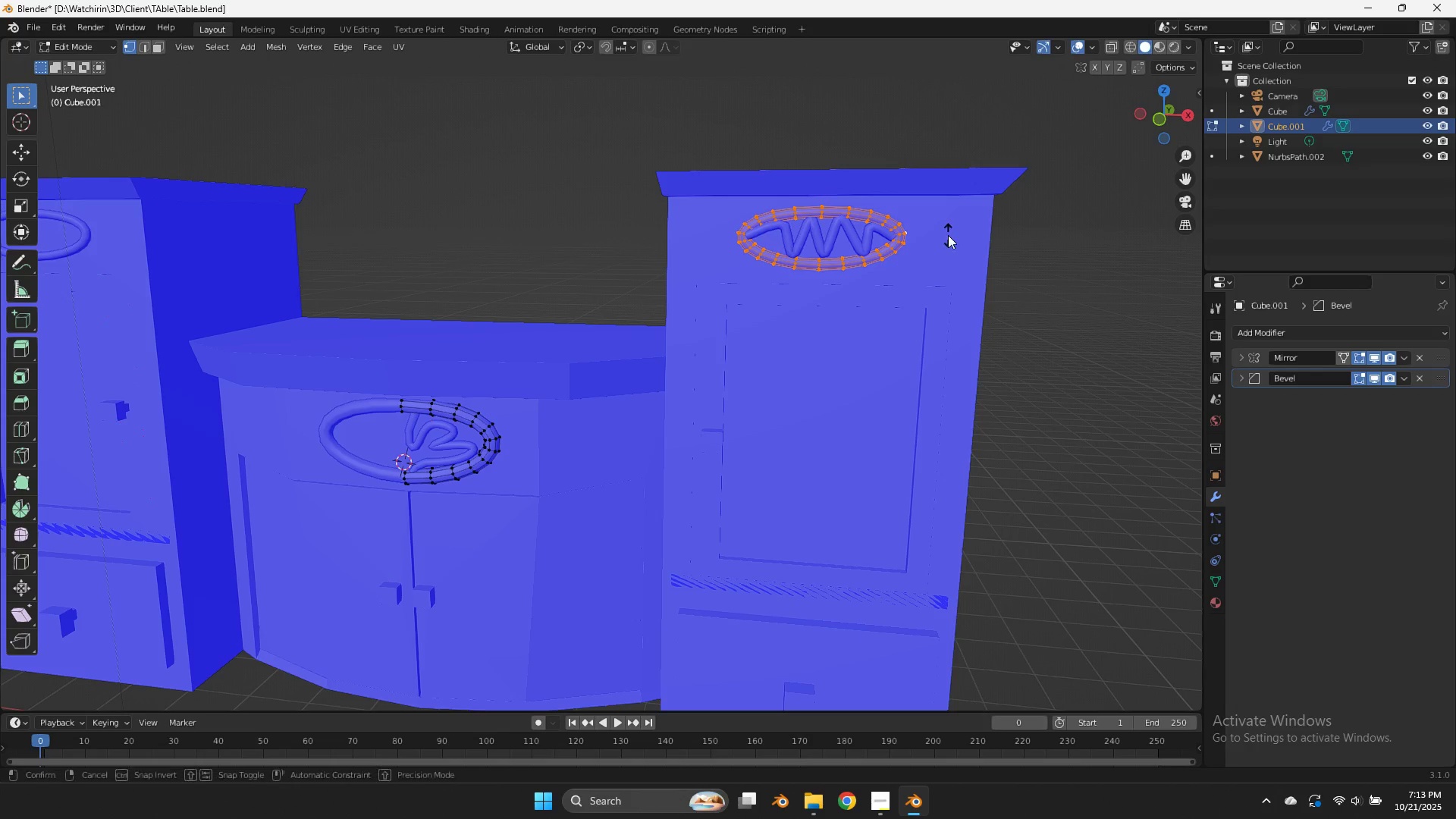 
key(Alt+S)
 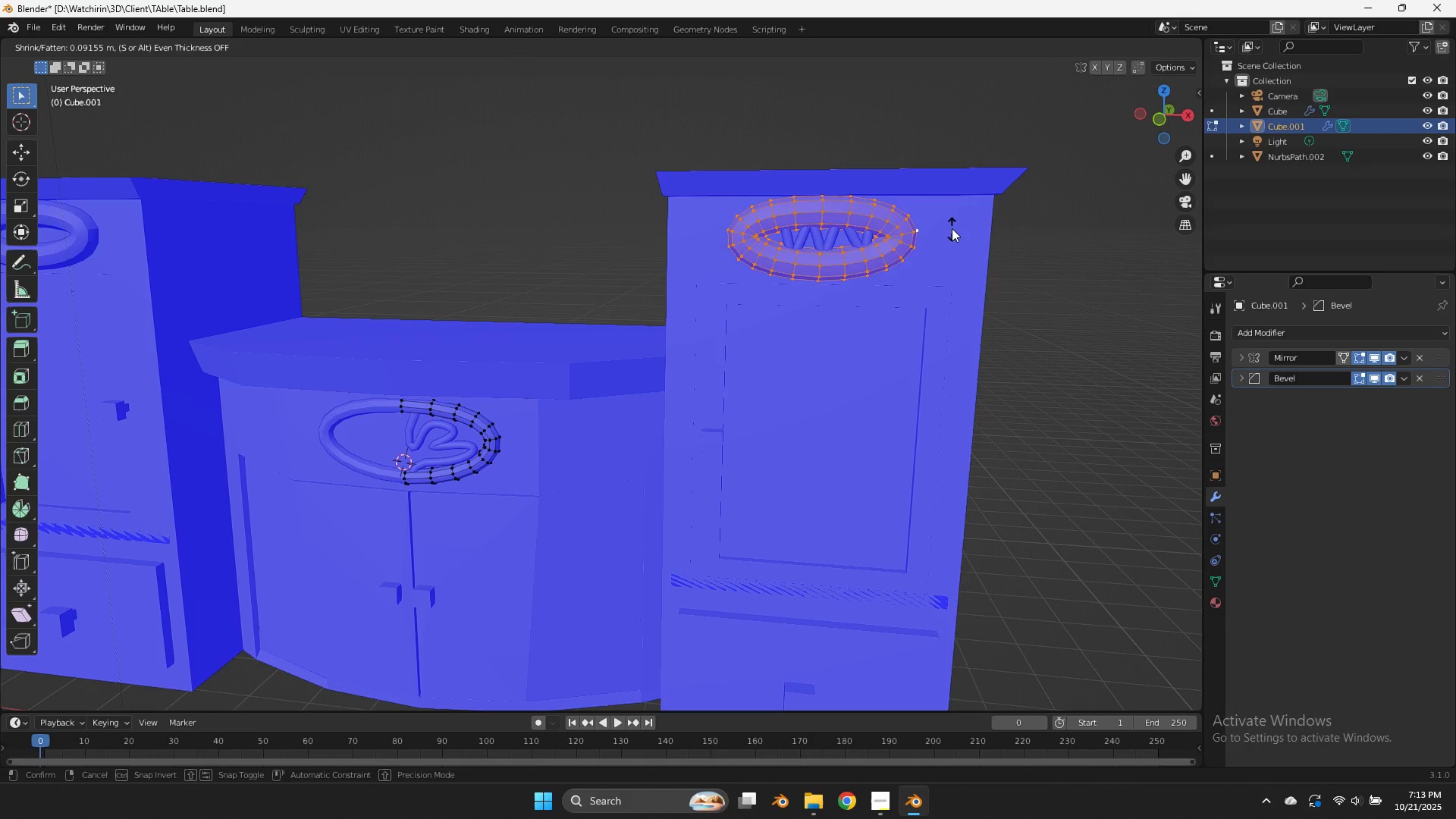 
hold_key(key=ShiftLeft, duration=3.18)
left_click([899, 273])
 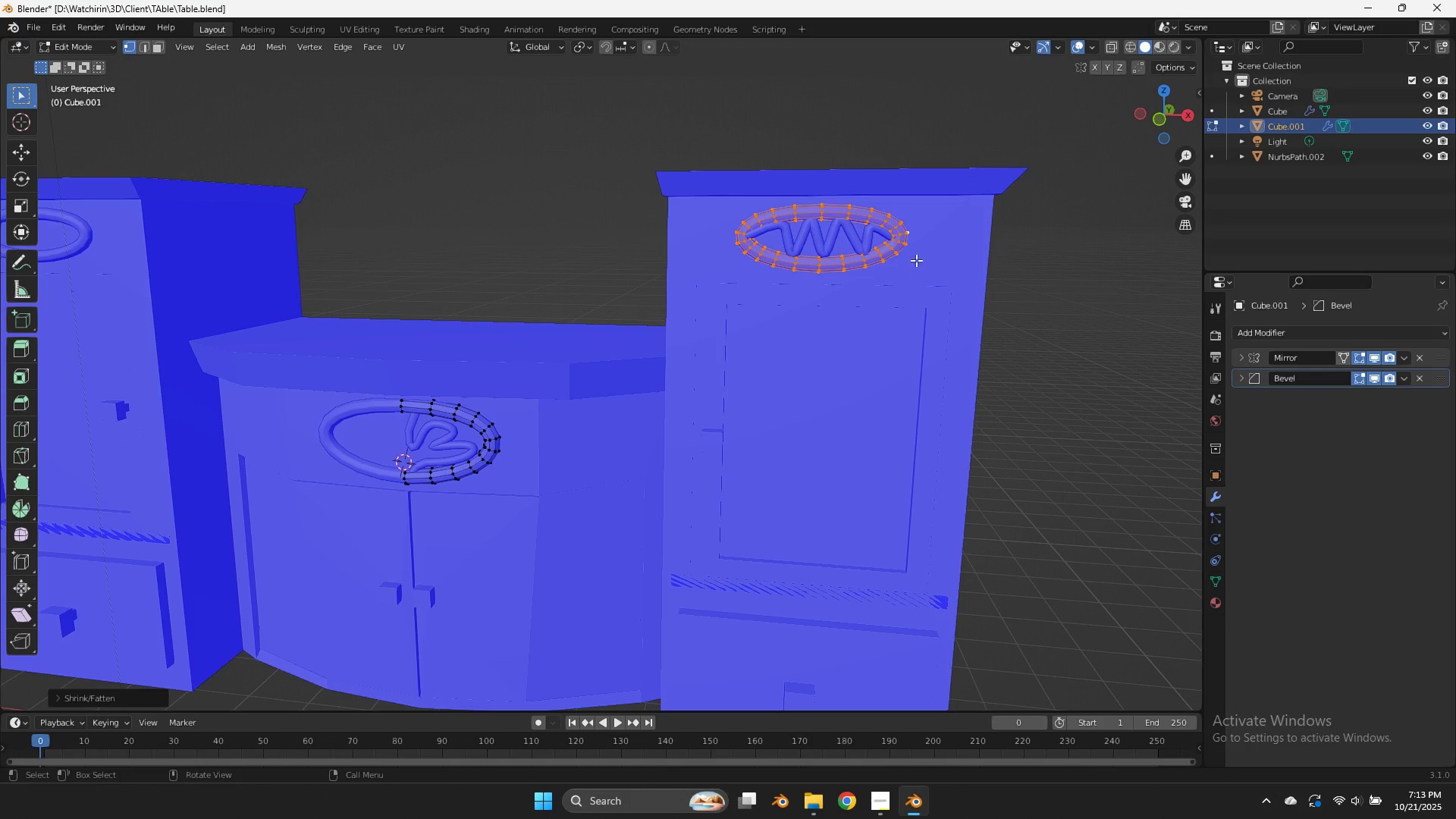 
key(Alt+AltLeft)
 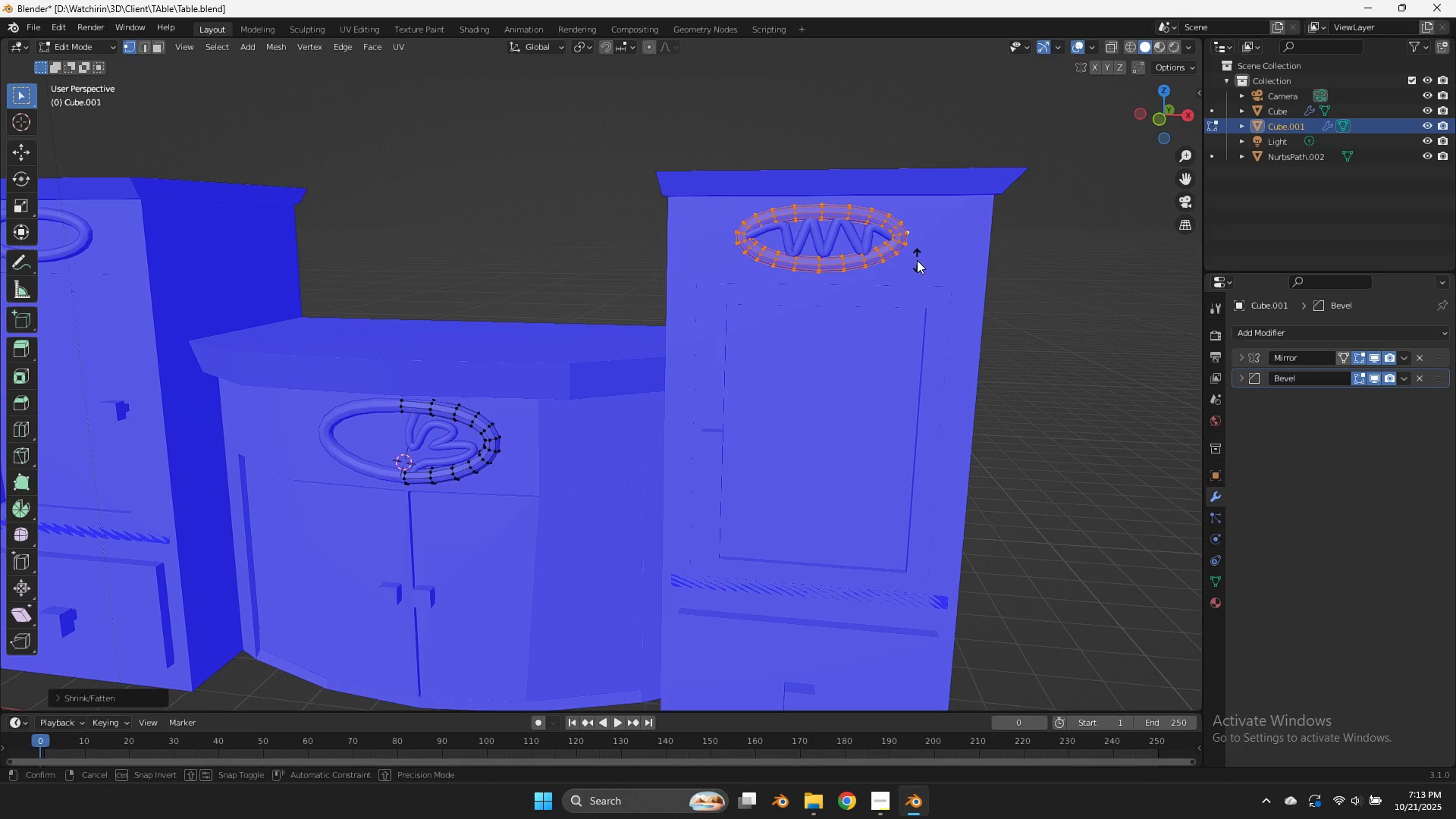 
key(Alt+S)
 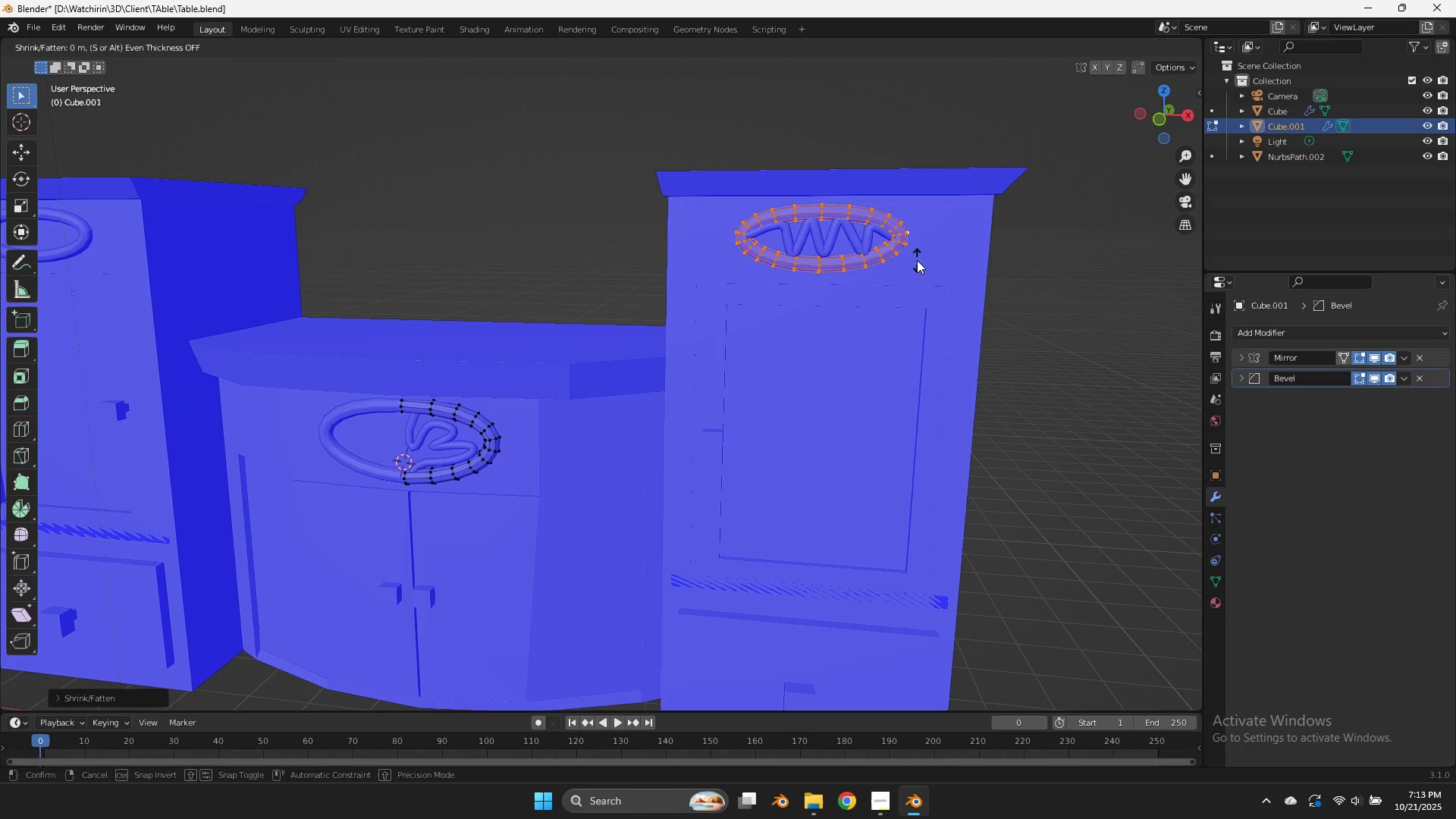 
hold_key(key=ShiftLeft, duration=1.93)
left_click([924, 254])
 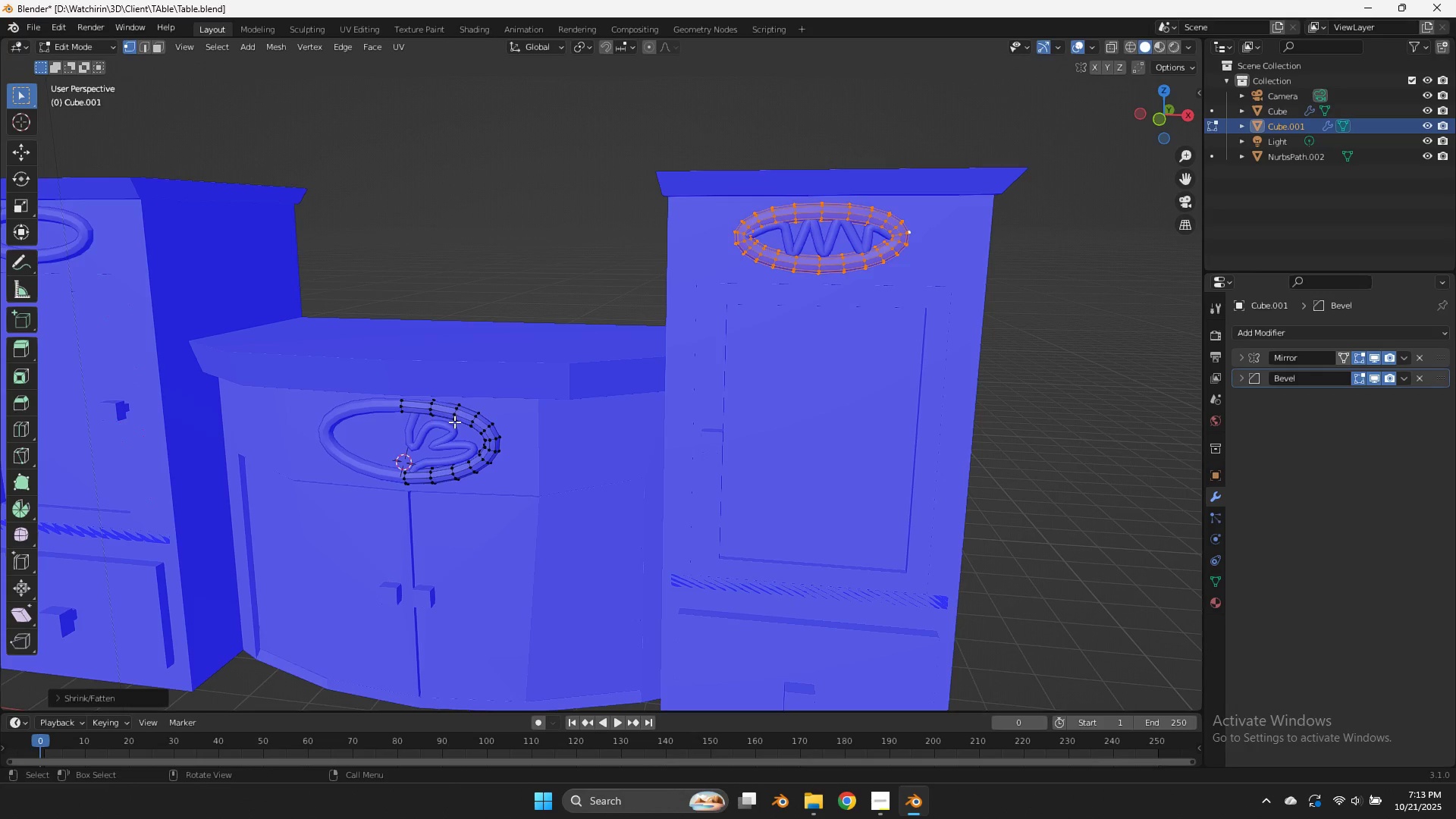 
left_click([454, 422])
 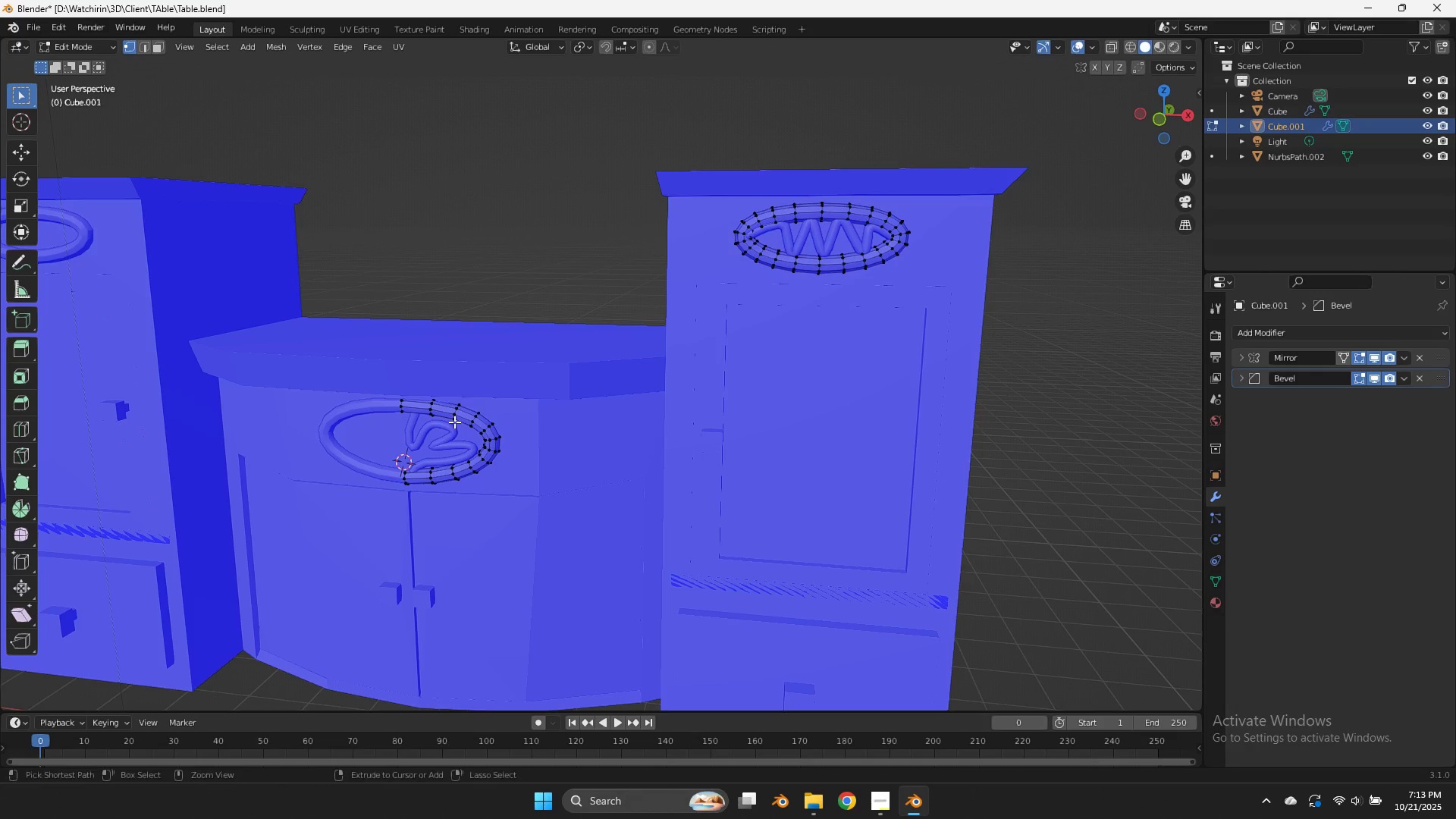 
key(Control+ControlLeft)
 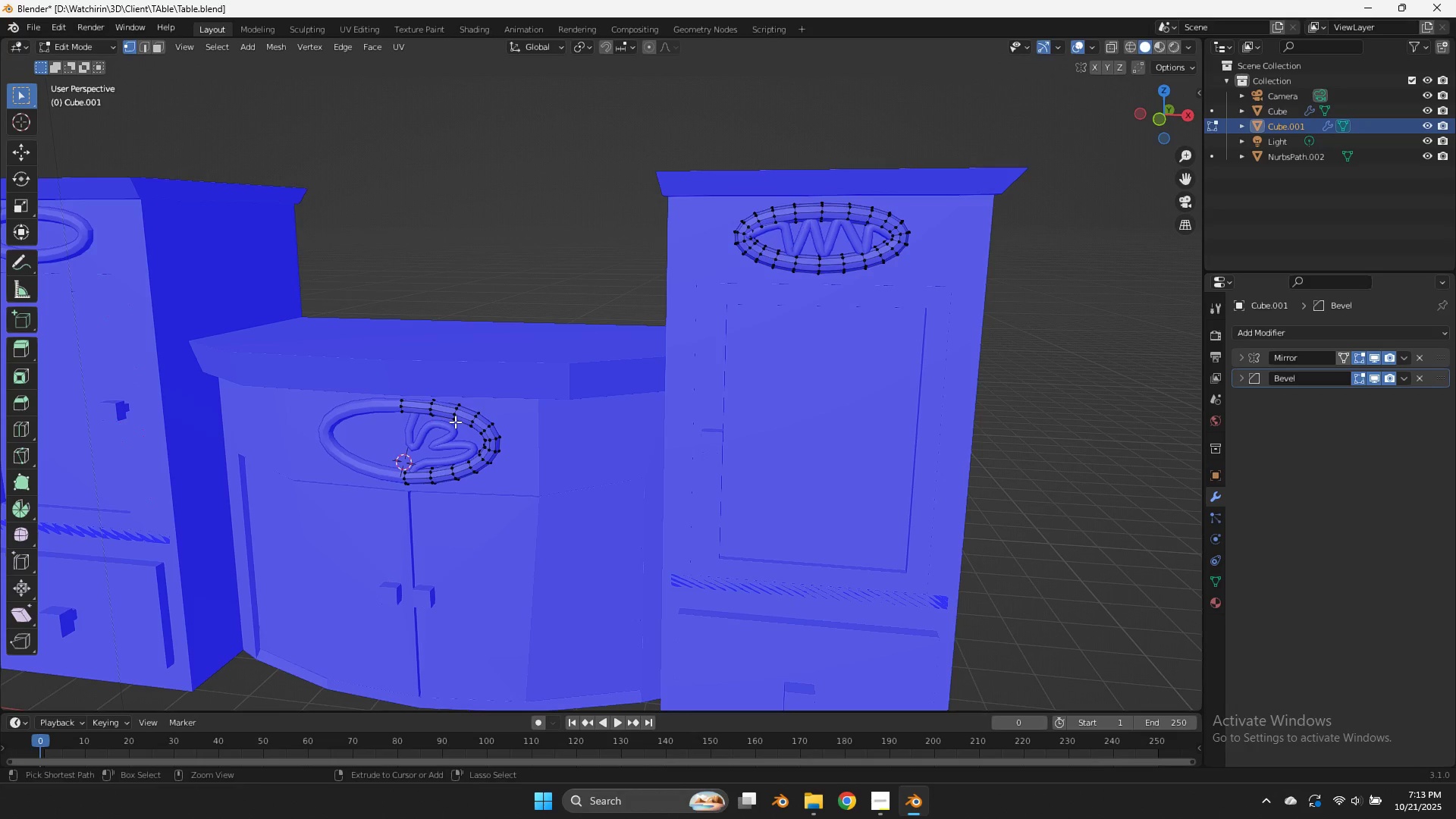 
key(Control+S)
 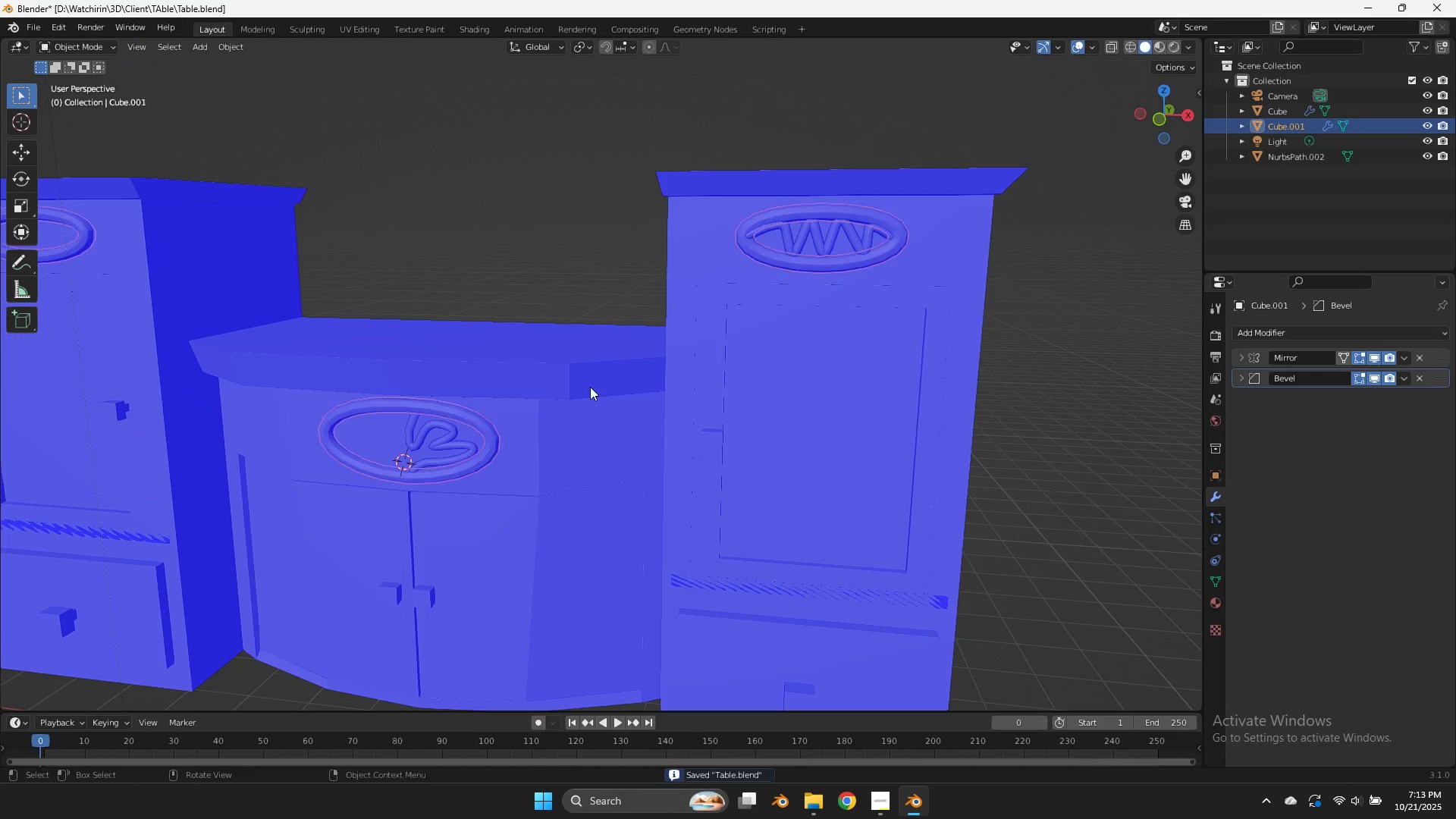 
key(Tab)
 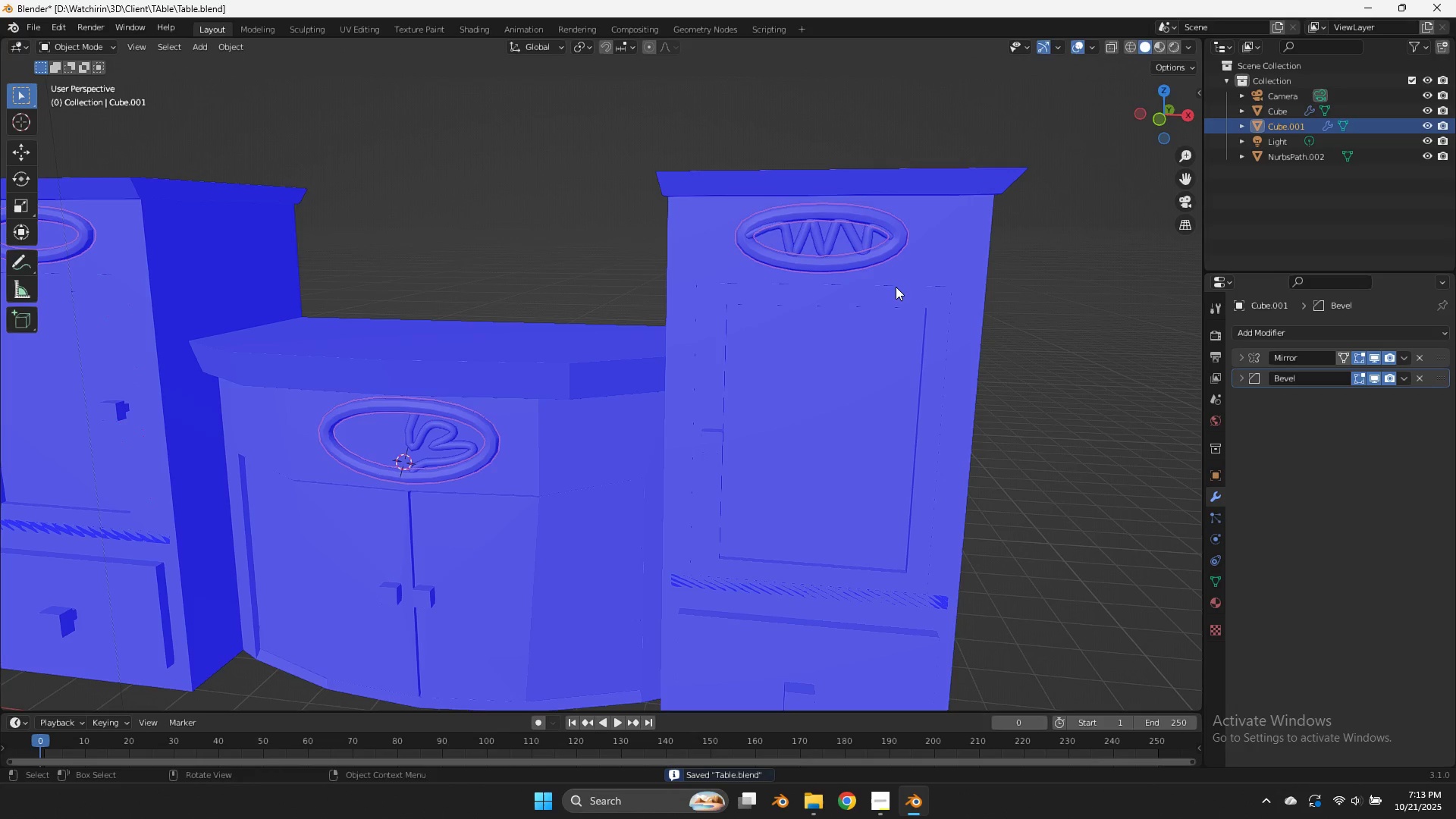 
left_click([448, 435])
 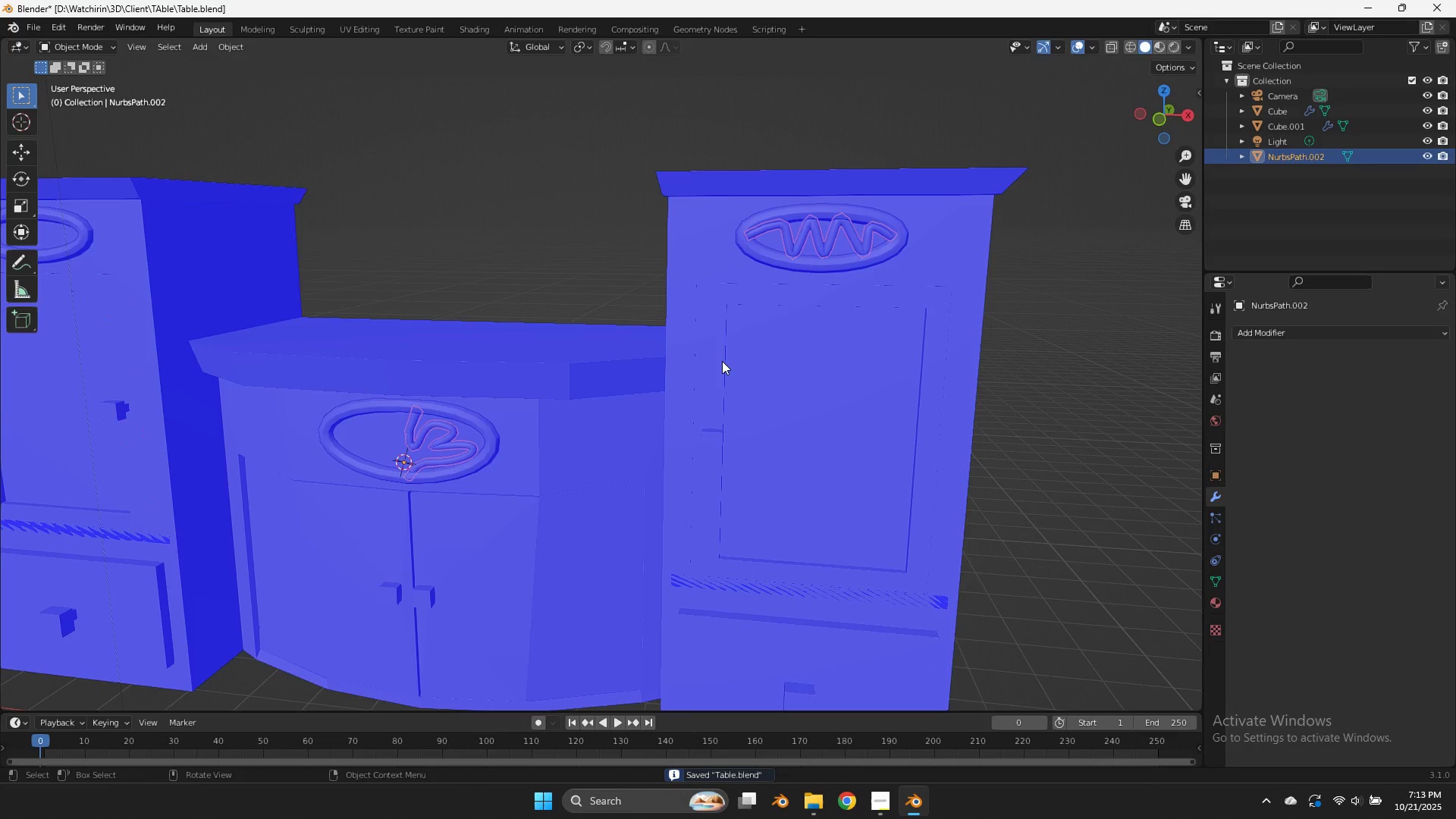 
scroll: coordinate [723, 359], scroll_direction: down, amount: 2.0
 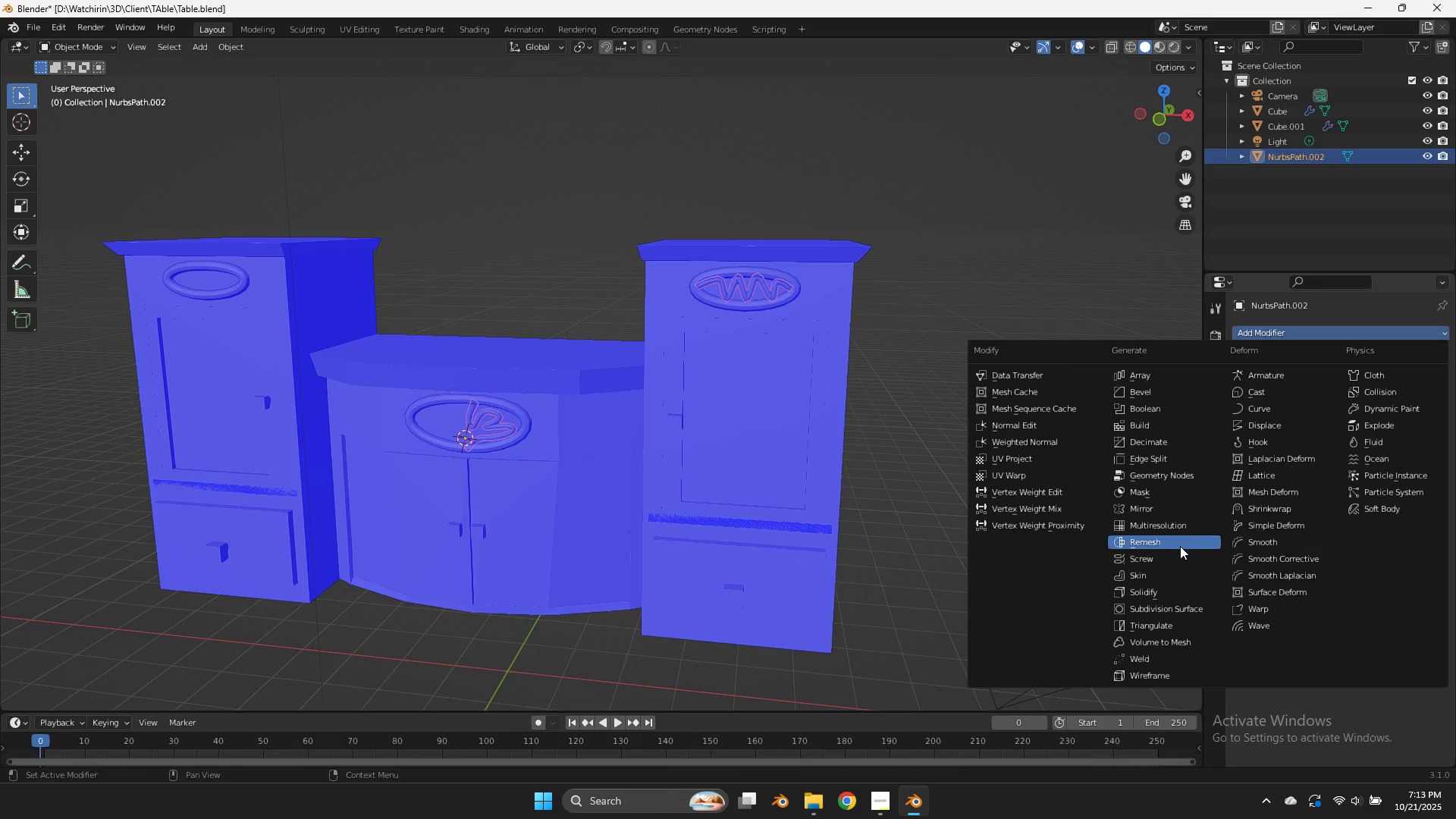 
left_click([1172, 507])
 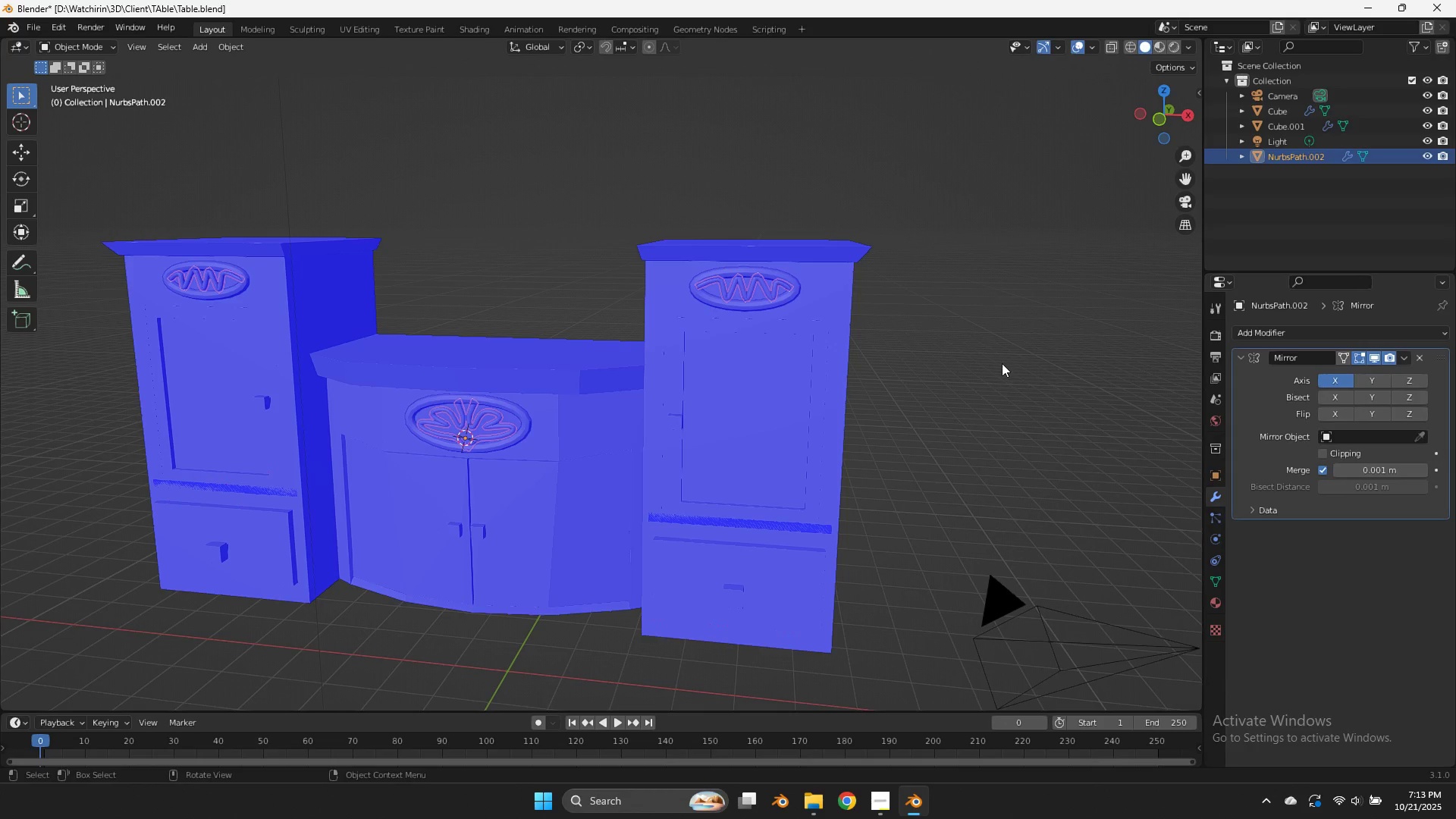 
left_click([1002, 363])
 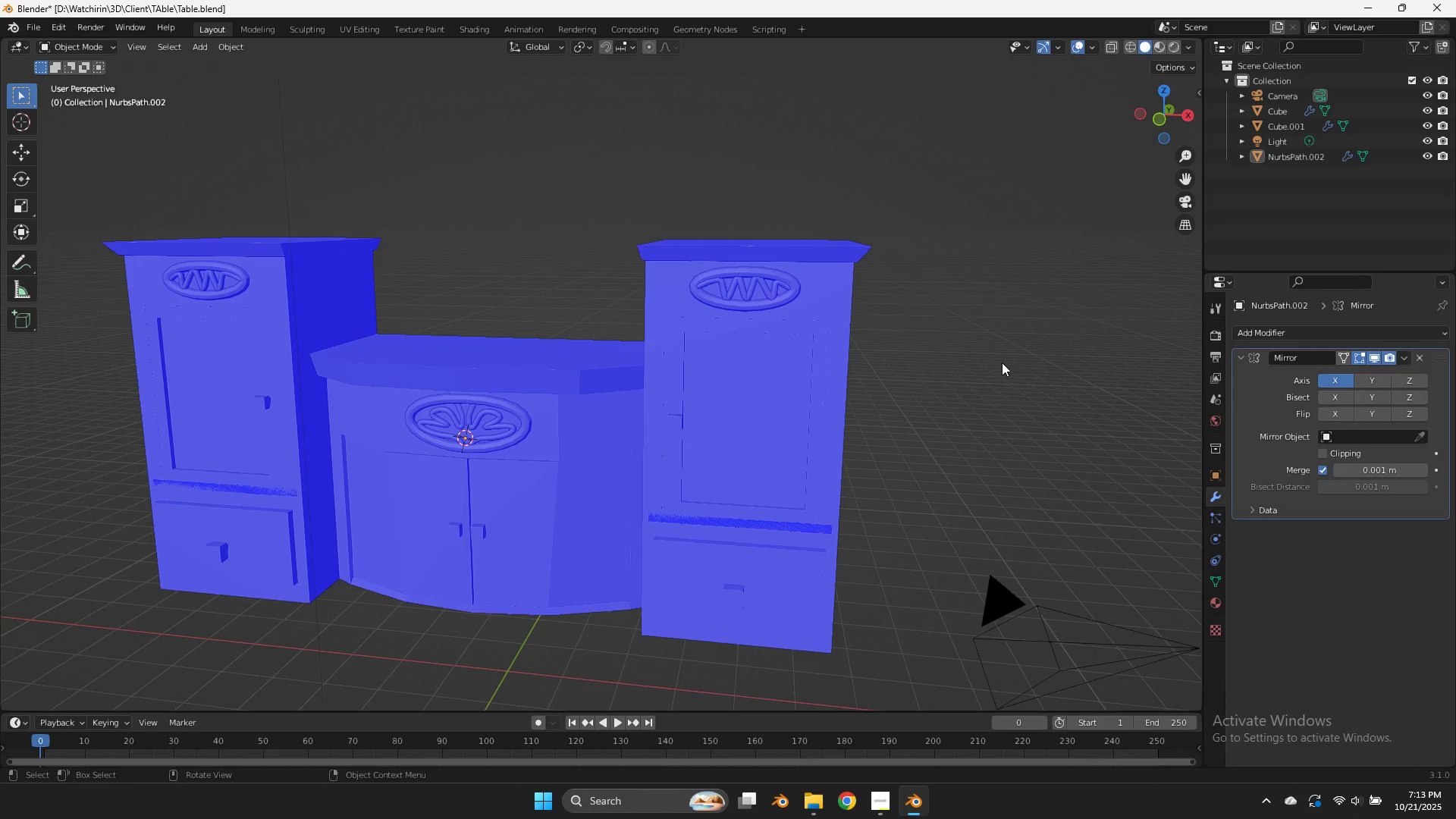 
scroll: coordinate [1002, 362], scroll_direction: up, amount: 3.0
 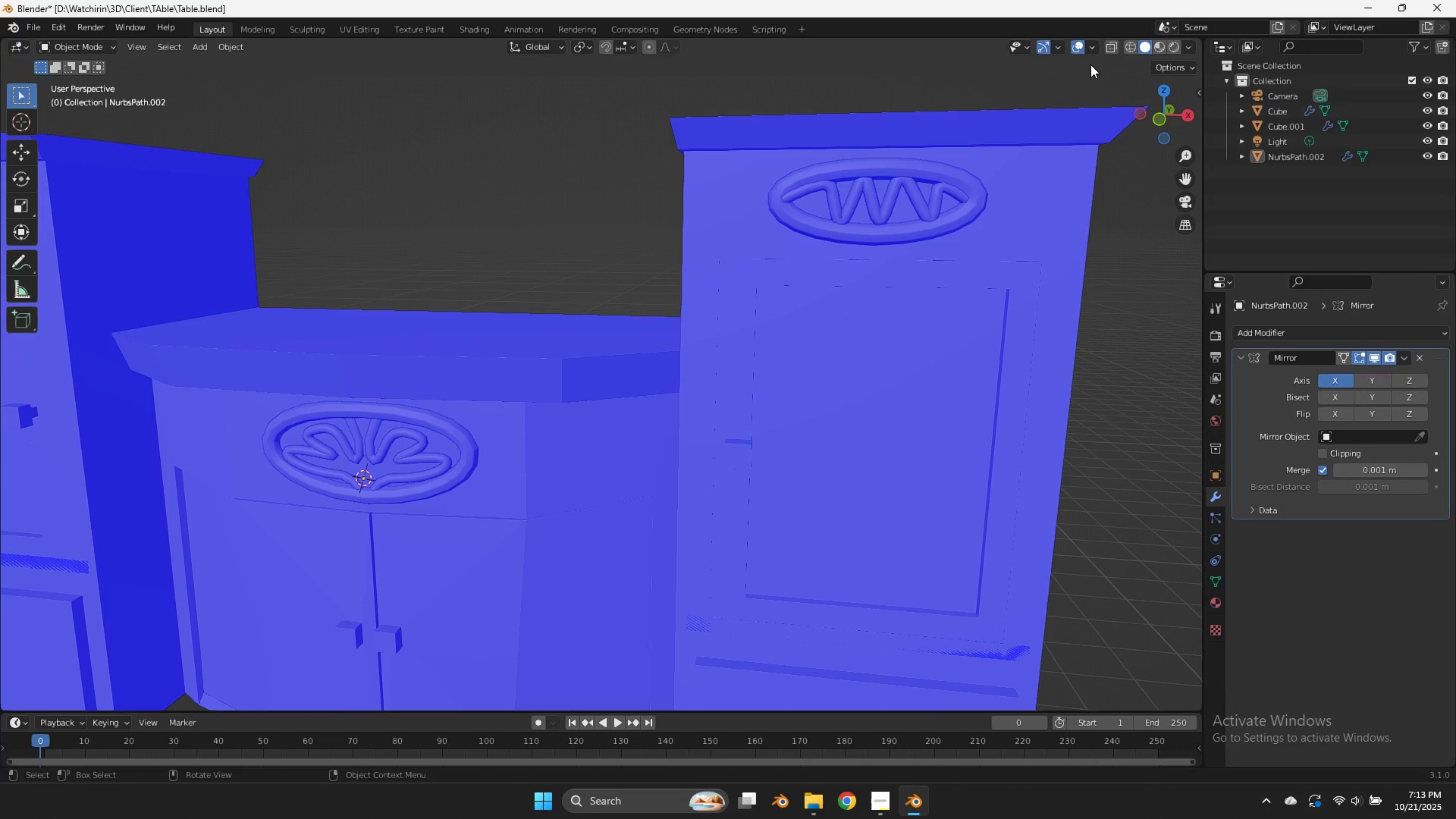 
left_click([1090, 46])
 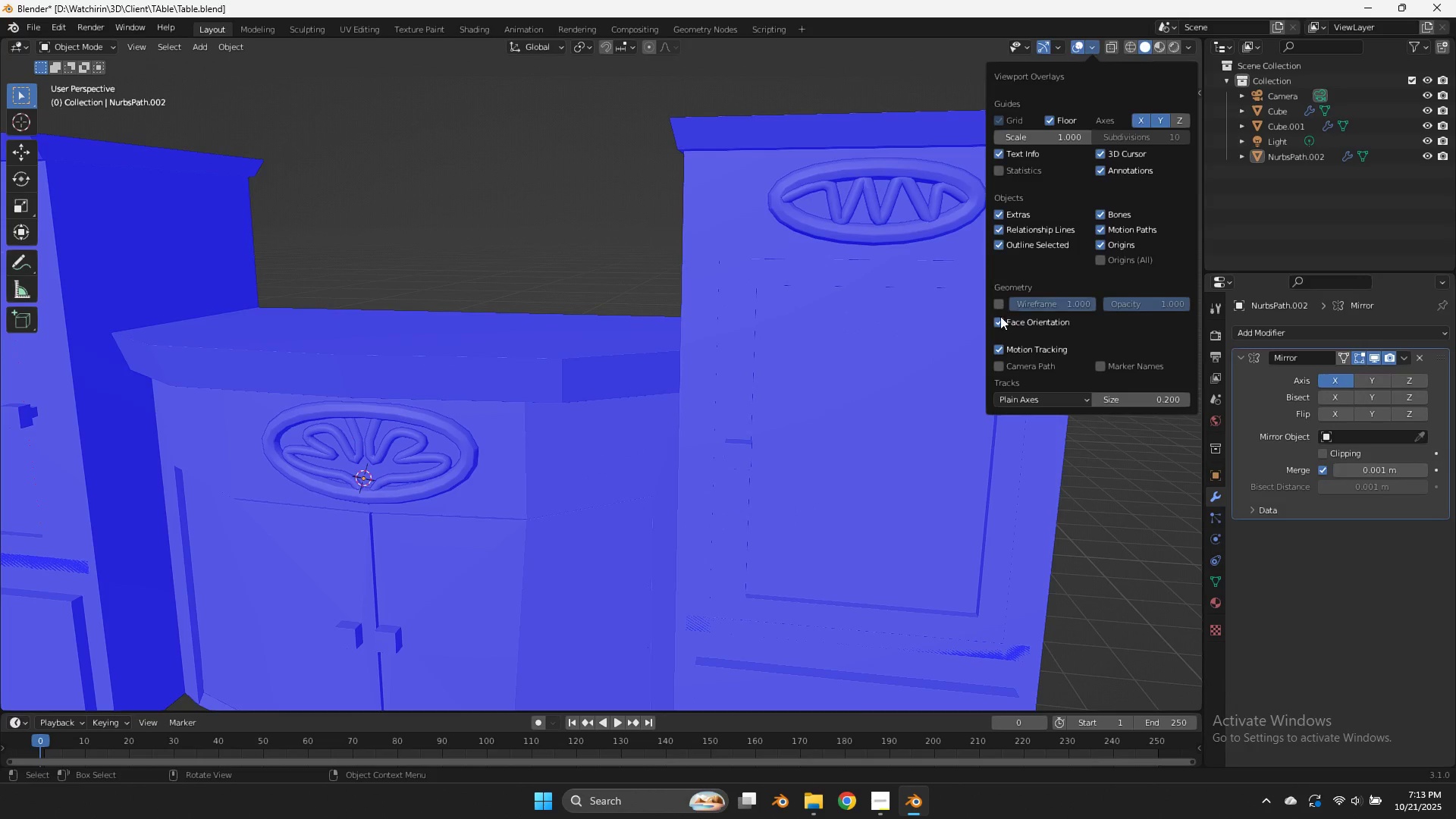 
left_click([1000, 318])
 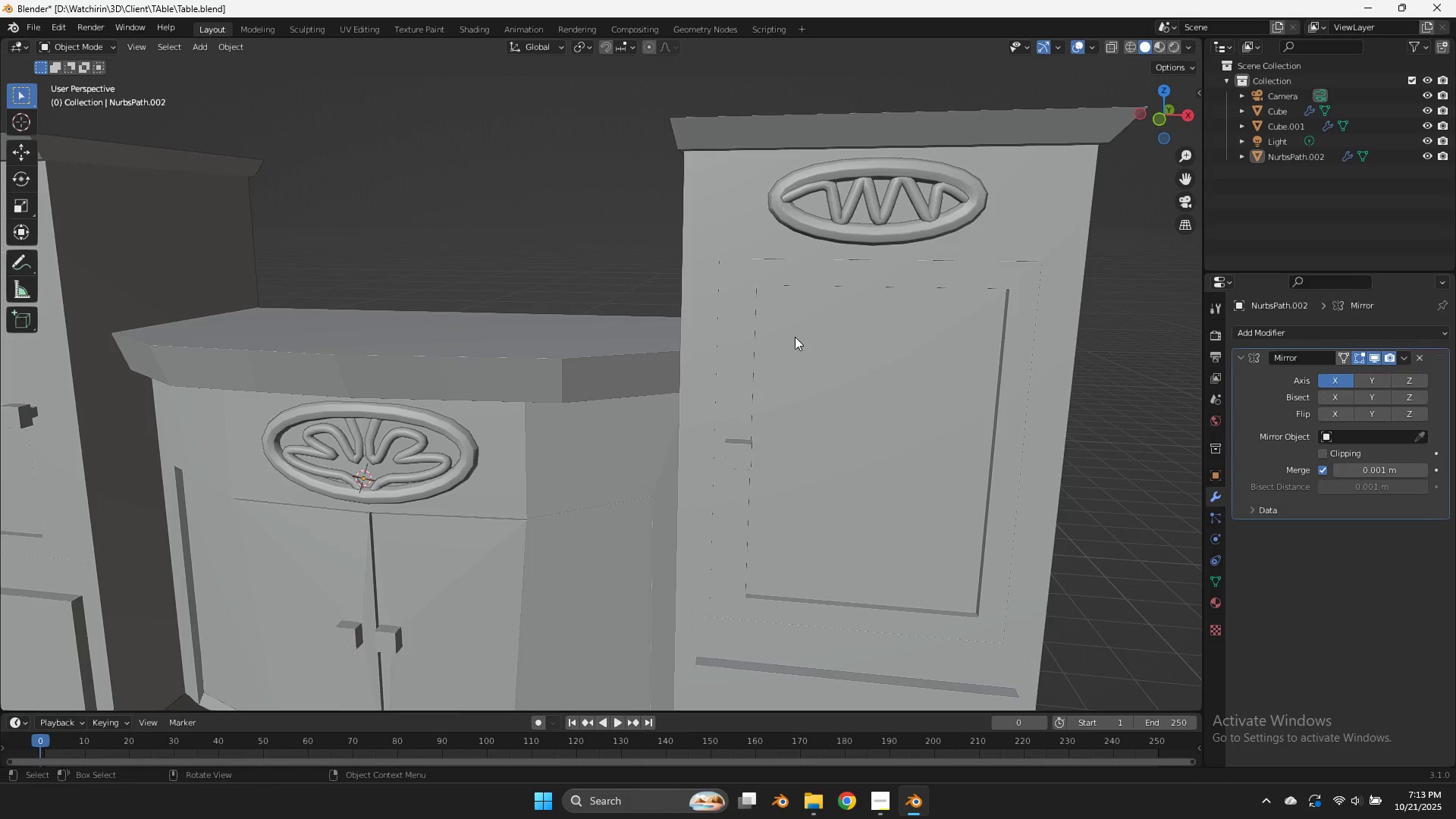 
scroll: coordinate [795, 337], scroll_direction: down, amount: 4.0
 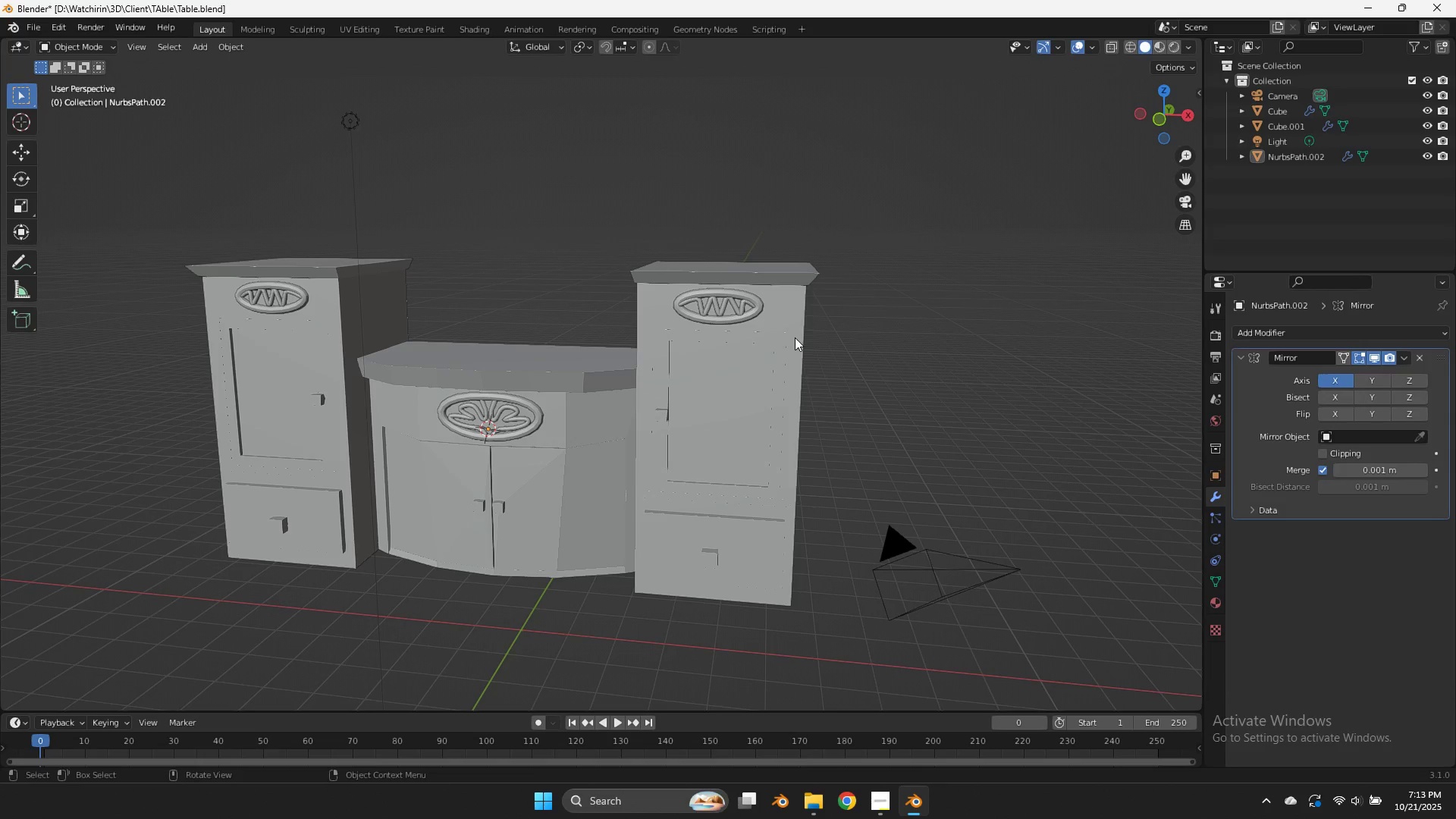 
key(Control+ControlLeft)
 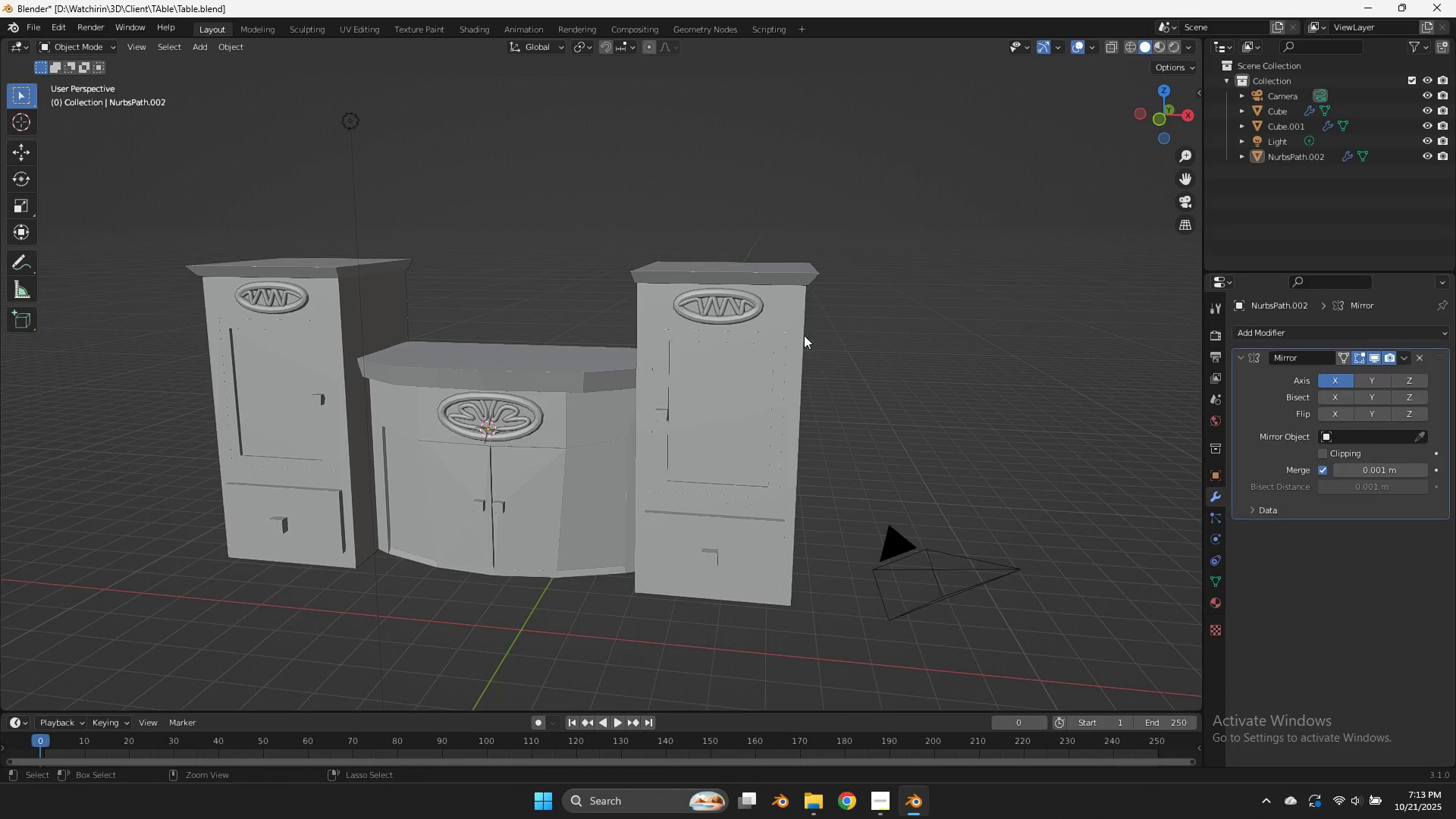 
key(Control+S)
 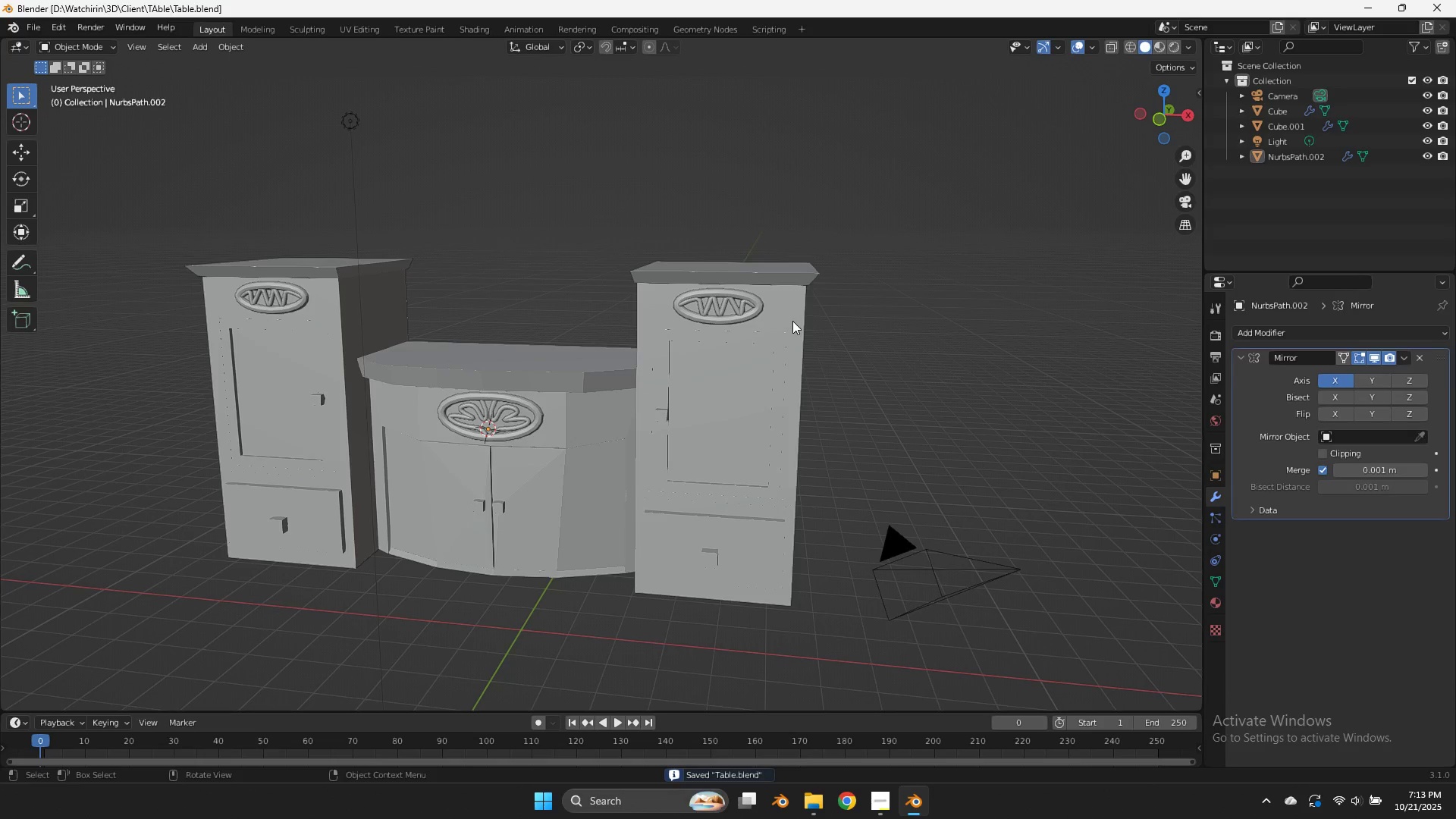 
left_click([792, 321])
 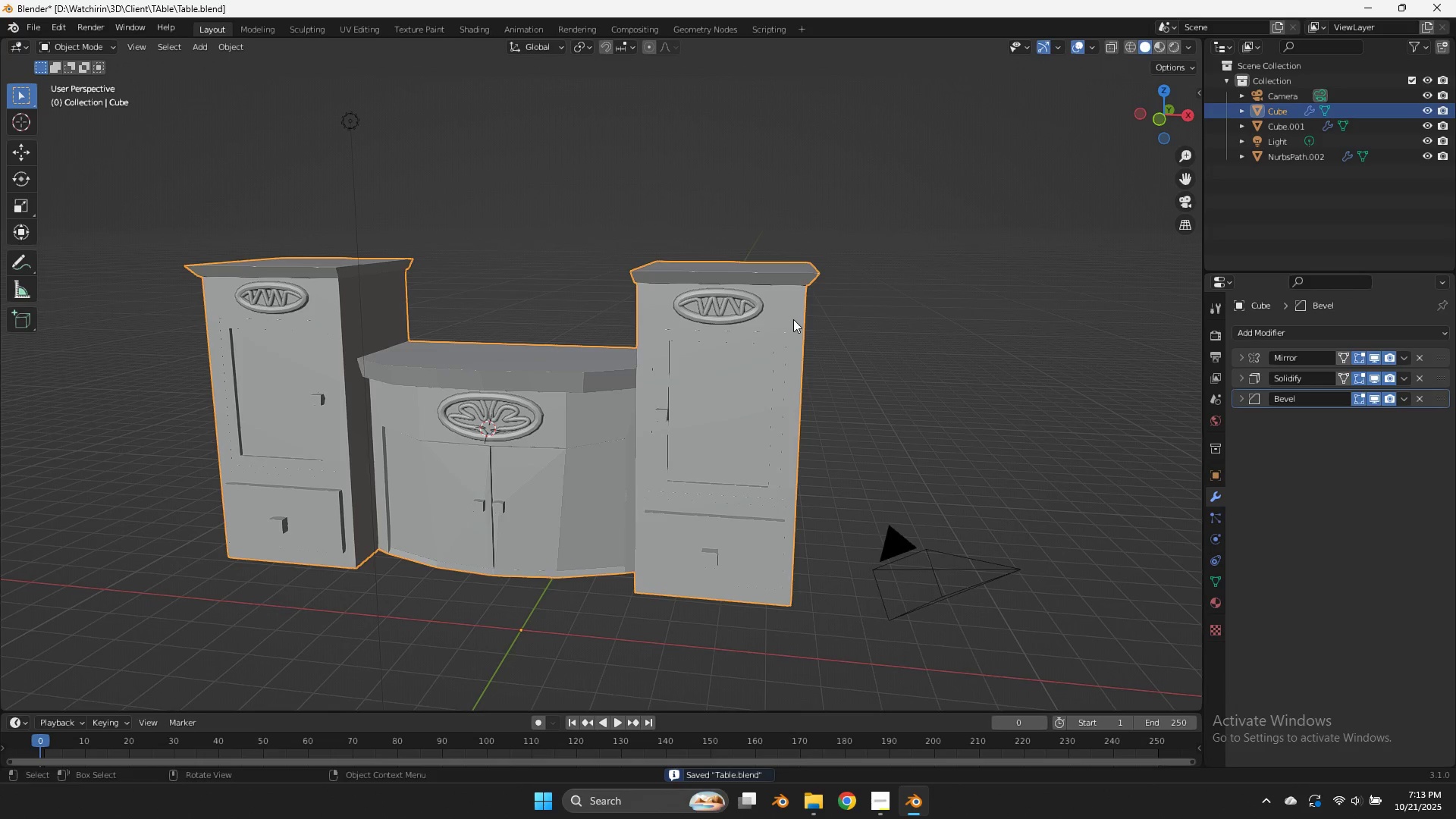 
key(Tab)
 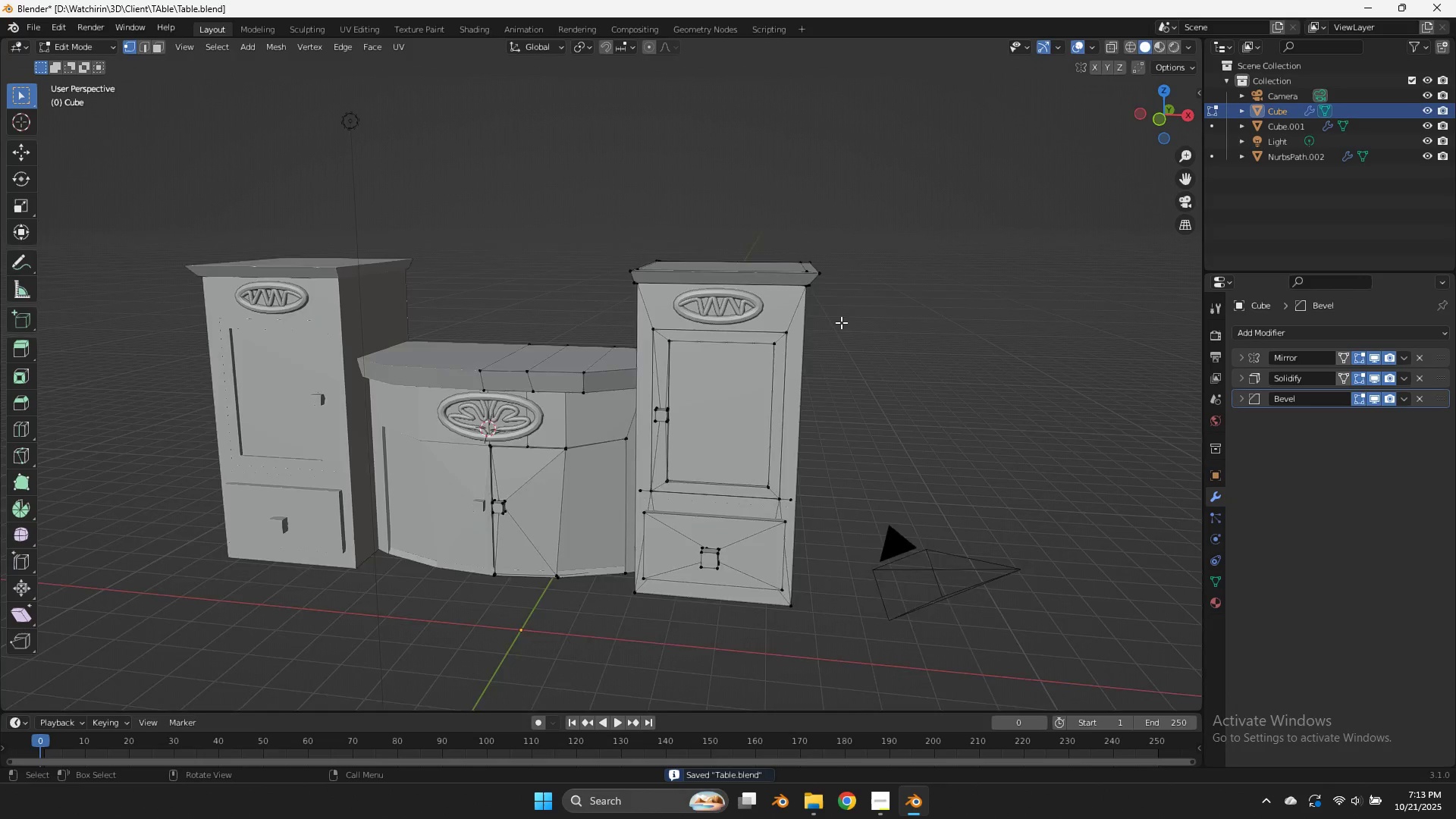 
scroll: coordinate [848, 320], scroll_direction: up, amount: 4.0
 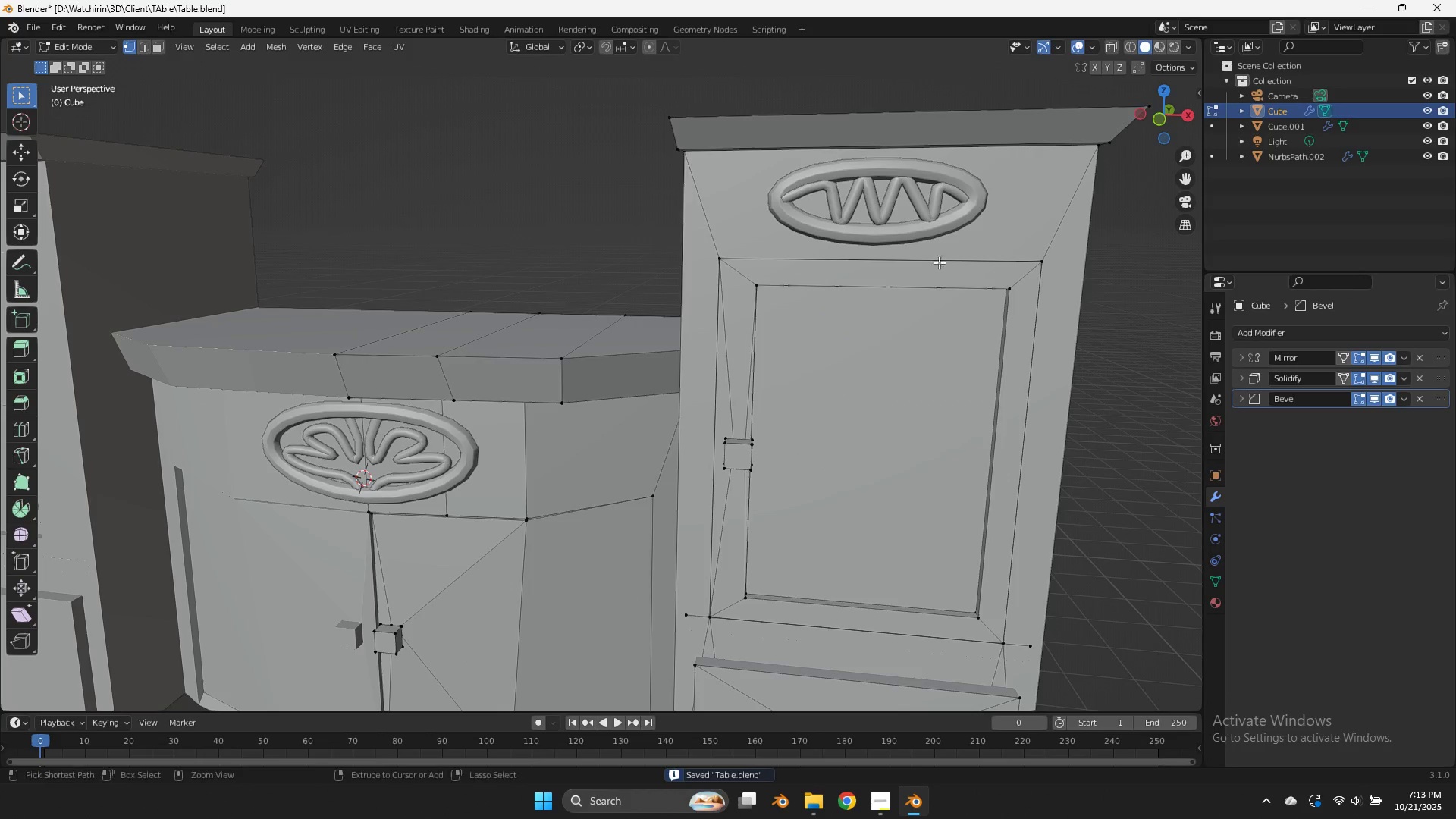 
key(Control+ControlLeft)
 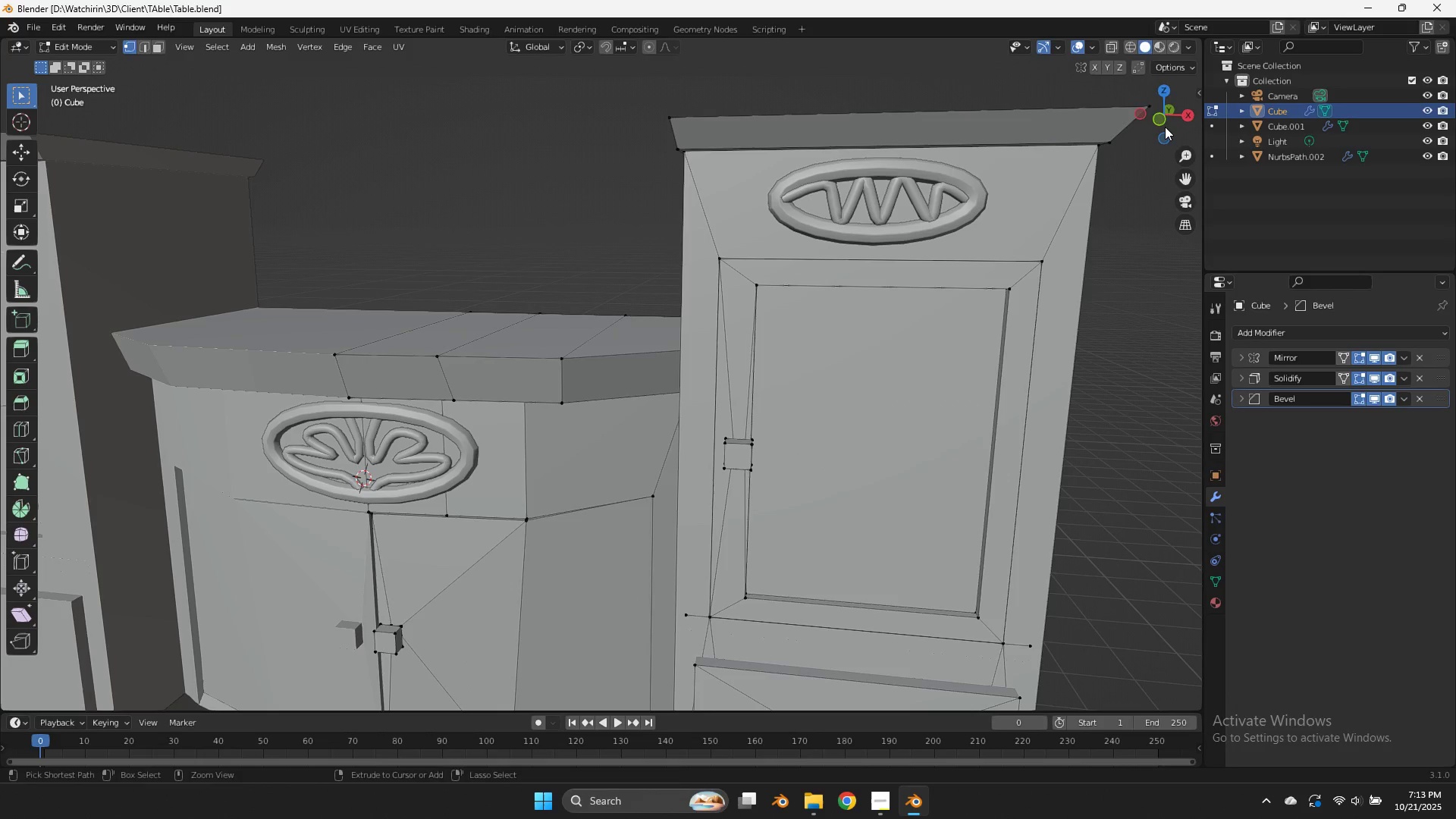 
key(Control+S)
 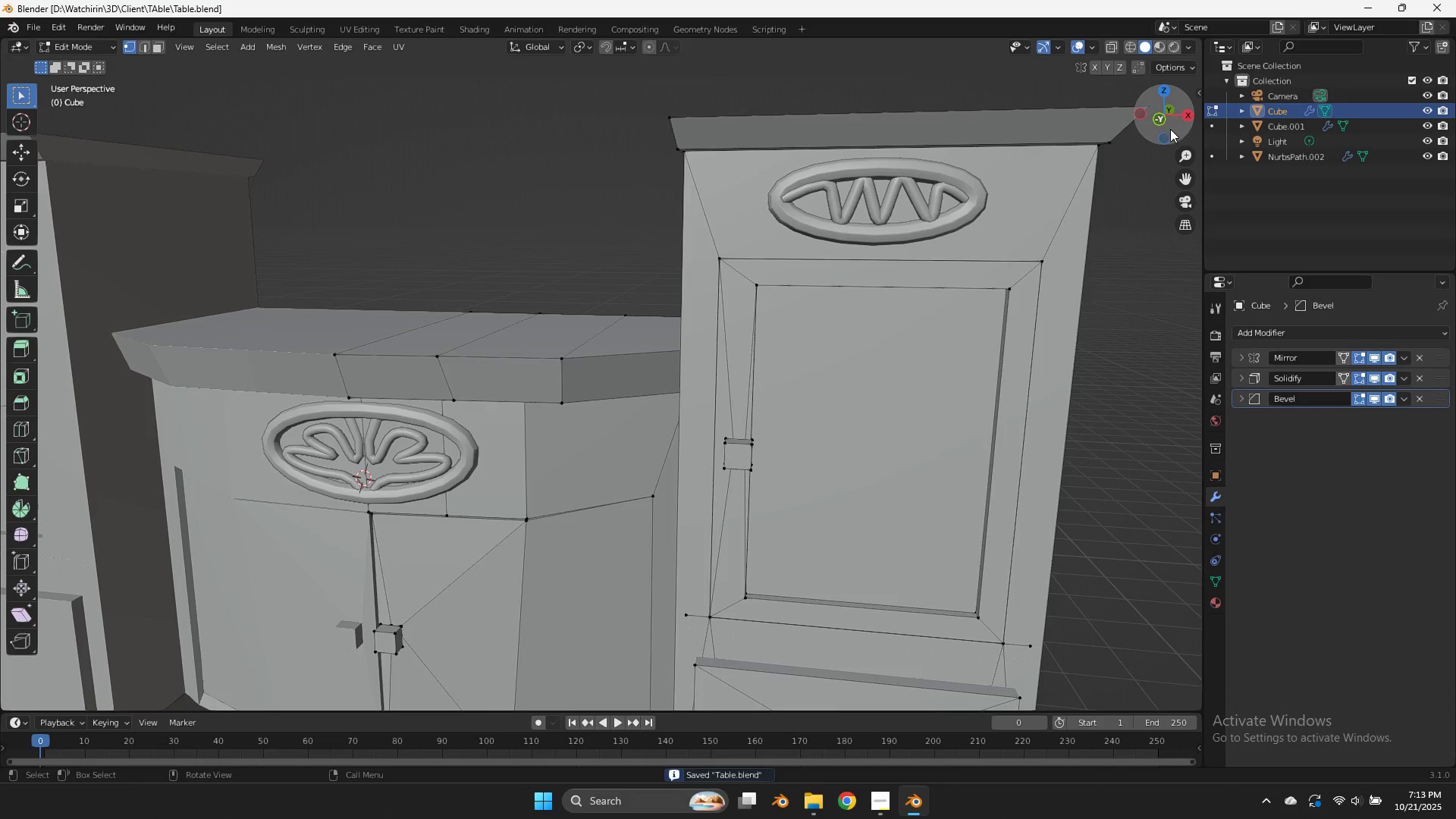 
left_click_drag(start_coordinate=[1172, 126], to_coordinate=[1081, 168])
 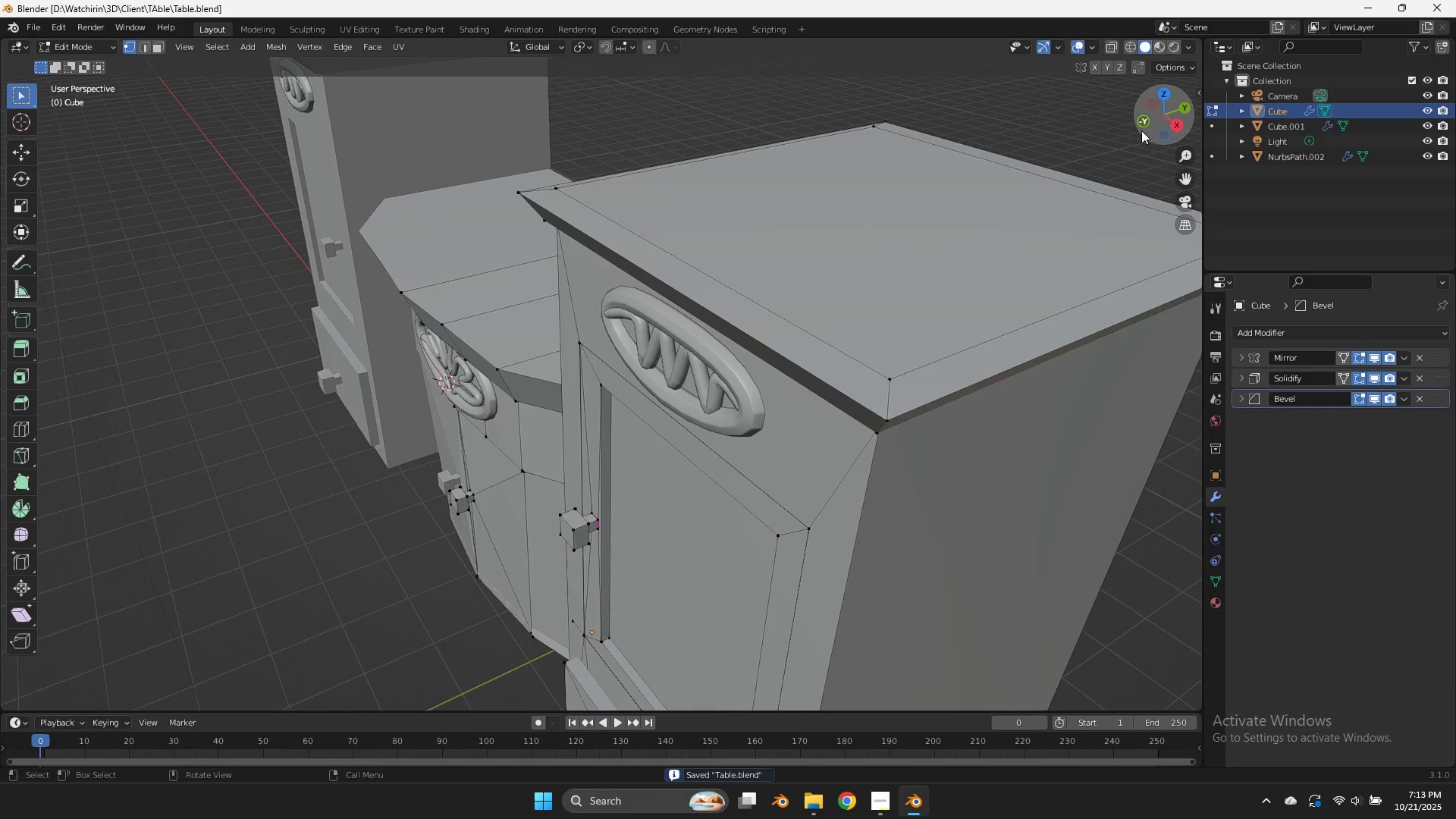 
left_click([1141, 130])
 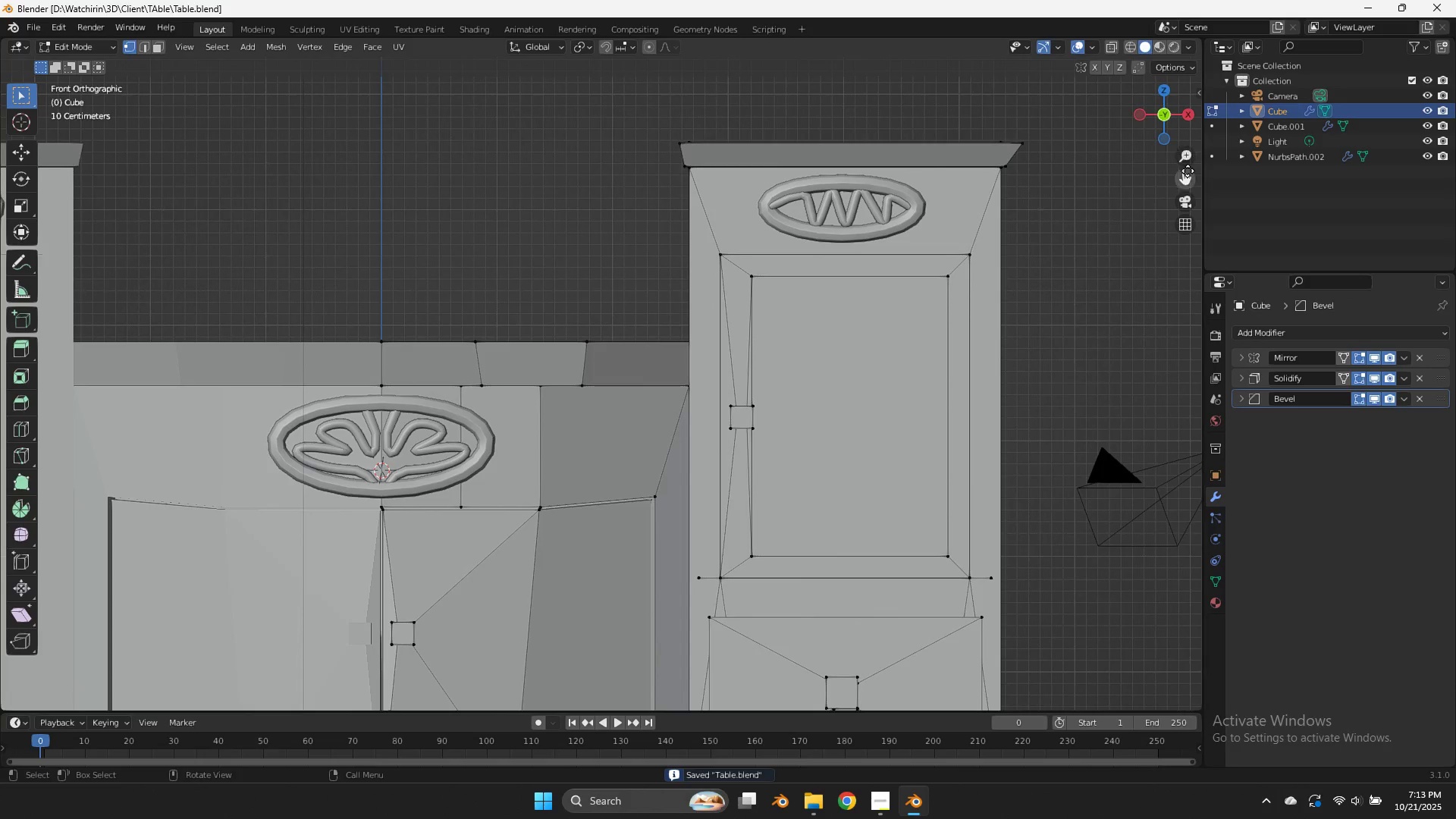 
left_click_drag(start_coordinate=[1186, 179], to_coordinate=[1070, 258])
 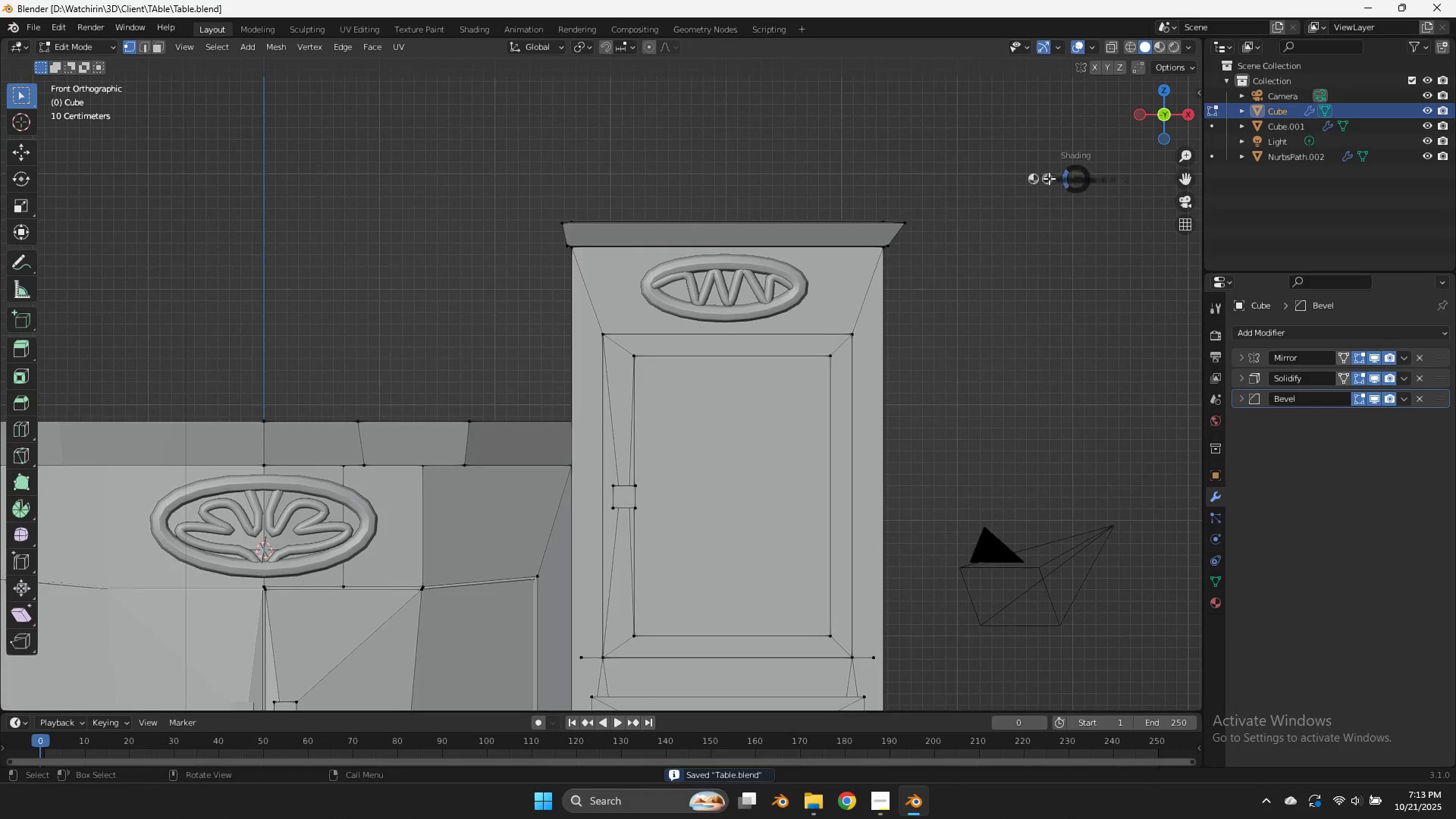 
type(zgyx)
 